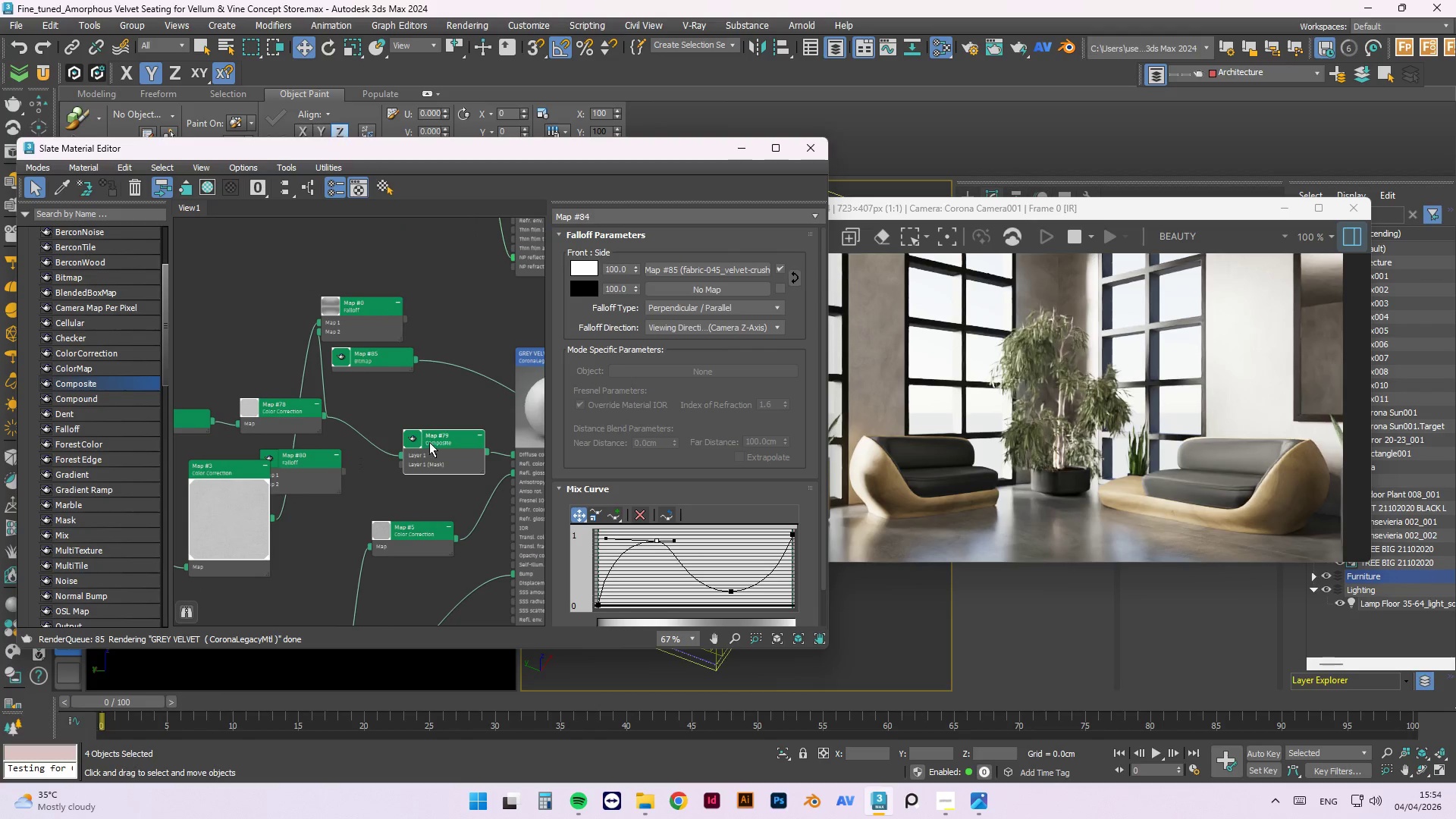 
left_click([431, 447])
 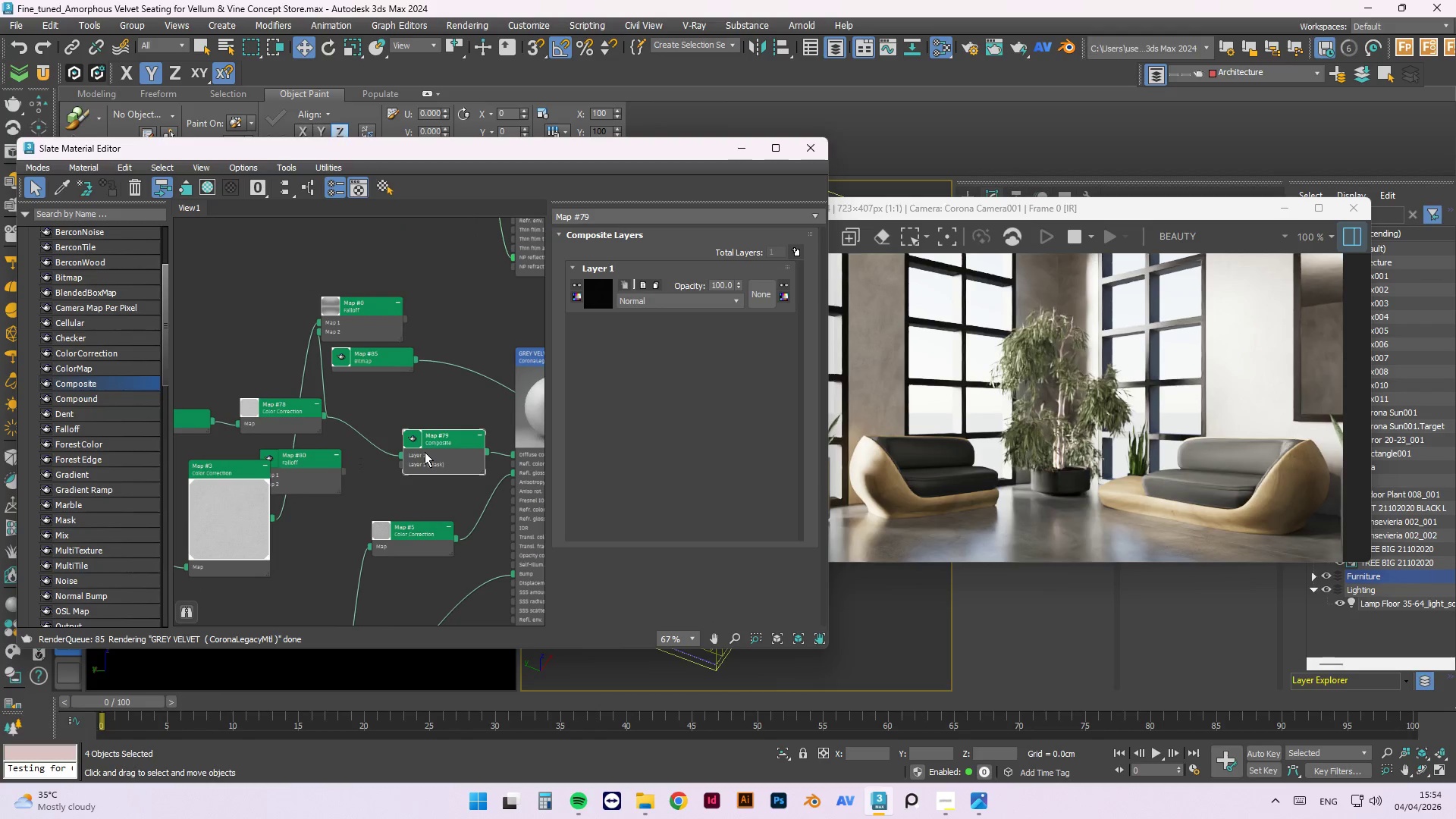 
key(Delete)
 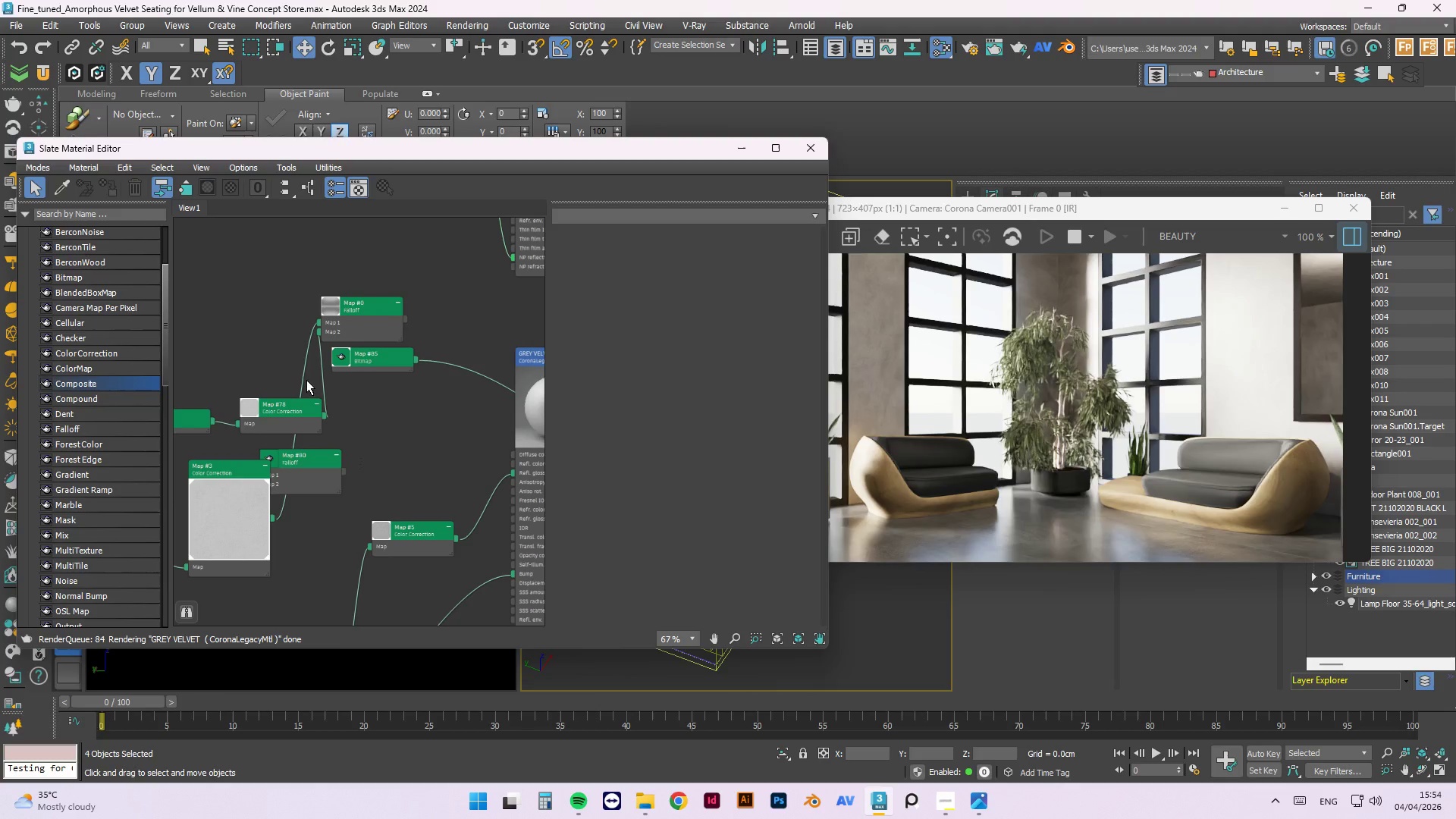 
left_click_drag(start_coordinate=[381, 305], to_coordinate=[344, 285])
 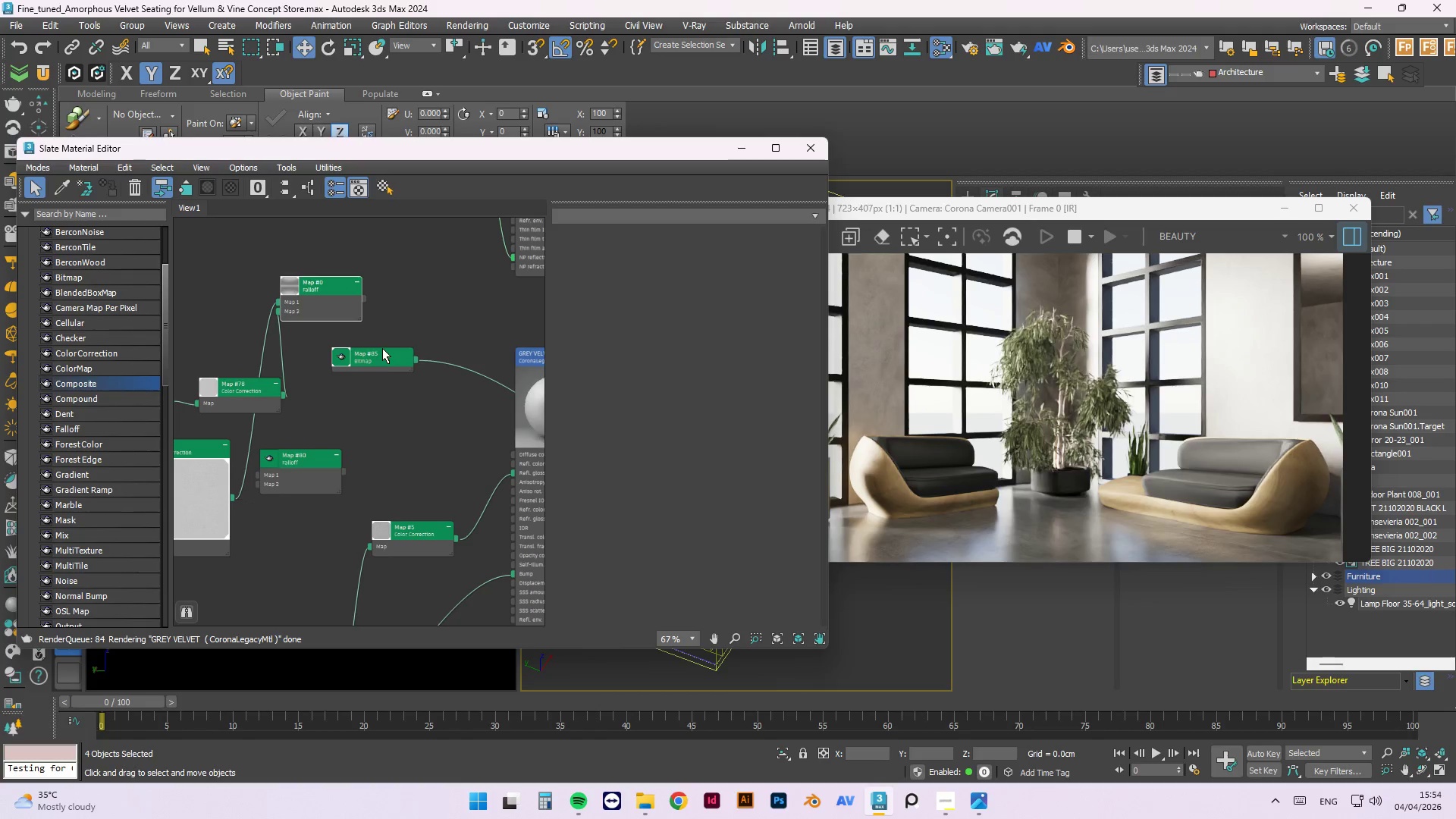 
left_click_drag(start_coordinate=[383, 357], to_coordinate=[341, 435])
 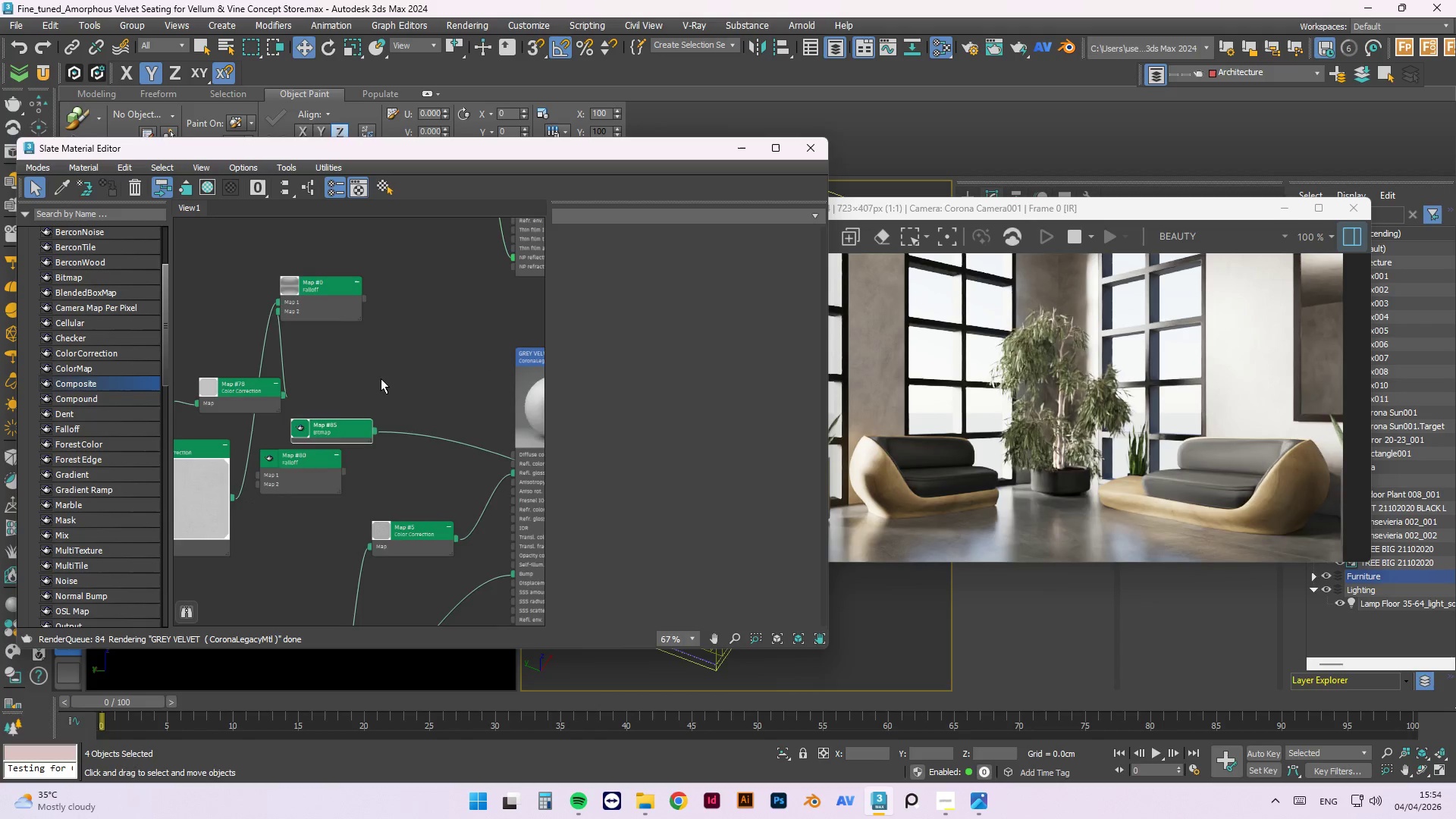 
left_click_drag(start_coordinate=[366, 410], to_coordinate=[259, 329])
 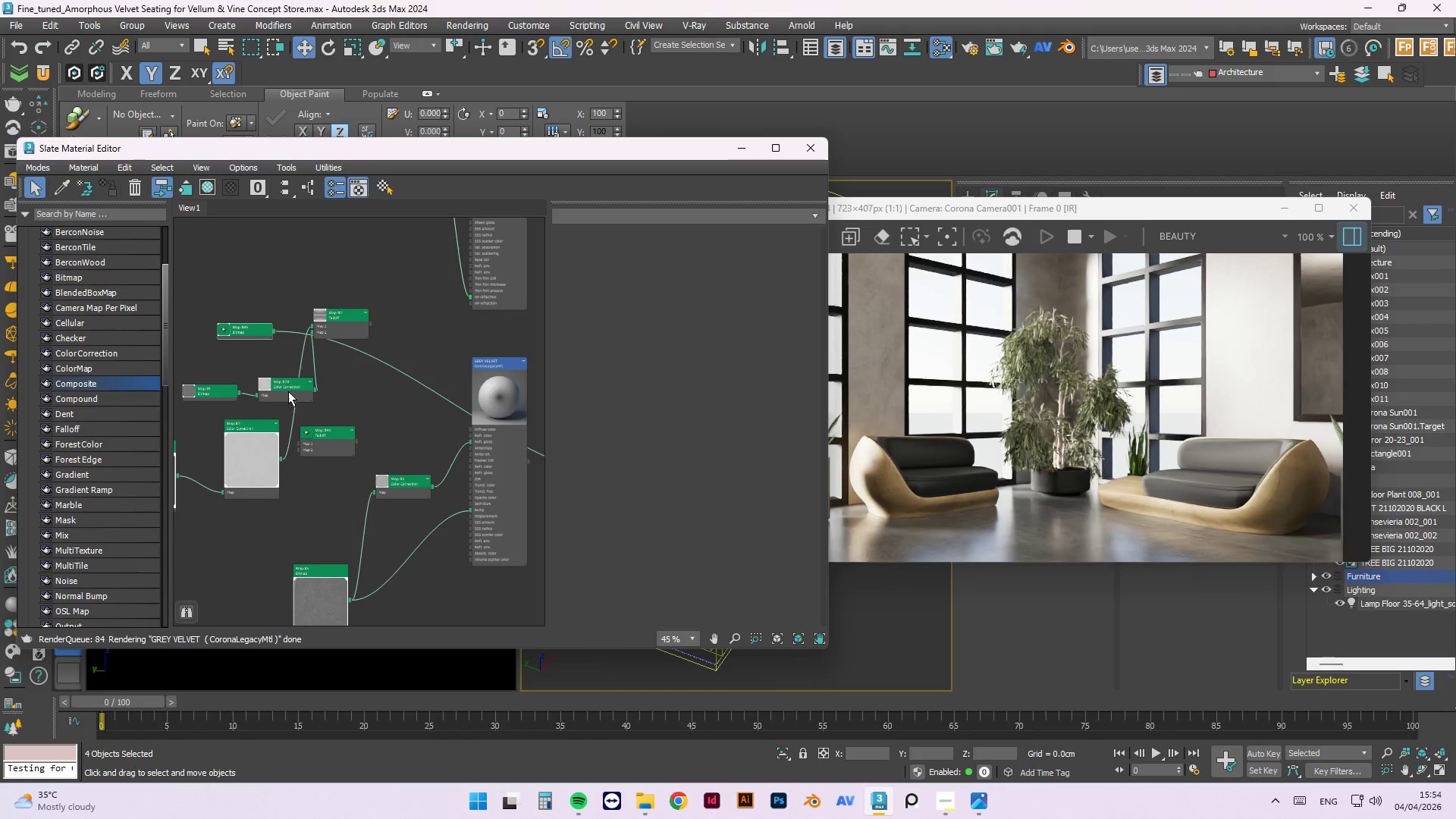 
scroll: coordinate [381, 377], scroll_direction: down, amount: 2.0
 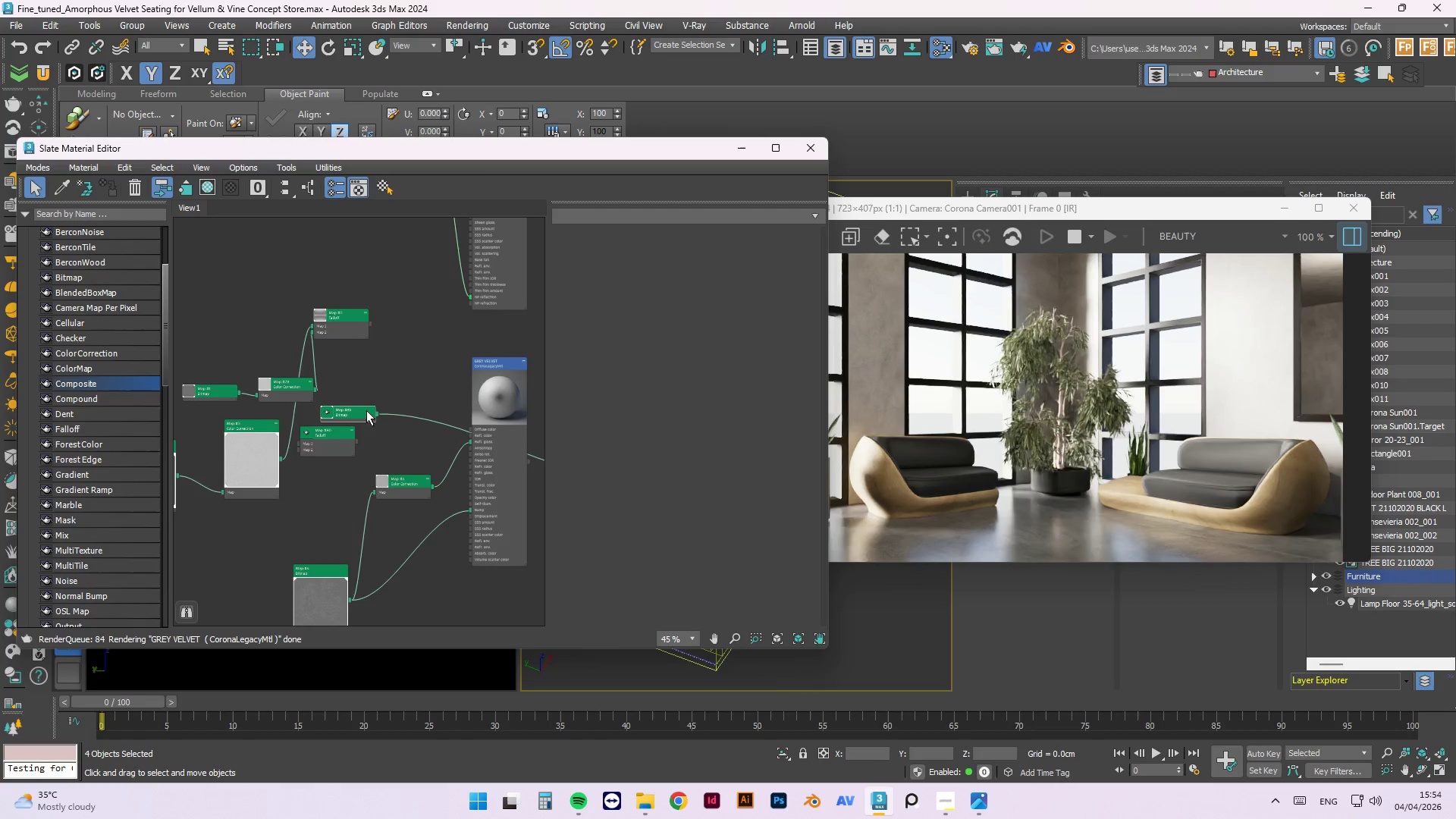 
left_click_drag(start_coordinate=[288, 394], to_coordinate=[294, 422])
 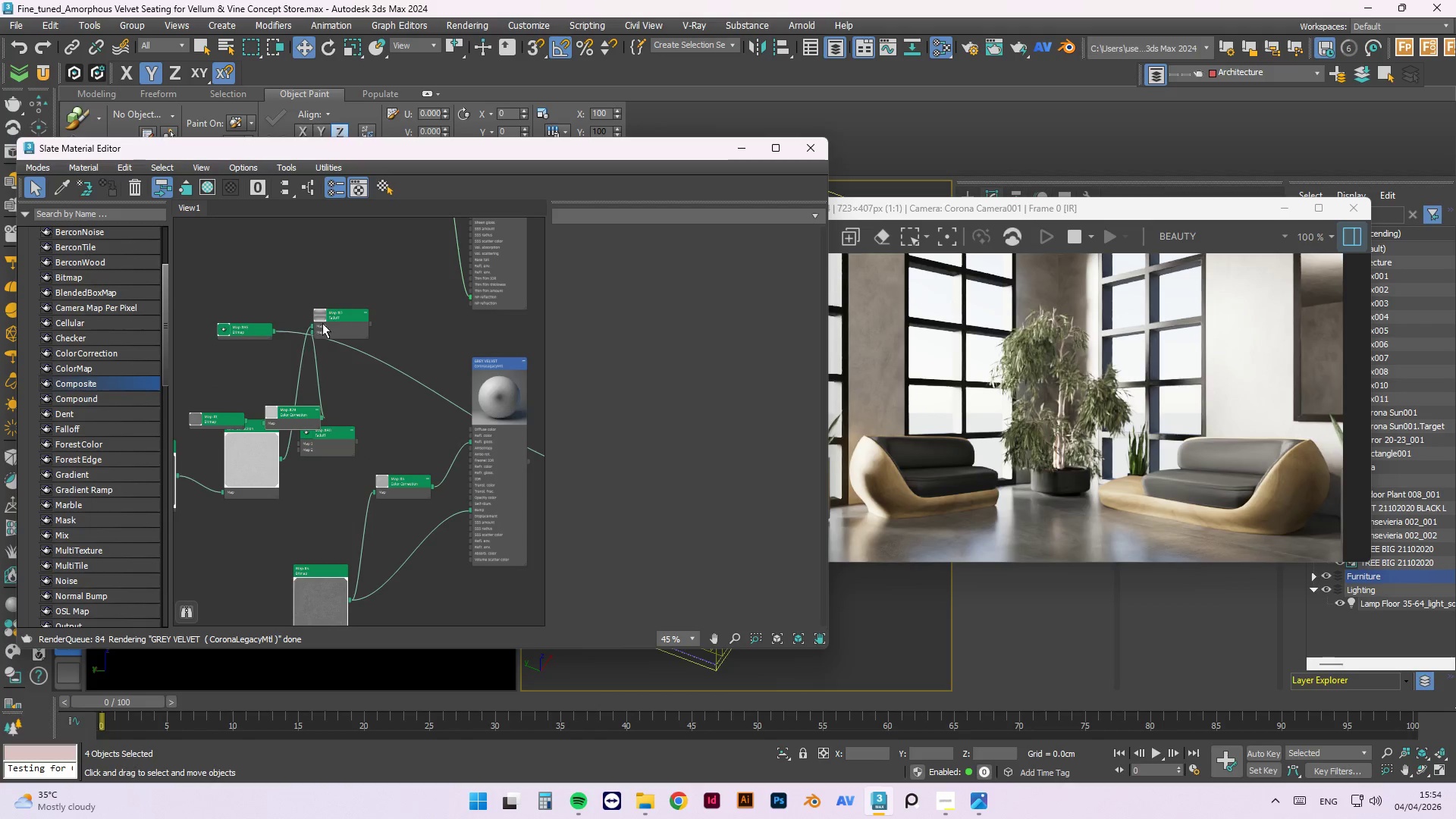 
left_click_drag(start_coordinate=[335, 328], to_coordinate=[369, 344])
 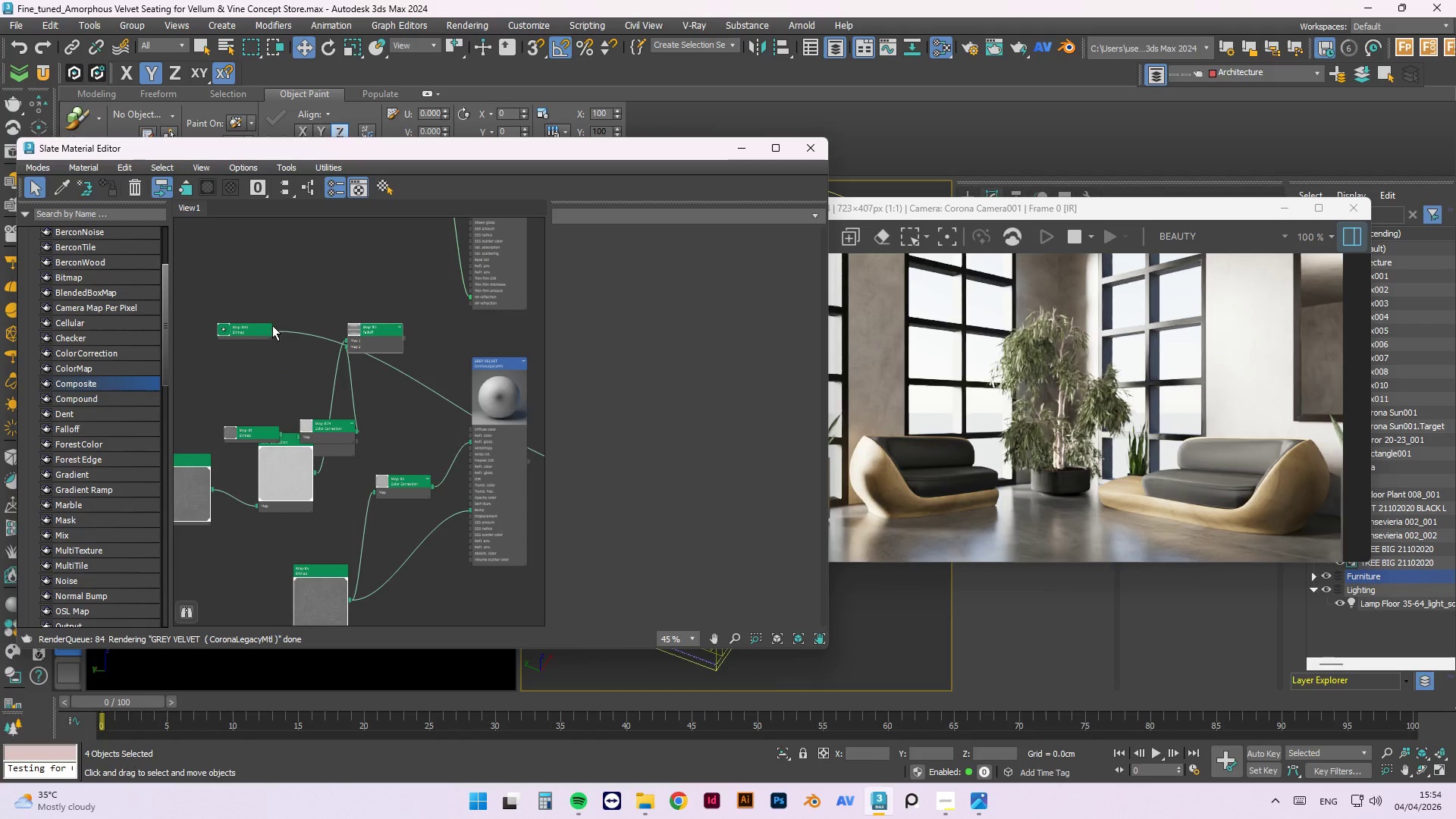 
left_click_drag(start_coordinate=[271, 327], to_coordinate=[320, 423])
 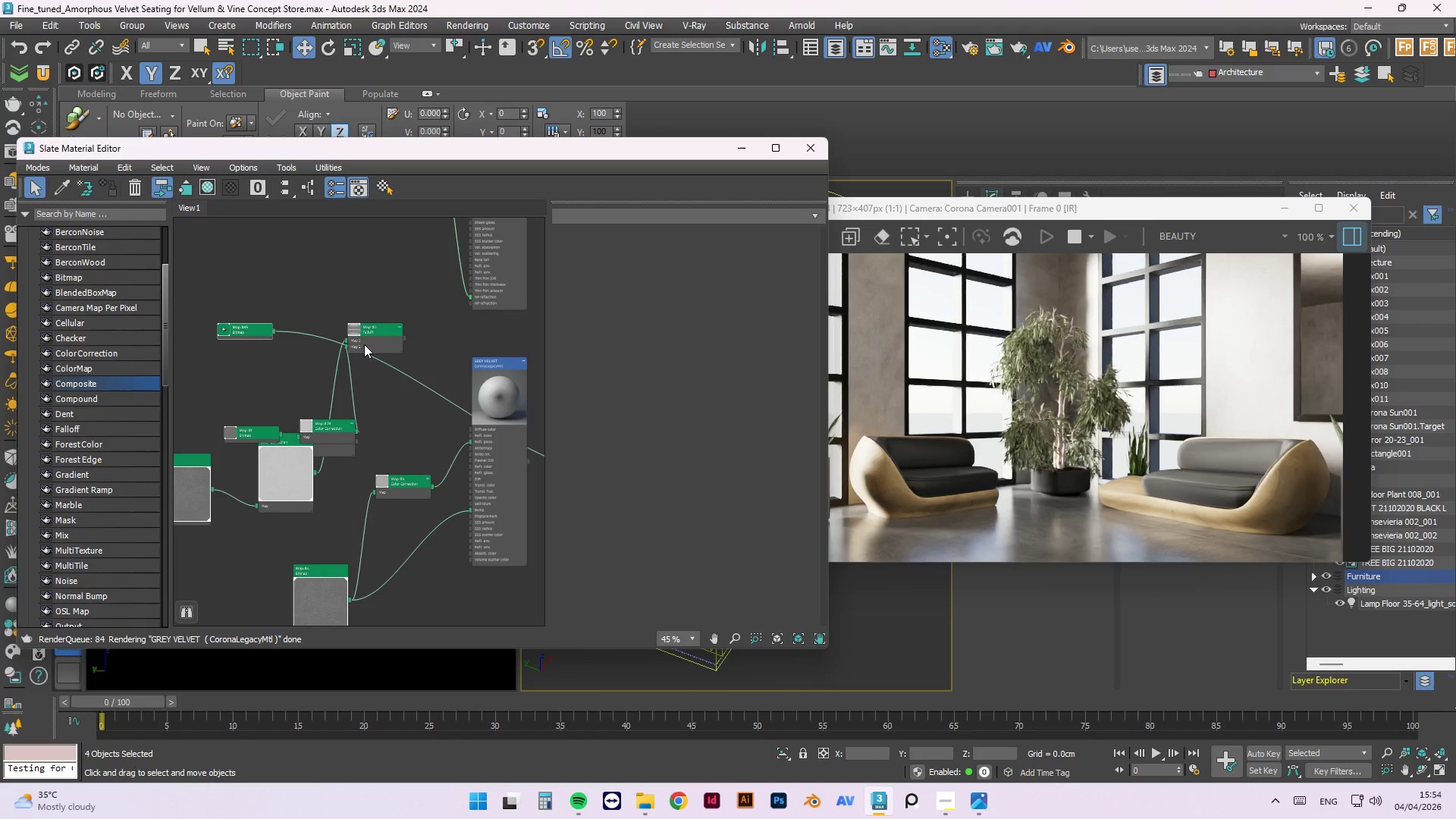 
left_click_drag(start_coordinate=[368, 338], to_coordinate=[401, 392])
 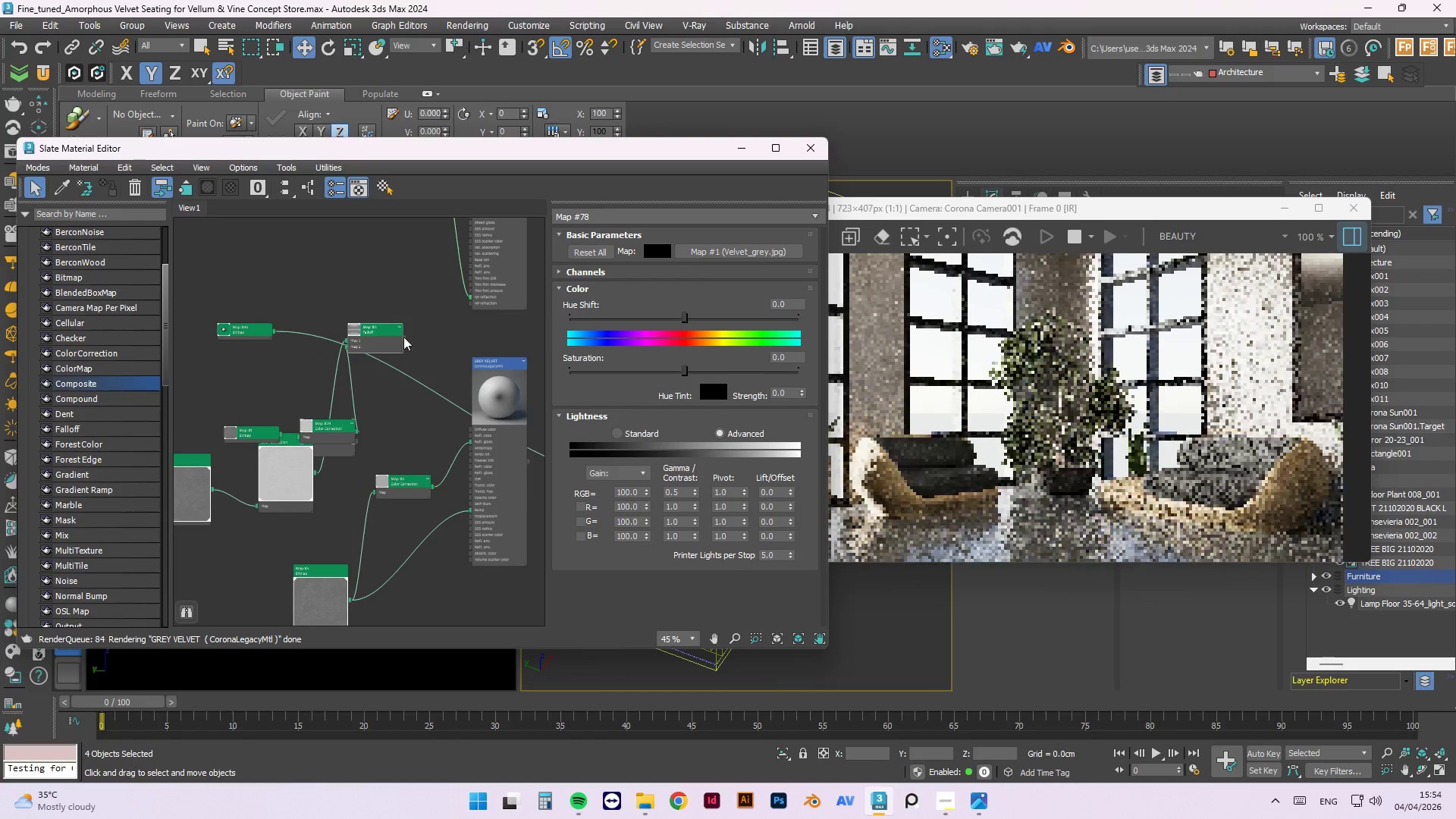 
left_click_drag(start_coordinate=[402, 336], to_coordinate=[476, 428])
 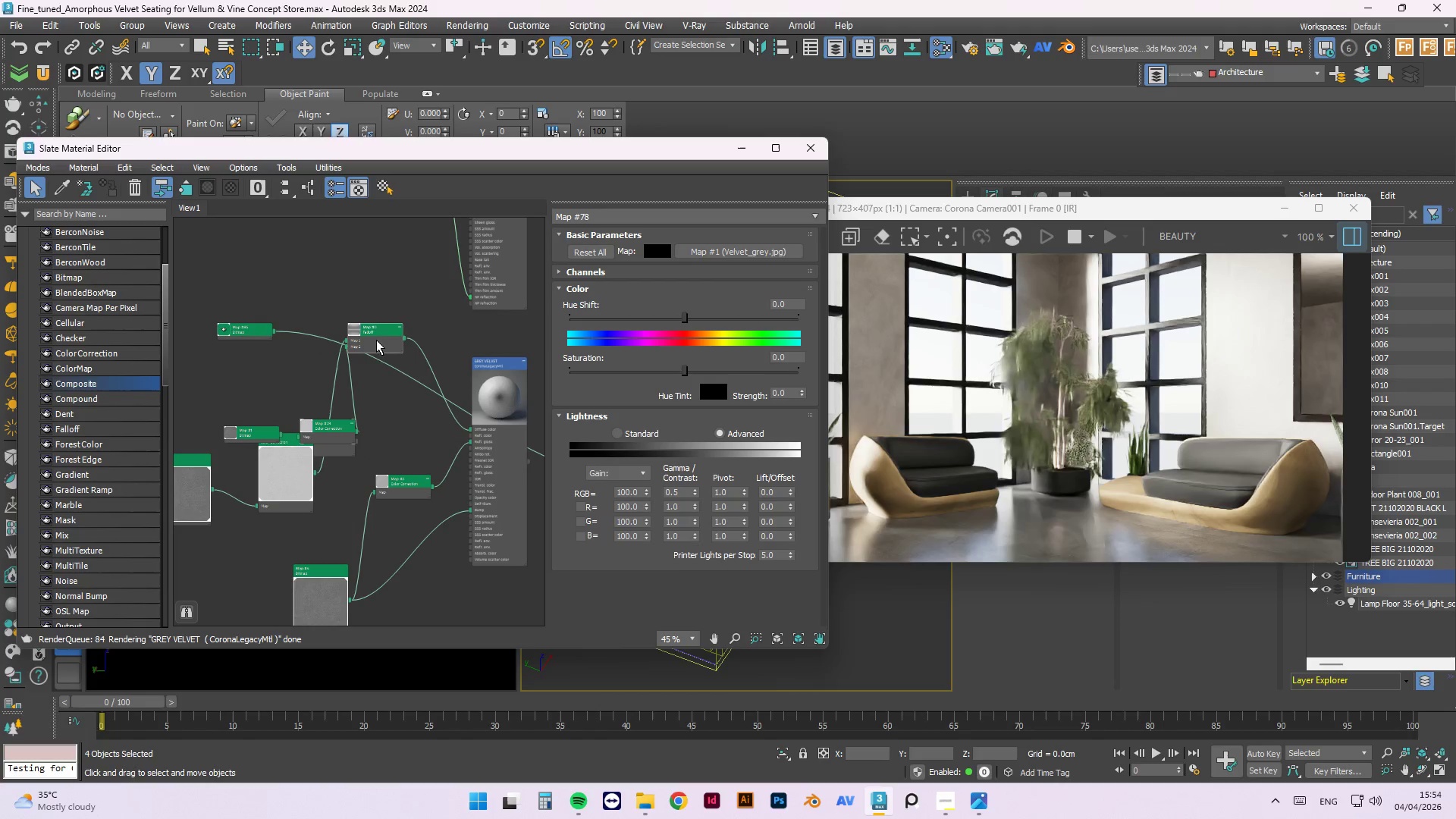 
left_click_drag(start_coordinate=[375, 325], to_coordinate=[407, 320])
 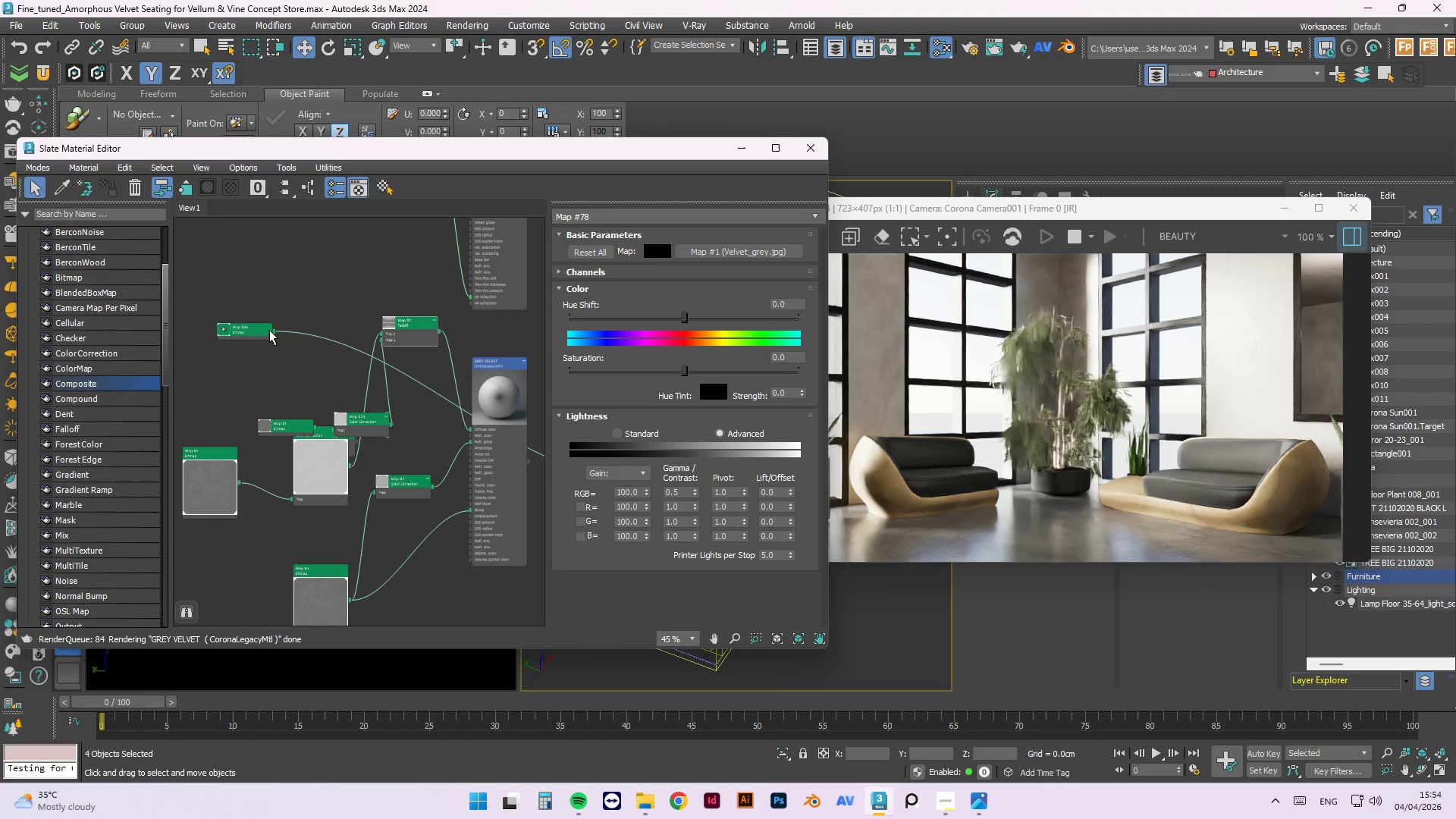 
left_click_drag(start_coordinate=[271, 330], to_coordinate=[344, 301])
 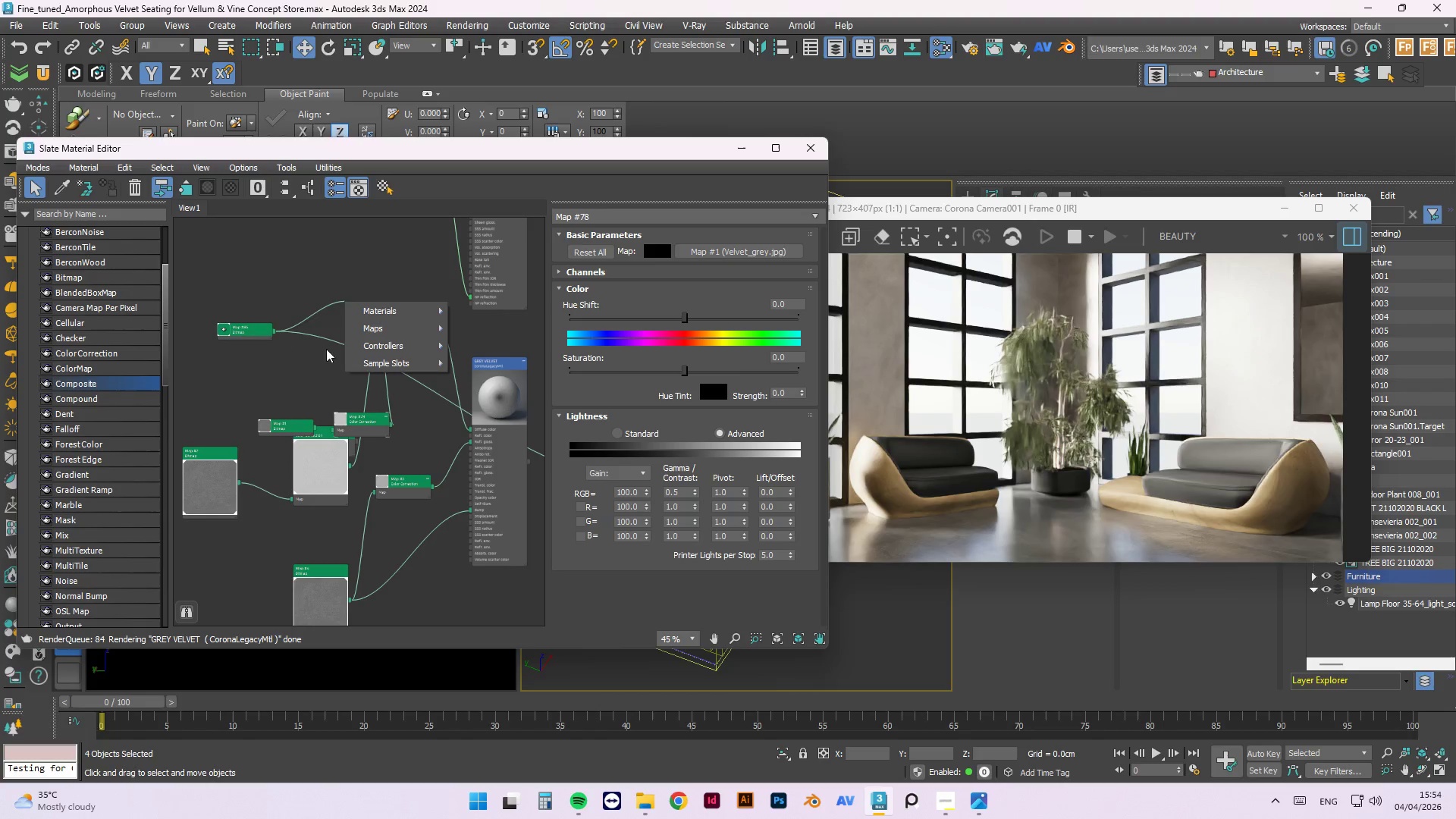 
left_click([347, 263])
 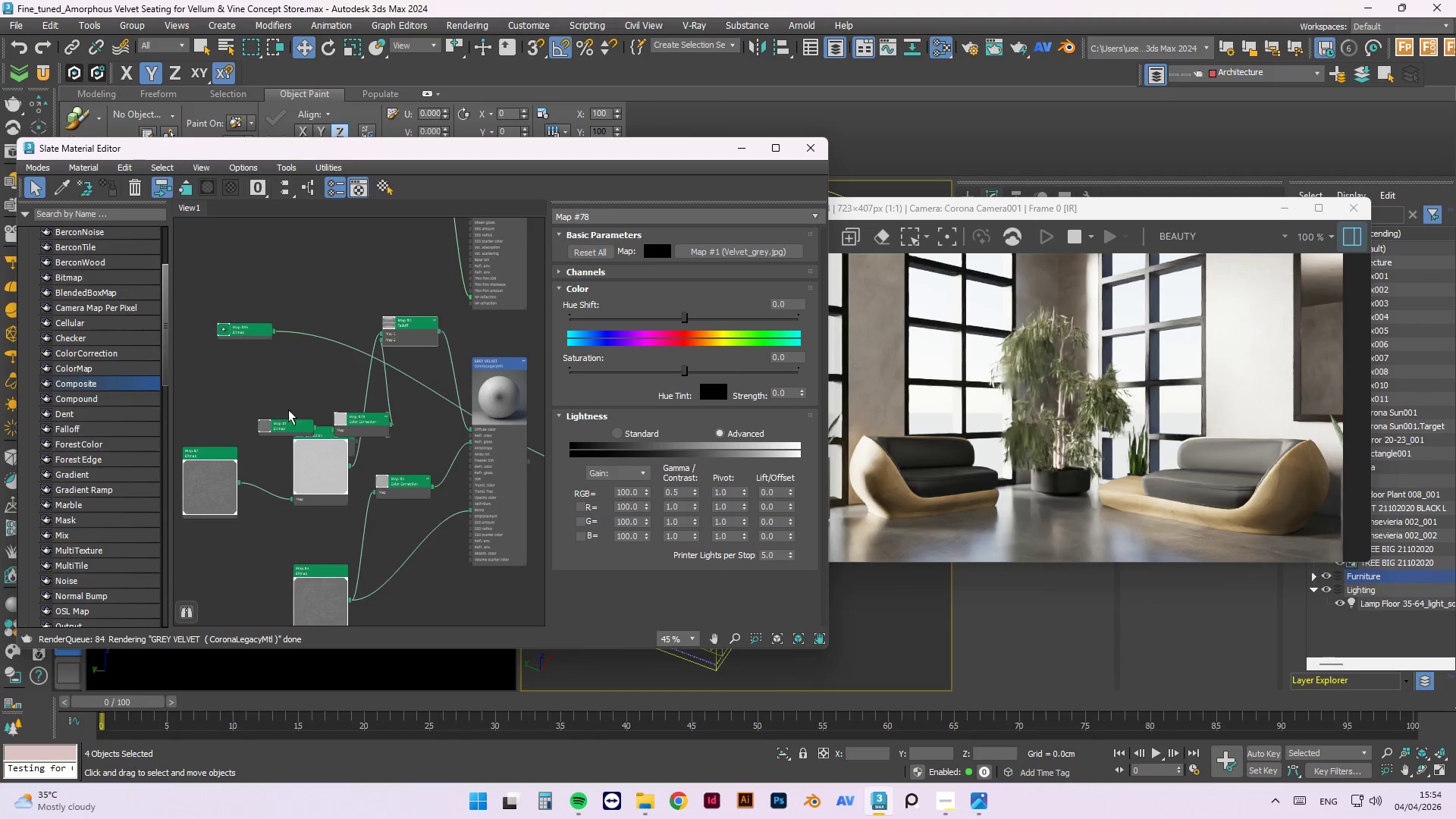 
left_click_drag(start_coordinate=[286, 426], to_coordinate=[261, 387])
 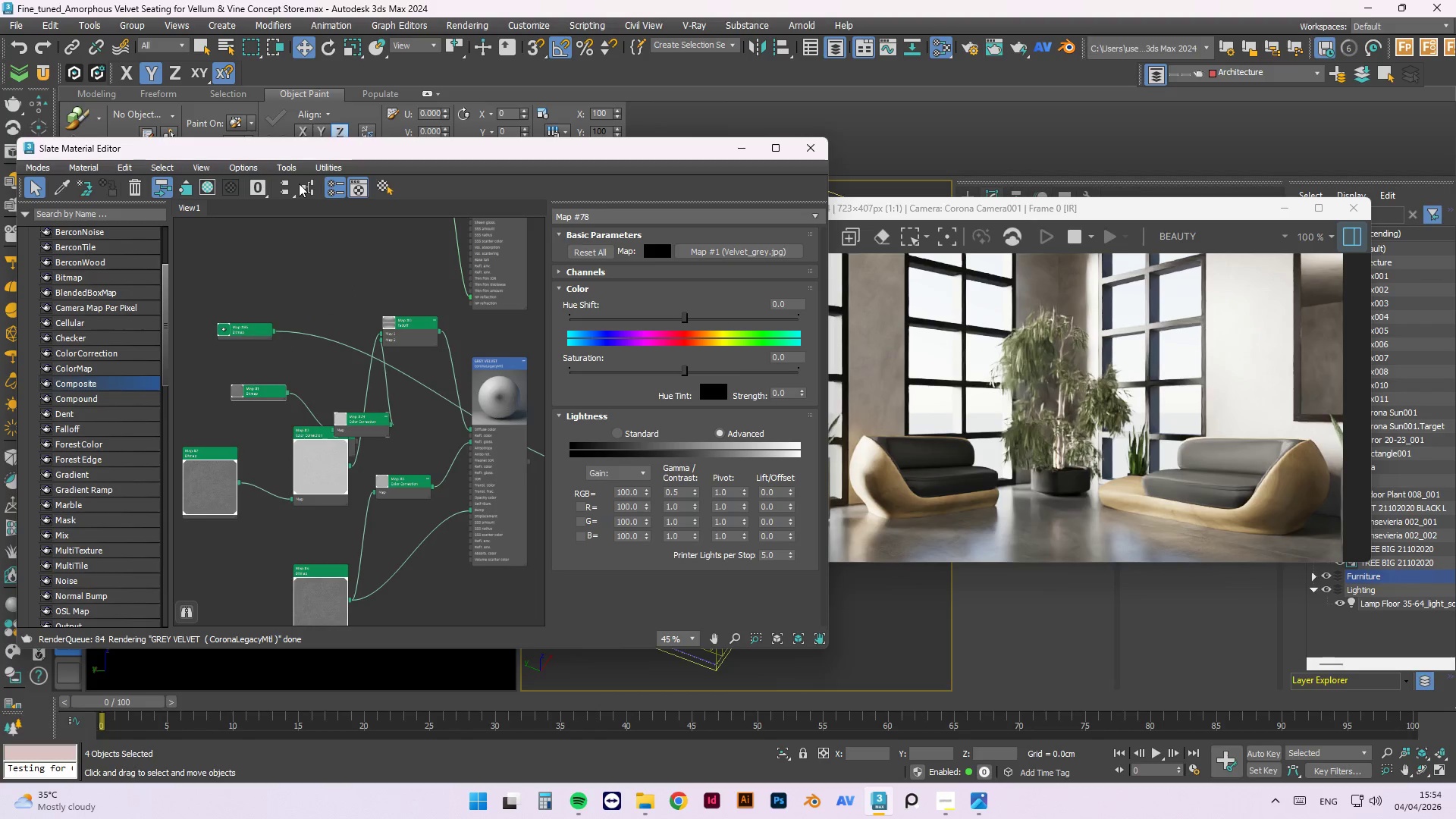 
left_click([289, 181])
 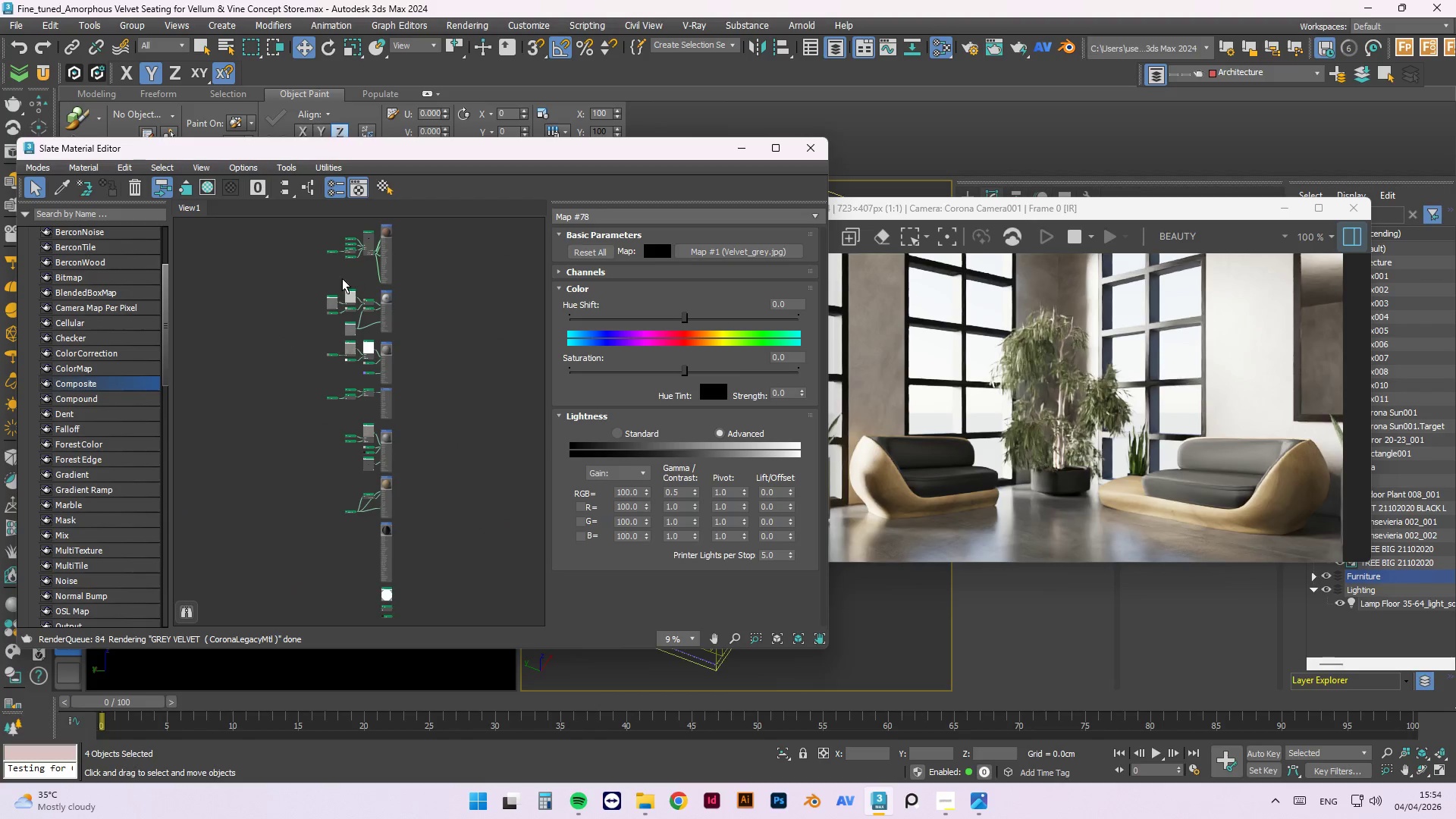 
scroll: coordinate [303, 413], scroll_direction: up, amount: 6.0
 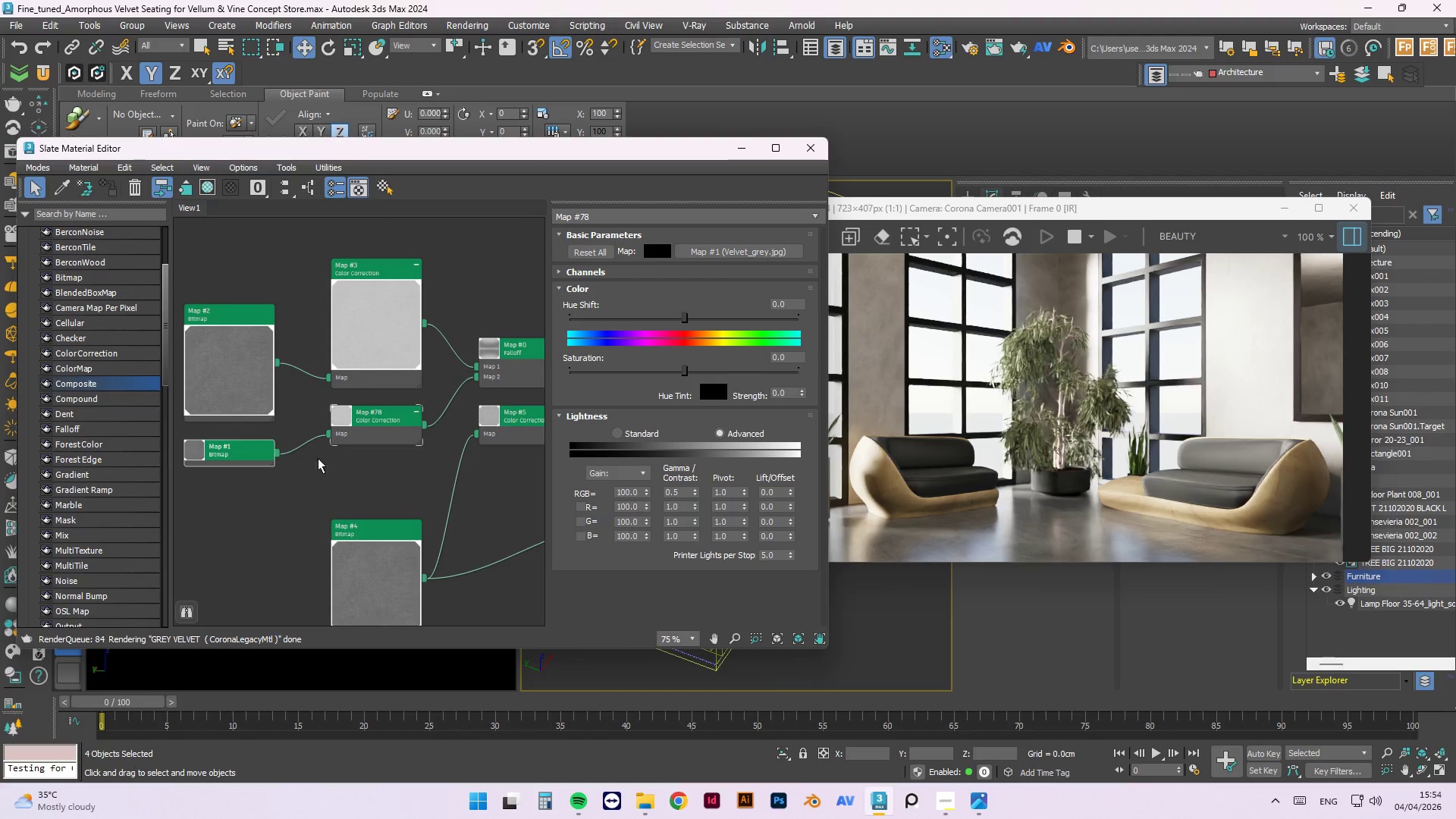 
scroll: coordinate [378, 412], scroll_direction: down, amount: 2.0
 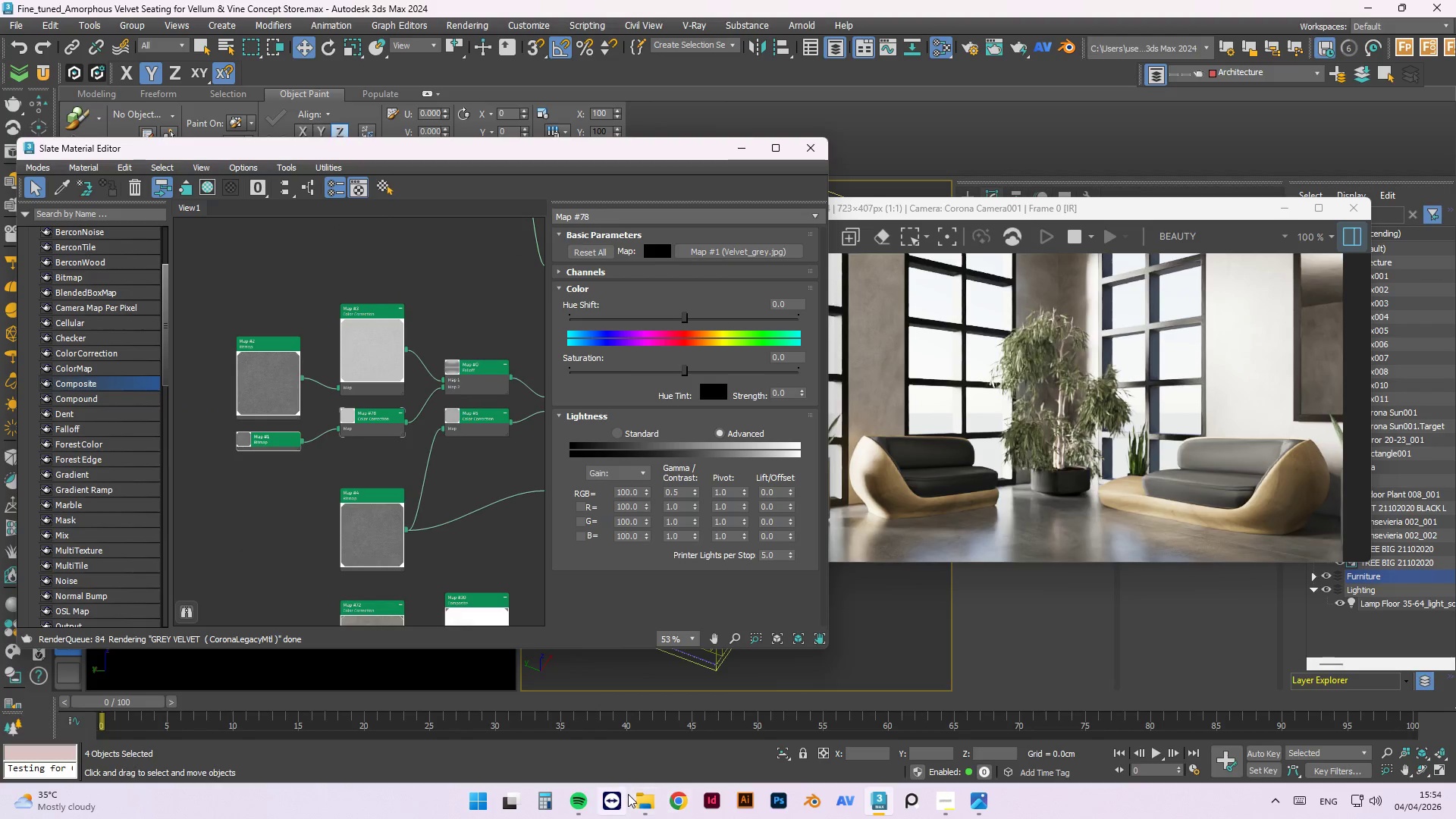 
left_click([657, 805])
 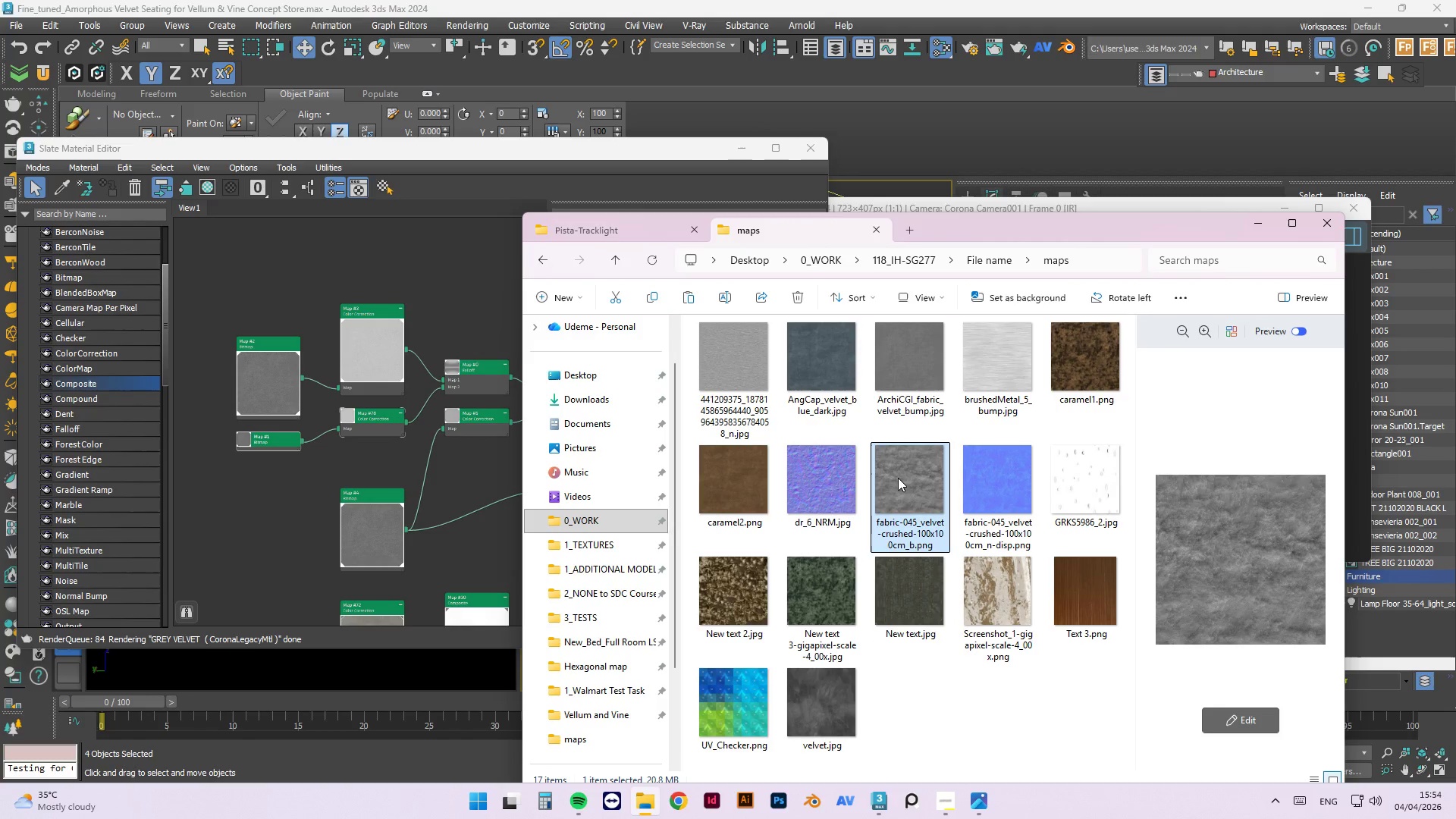 
left_click_drag(start_coordinate=[905, 466], to_coordinate=[893, 477])
 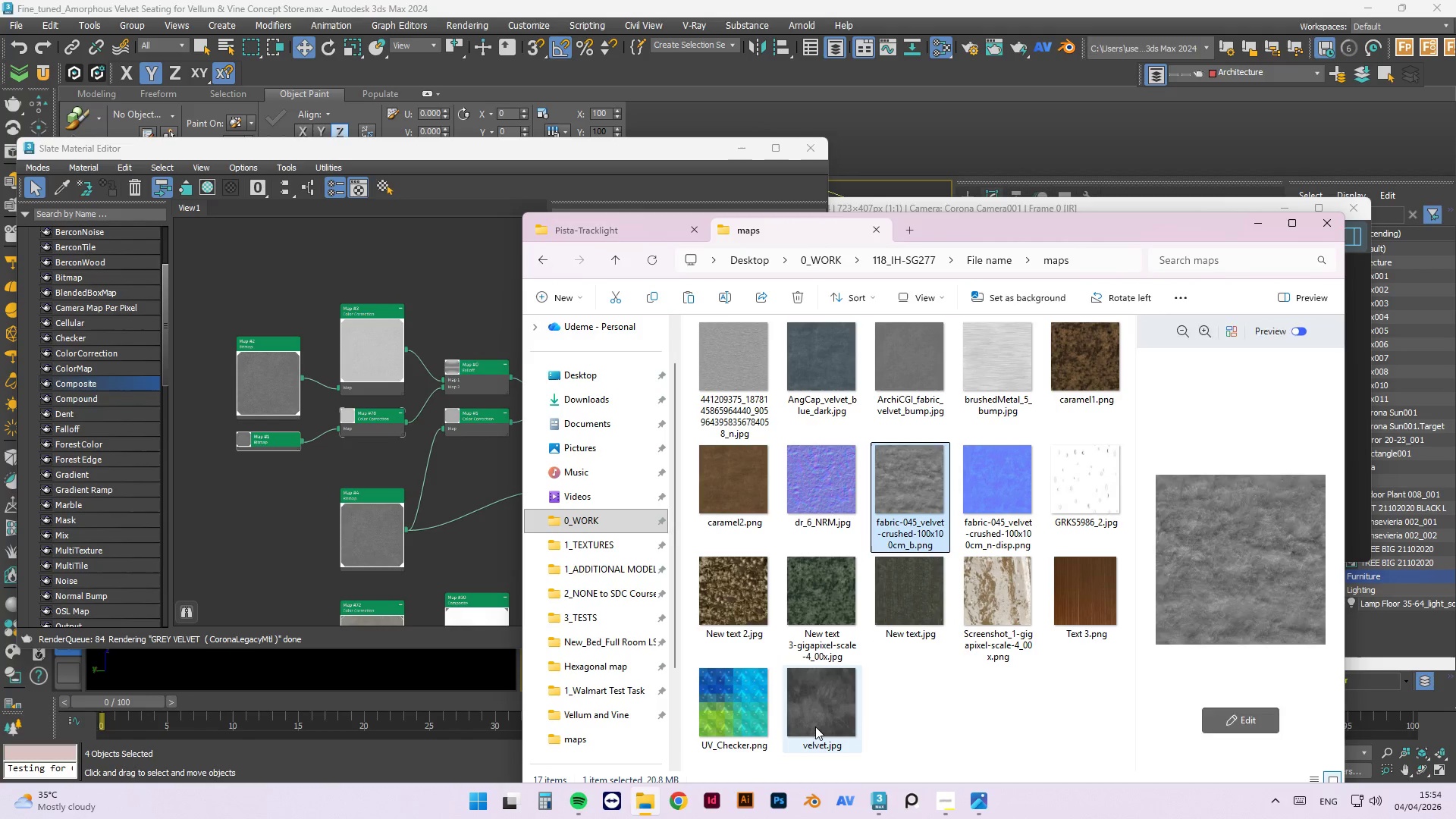 
double_click([815, 726])
 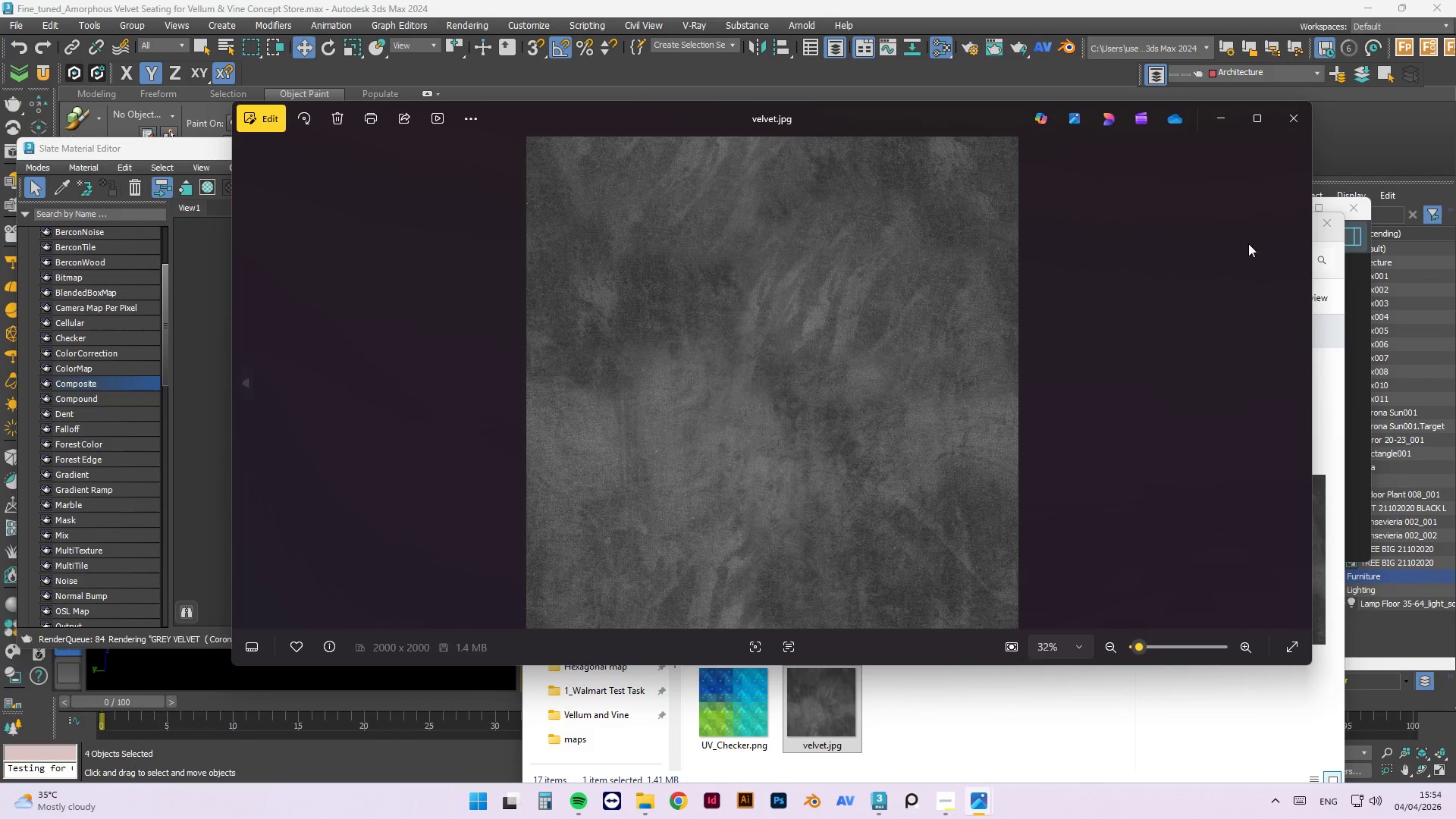 
left_click([1147, 748])
 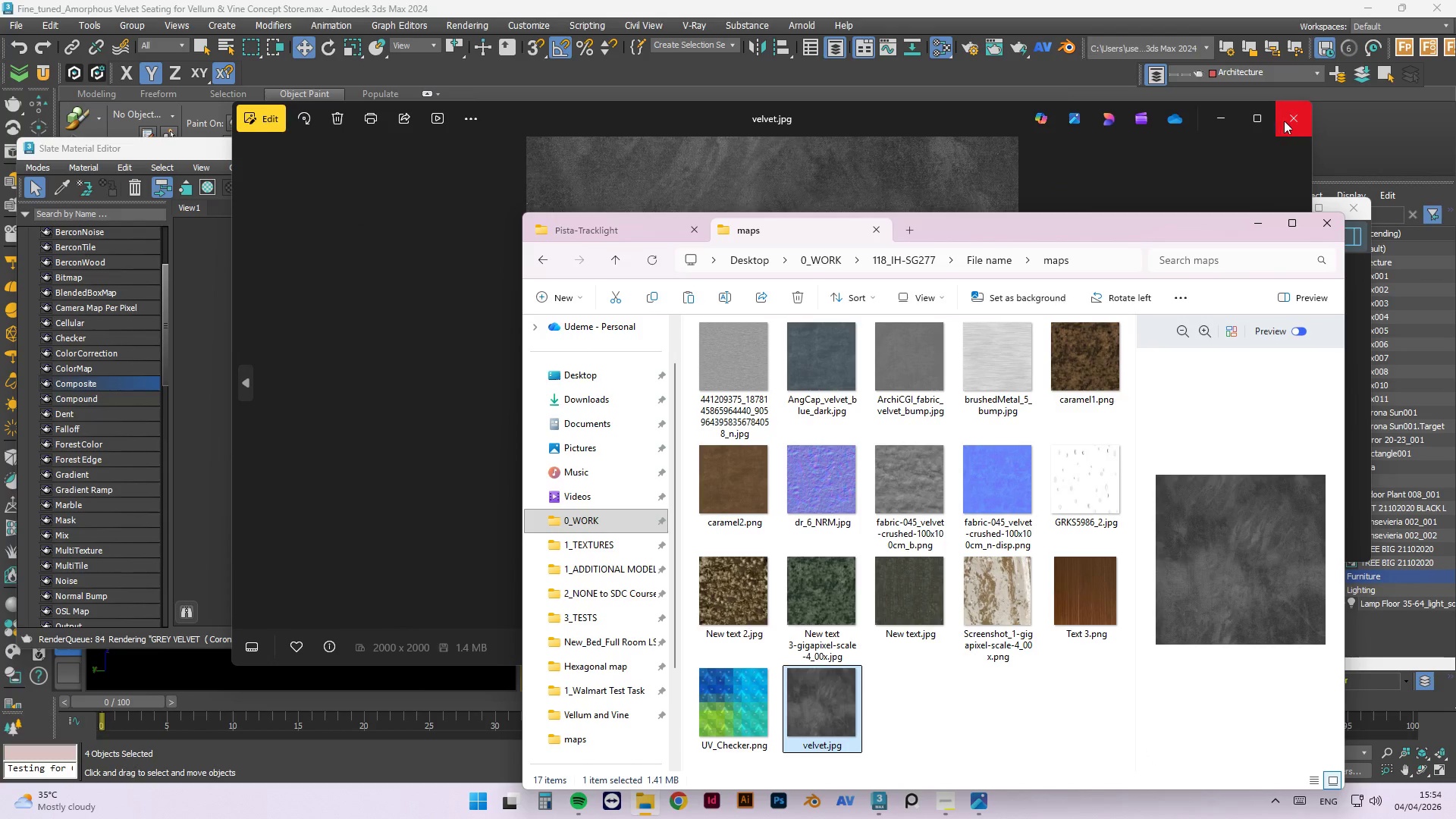 
left_click([1283, 122])
 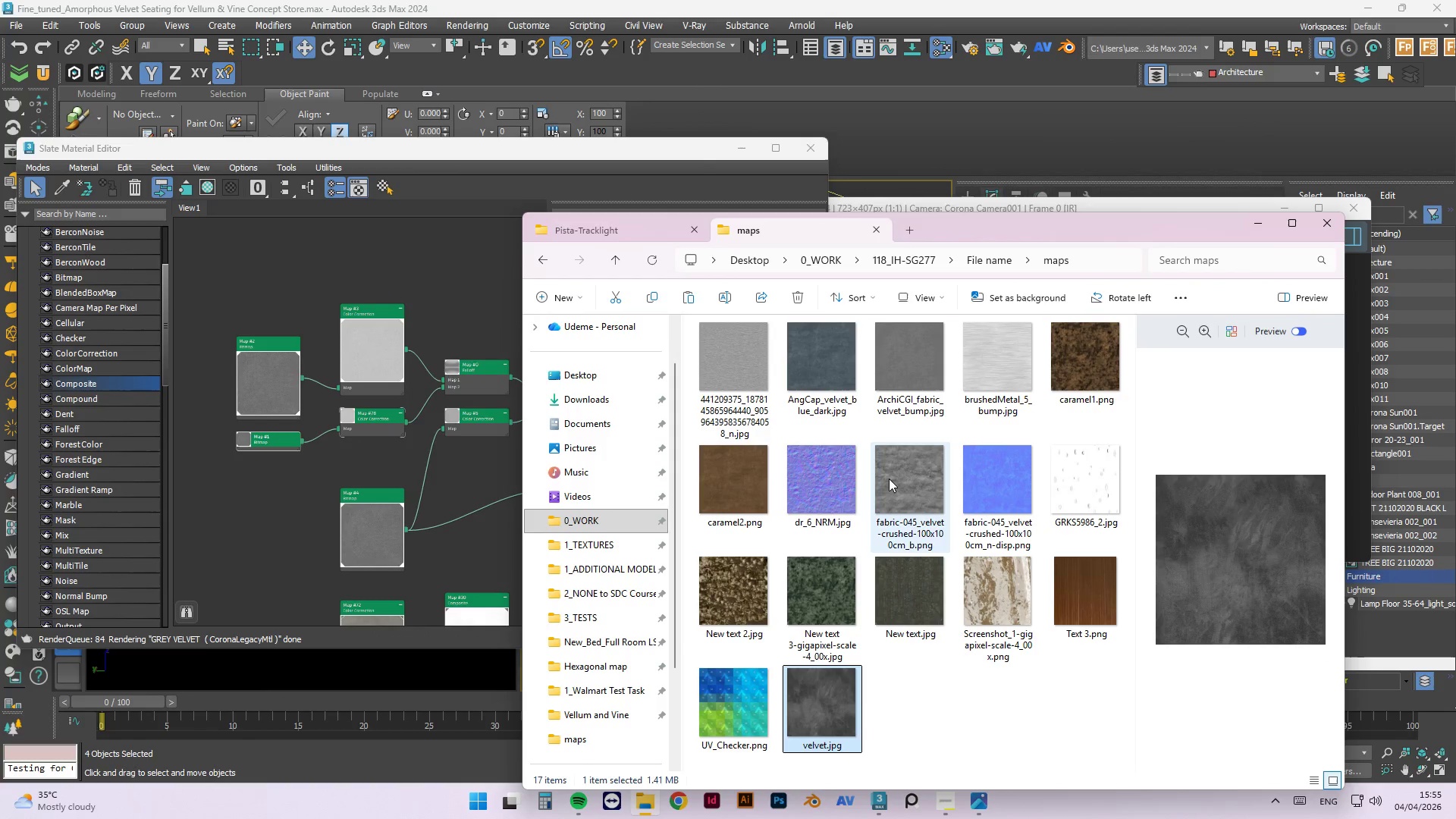 
left_click_drag(start_coordinate=[893, 479], to_coordinate=[260, 290])
 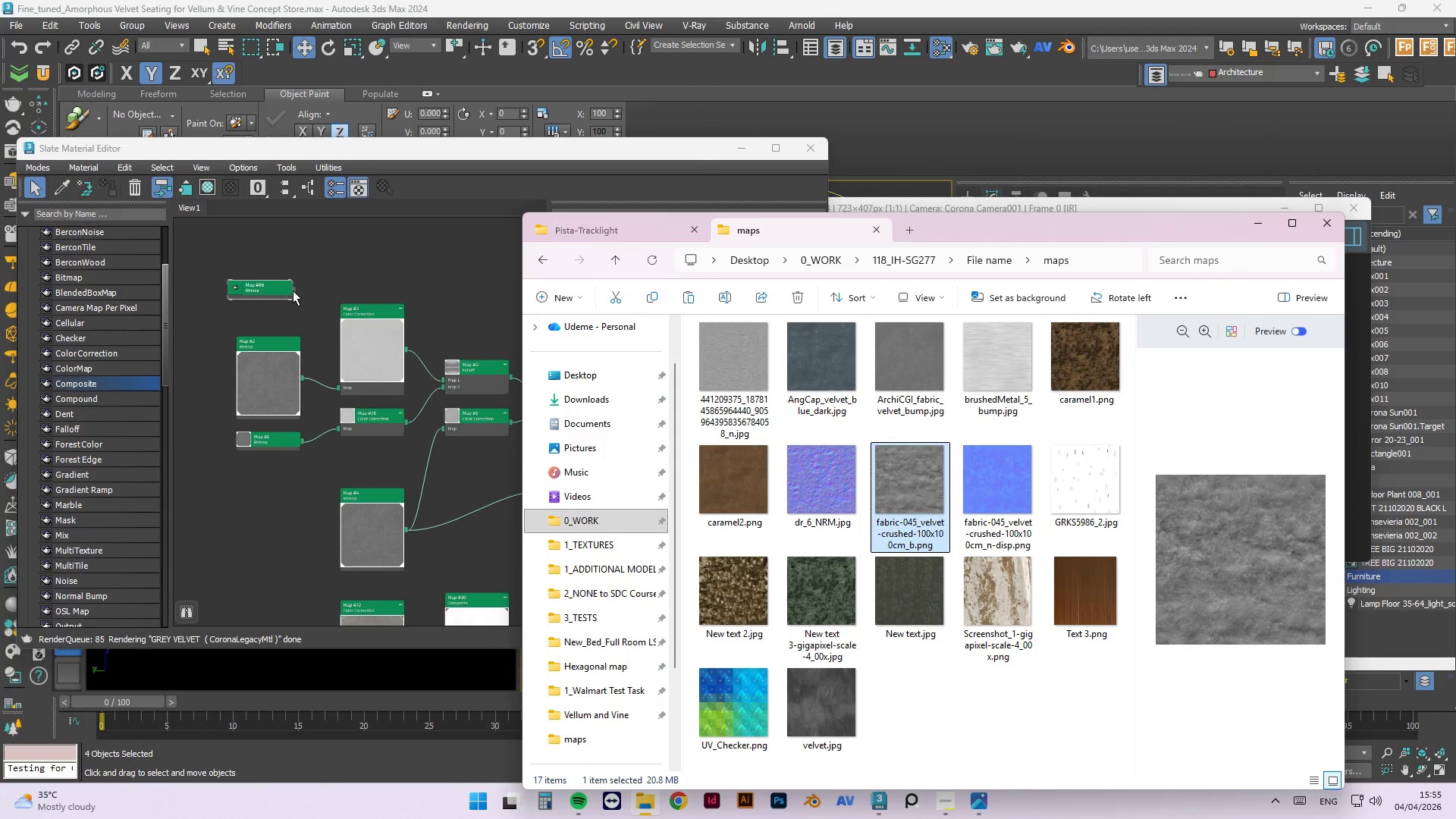 
left_click_drag(start_coordinate=[293, 287], to_coordinate=[346, 378])
 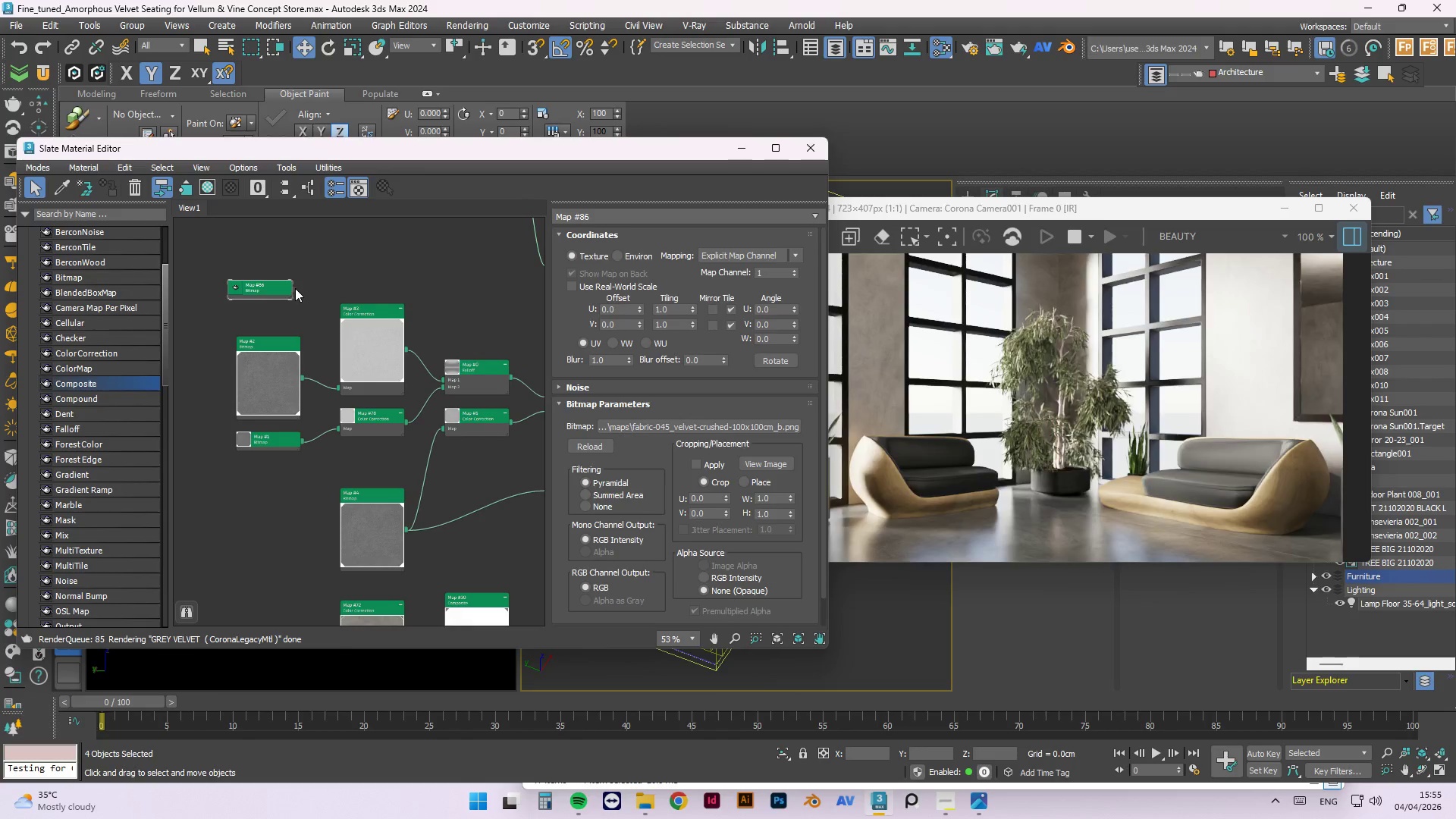 
left_click_drag(start_coordinate=[293, 288], to_coordinate=[343, 390])
 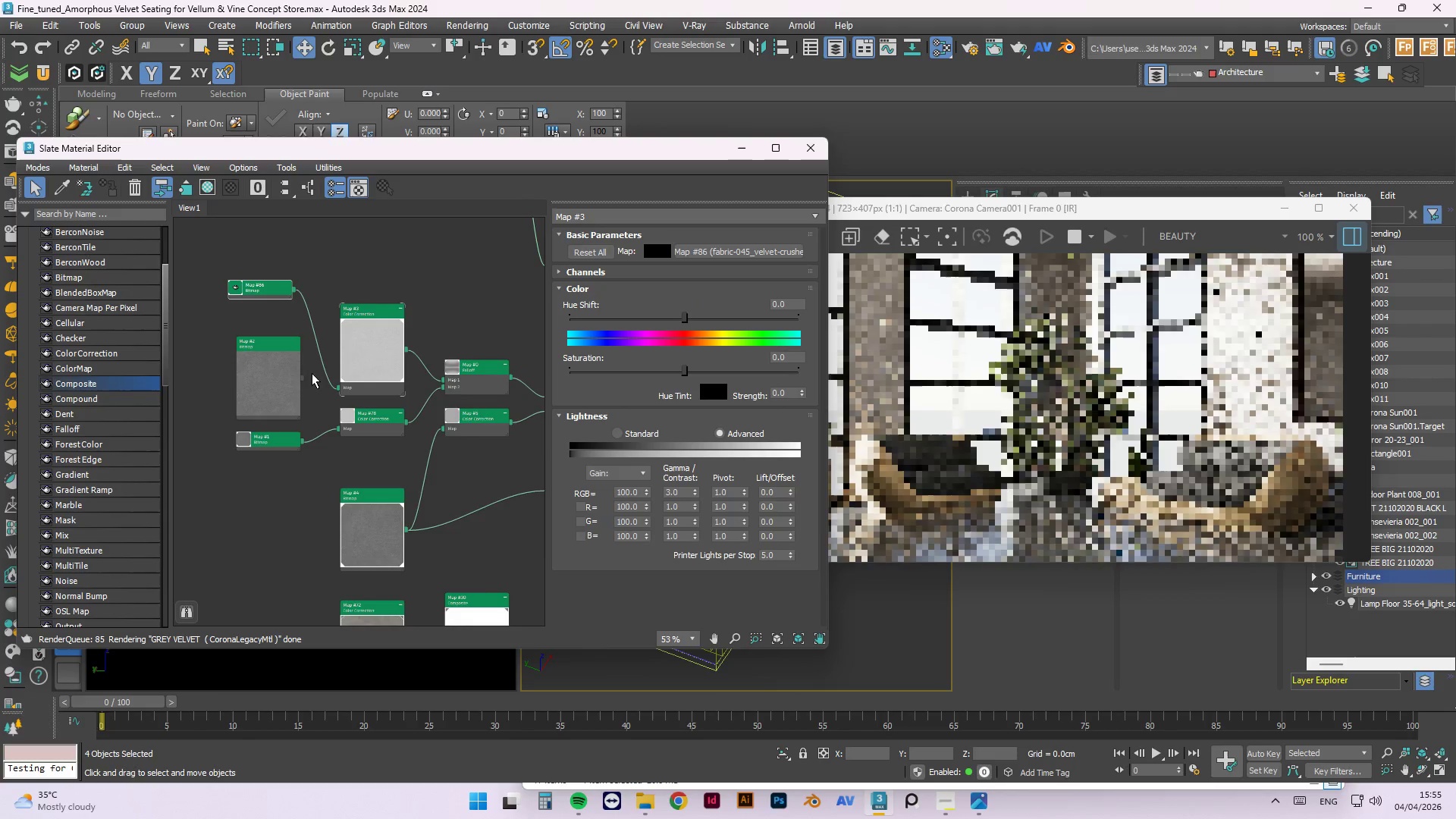 
right_click([355, 345])
 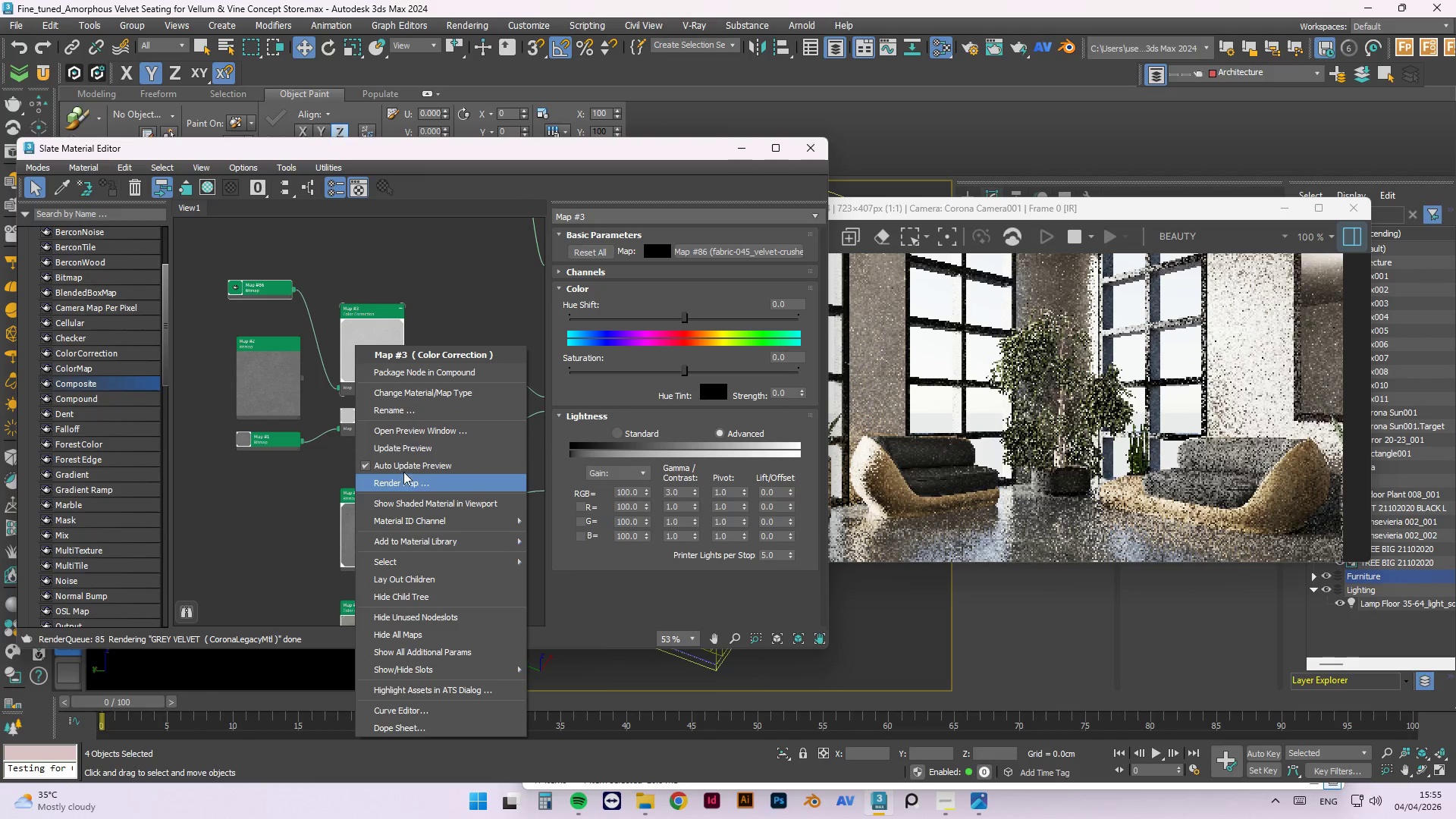 
left_click([406, 447])
 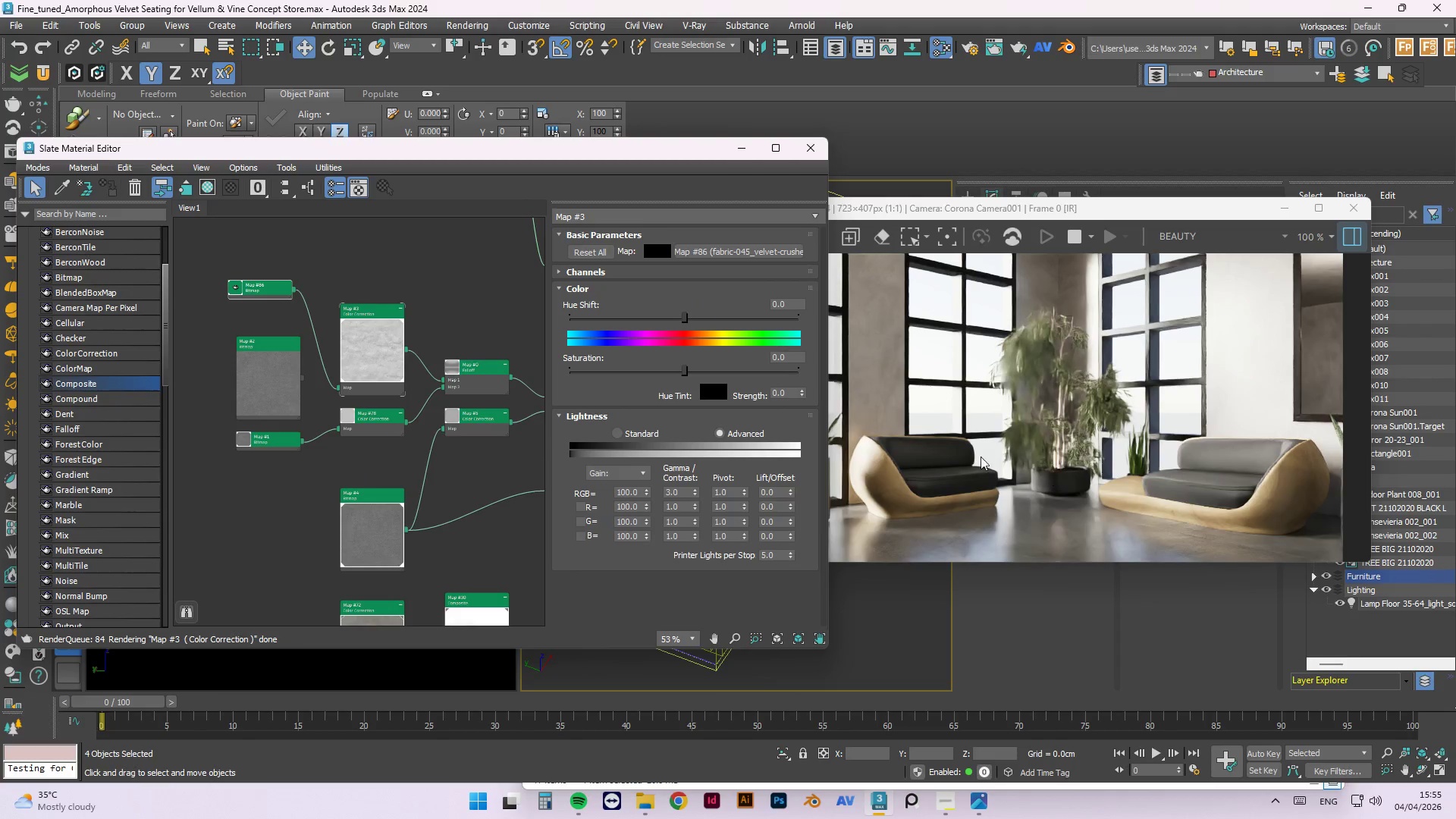 
scroll: coordinate [356, 353], scroll_direction: down, amount: 1.0
 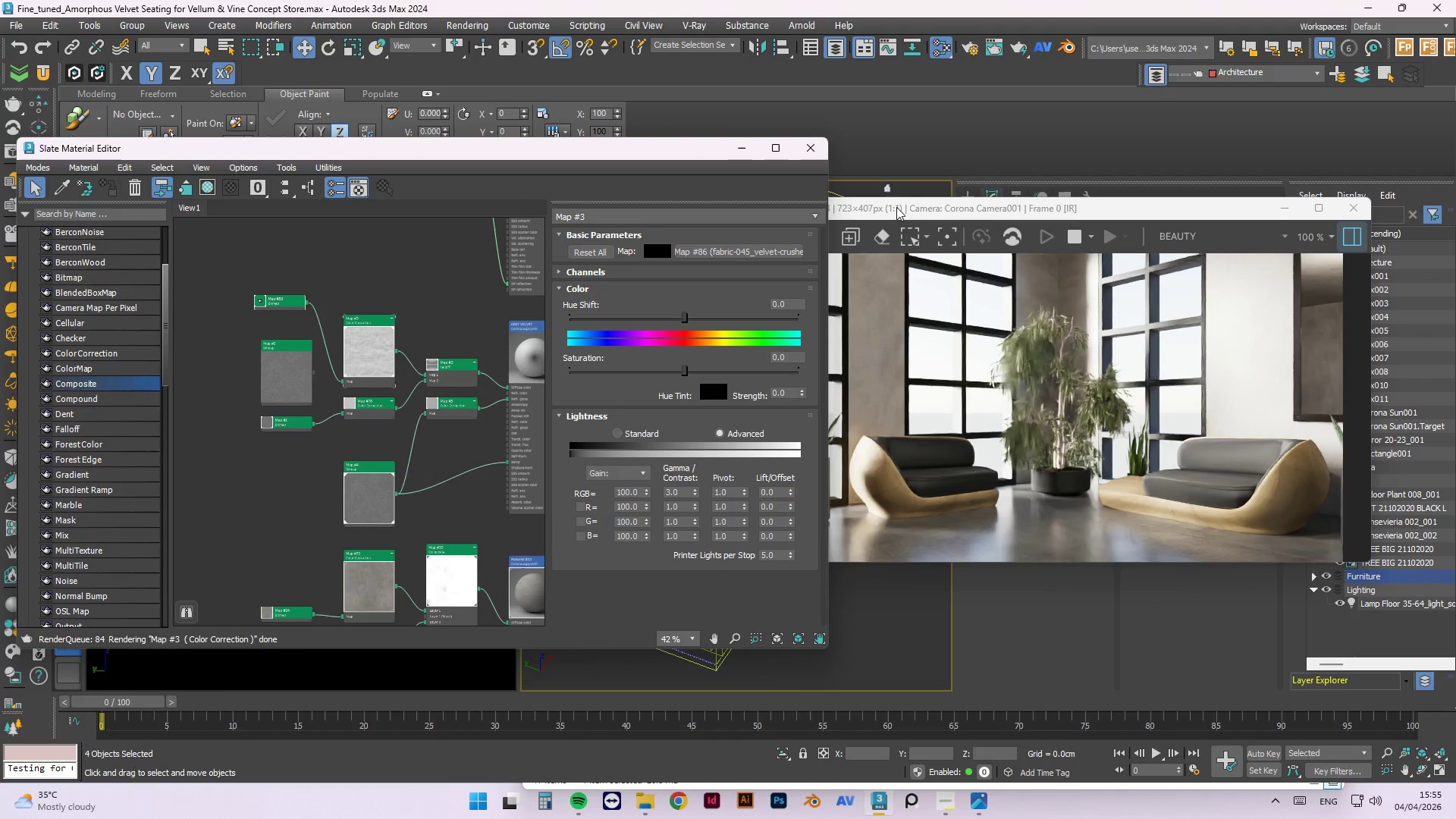 
scroll: coordinate [466, 362], scroll_direction: up, amount: 2.0
 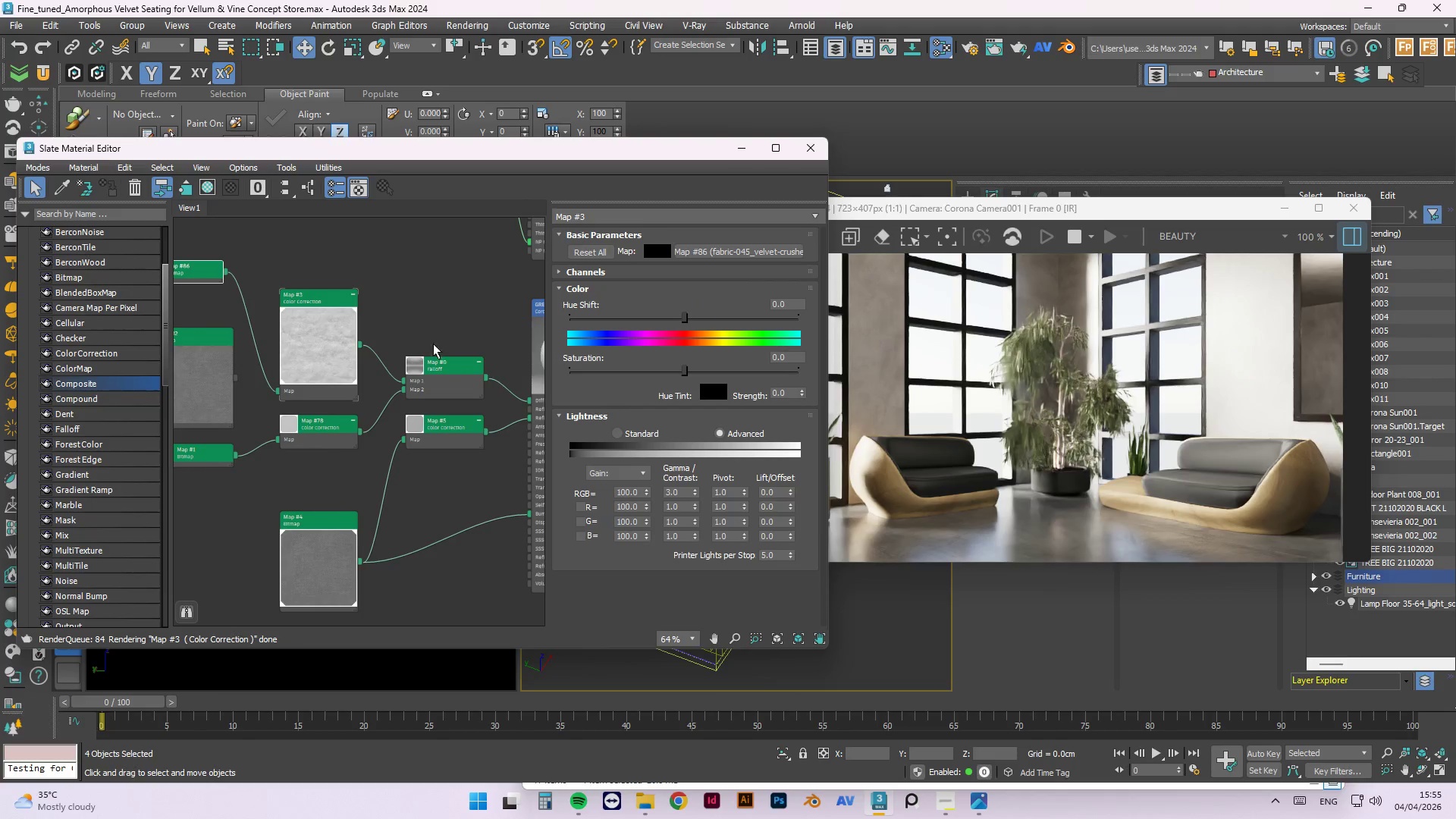 
scroll: coordinate [391, 359], scroll_direction: down, amount: 1.0
 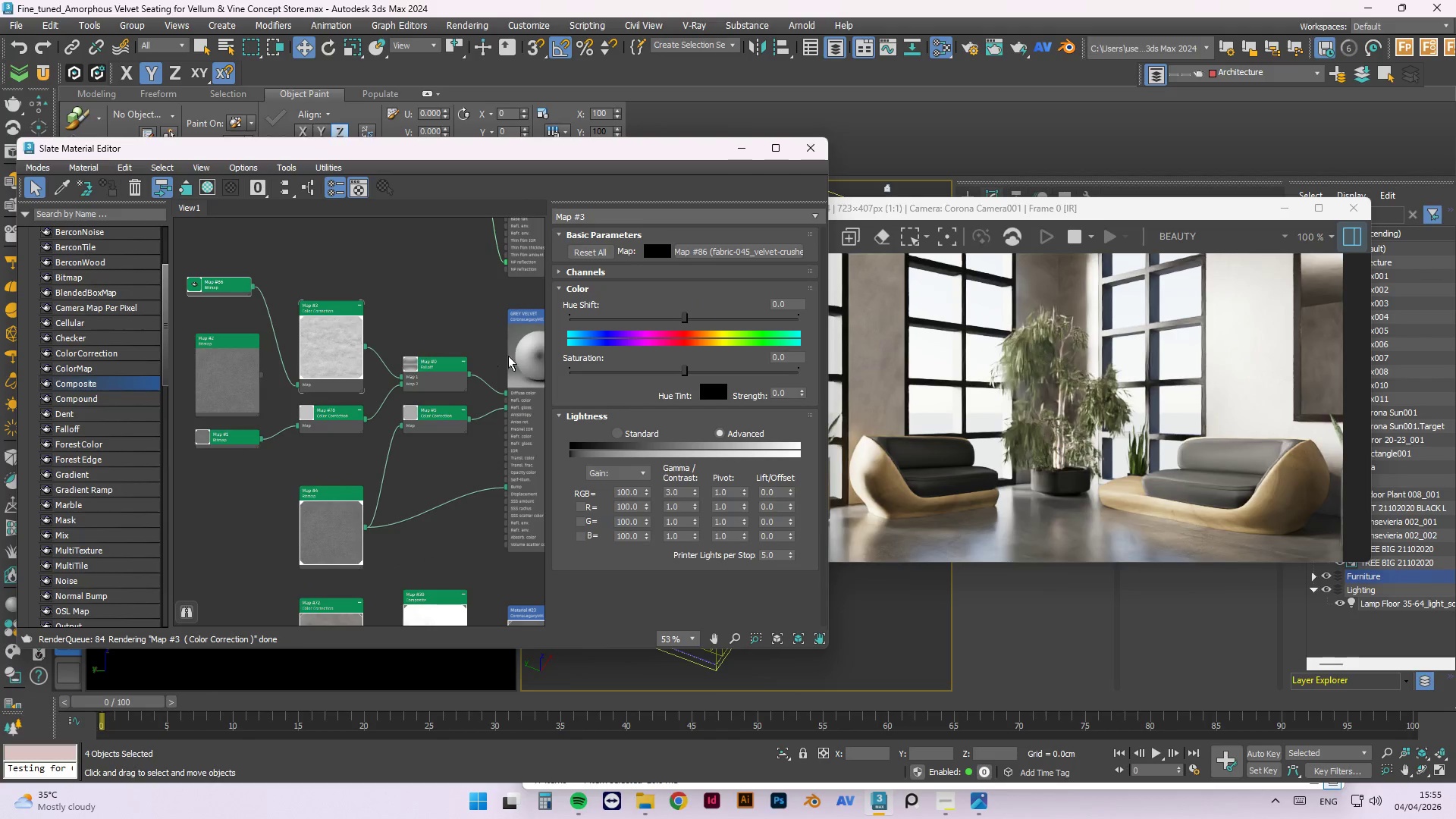 
right_click([528, 353])
 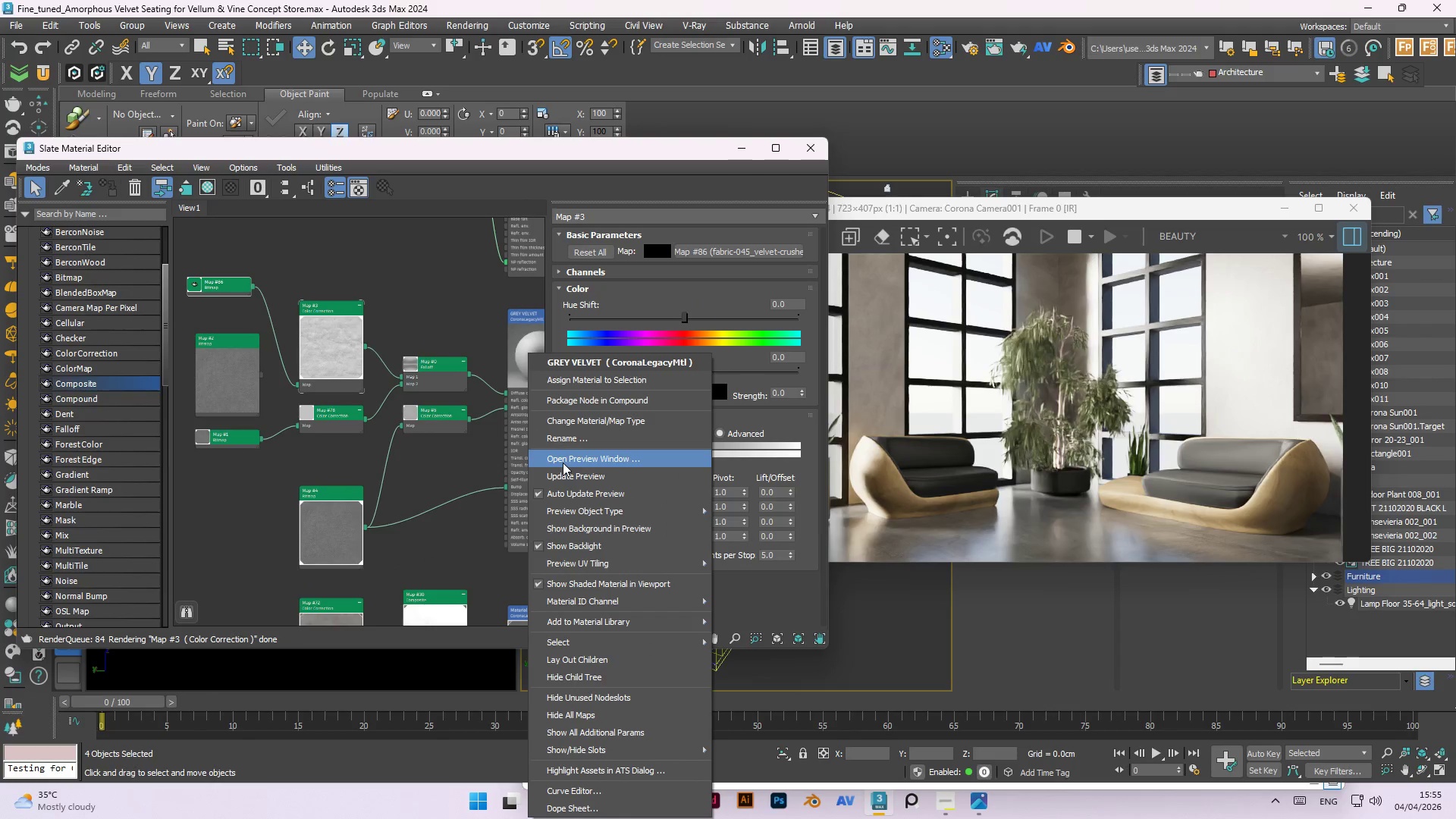 
left_click([565, 474])
 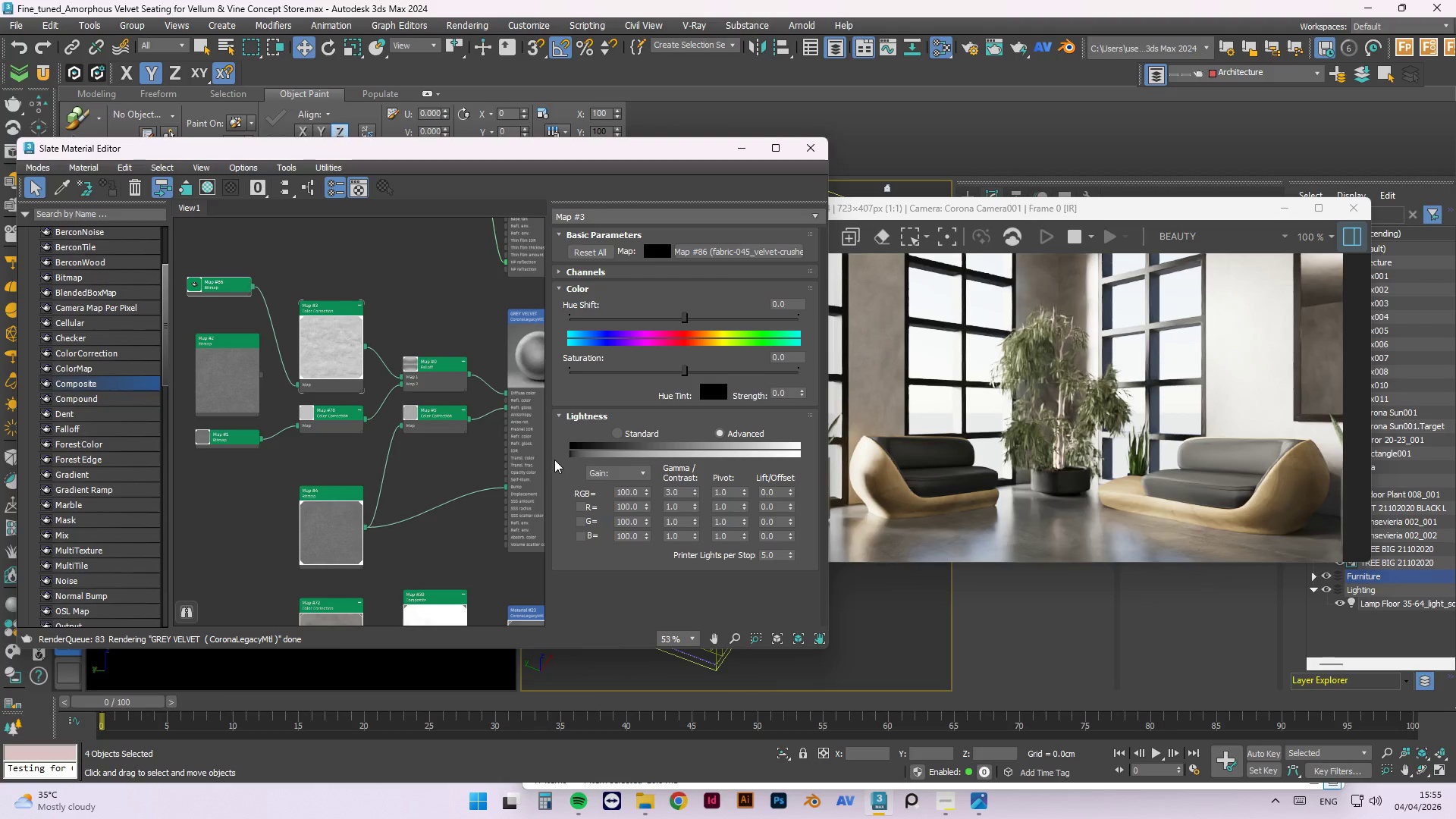 
scroll: coordinate [360, 337], scroll_direction: down, amount: 2.0
 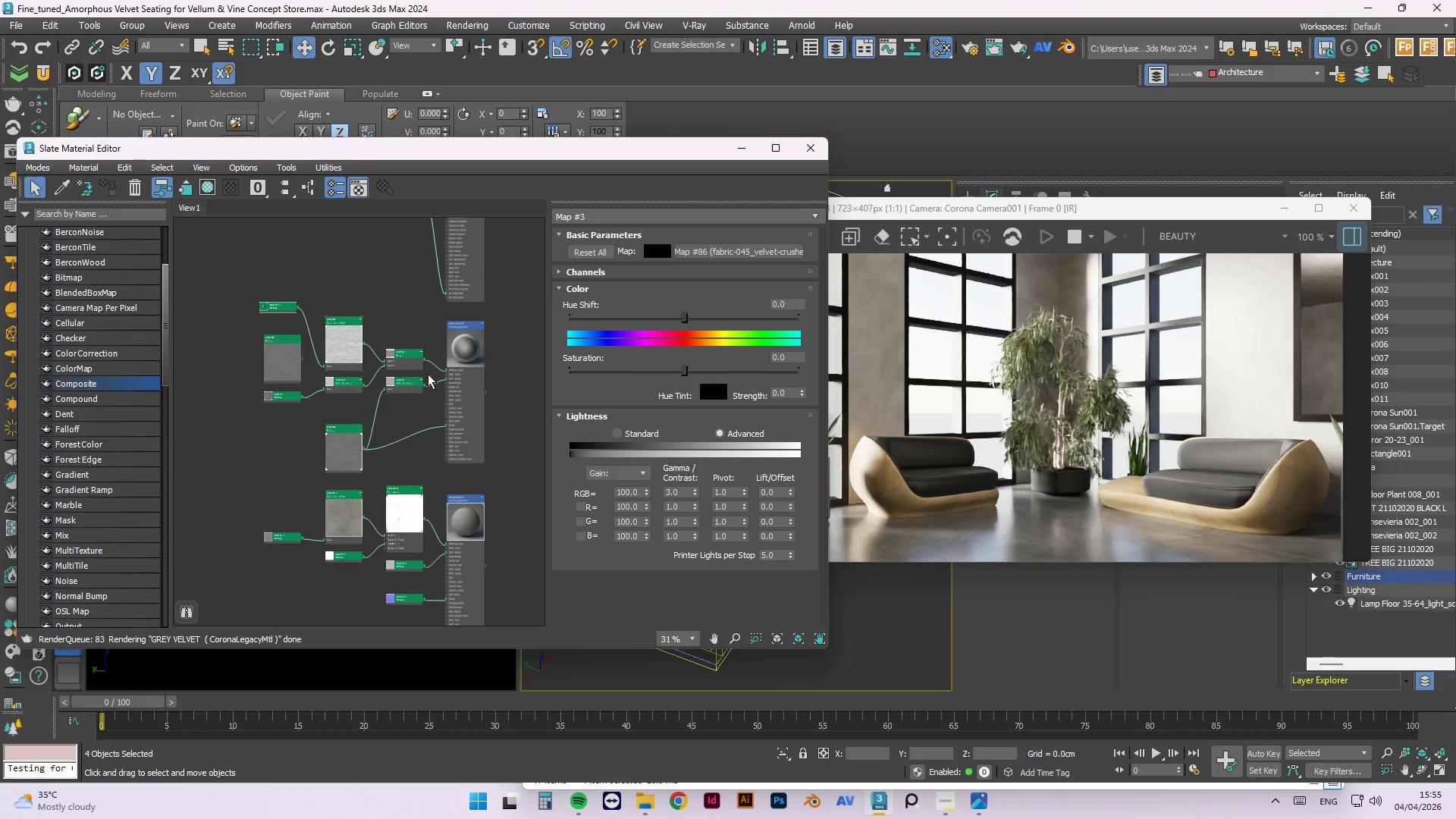 
left_click([428, 357])
 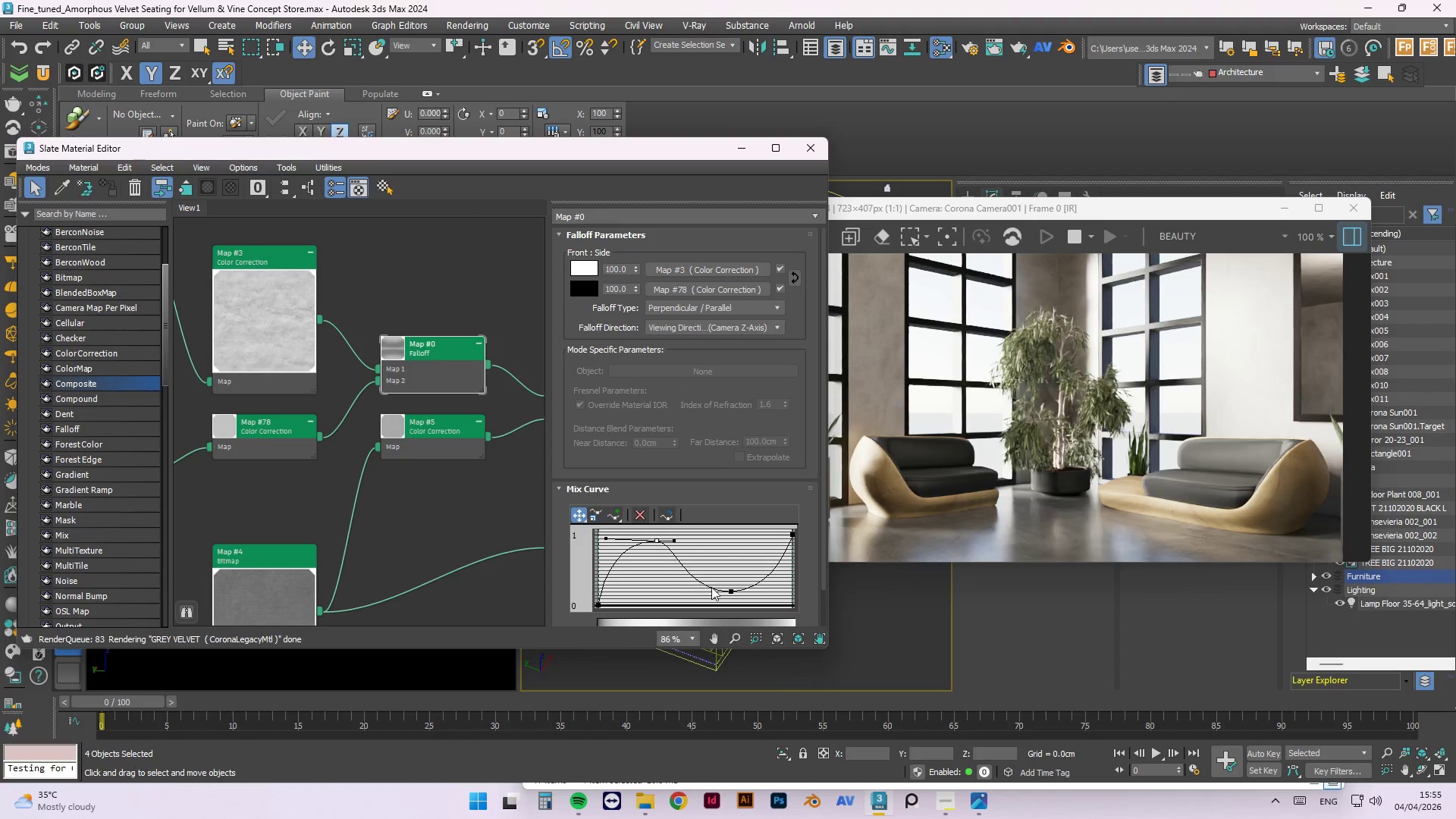 
scroll: coordinate [391, 359], scroll_direction: up, amount: 5.0
 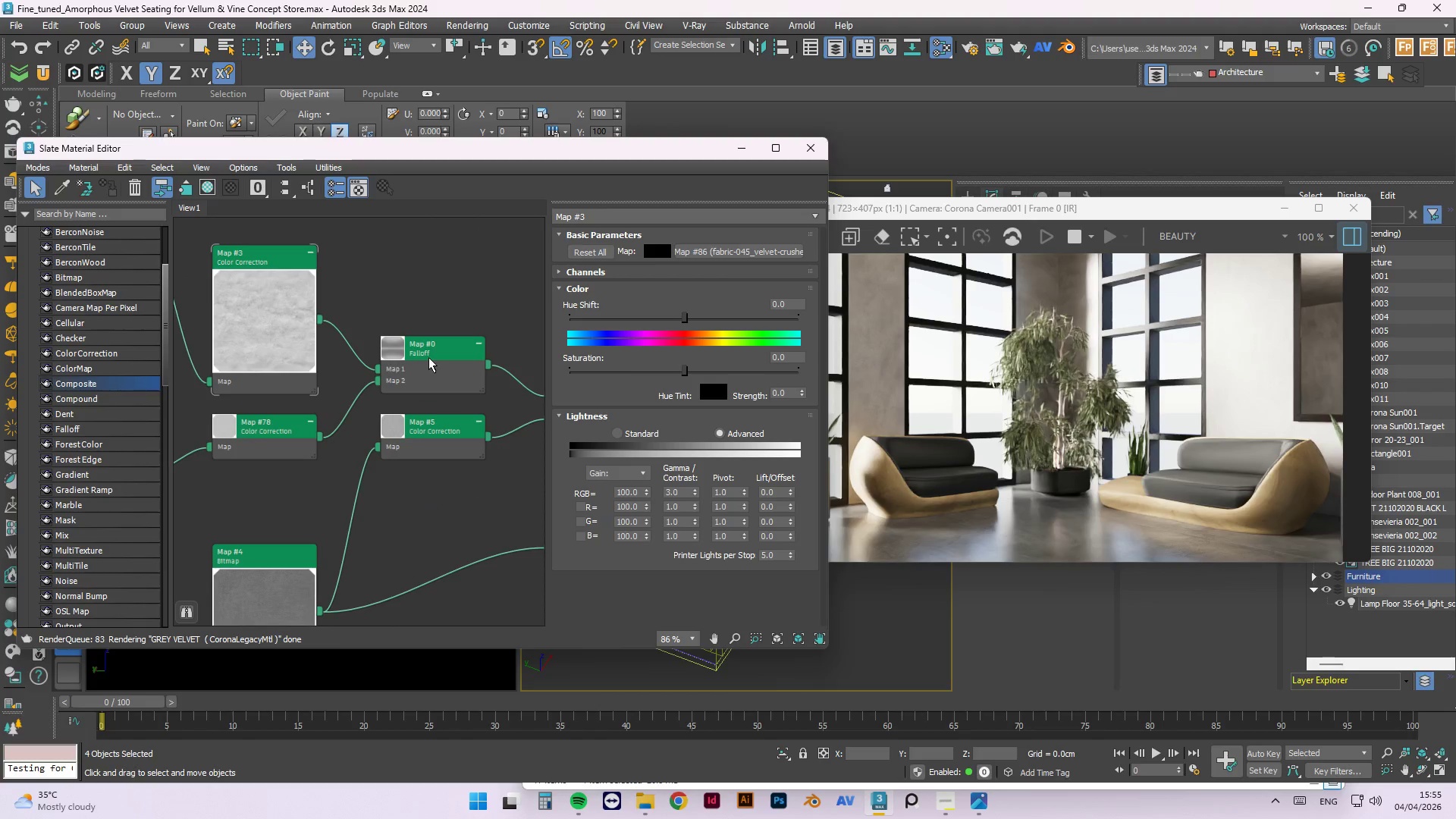 
left_click([732, 593])
 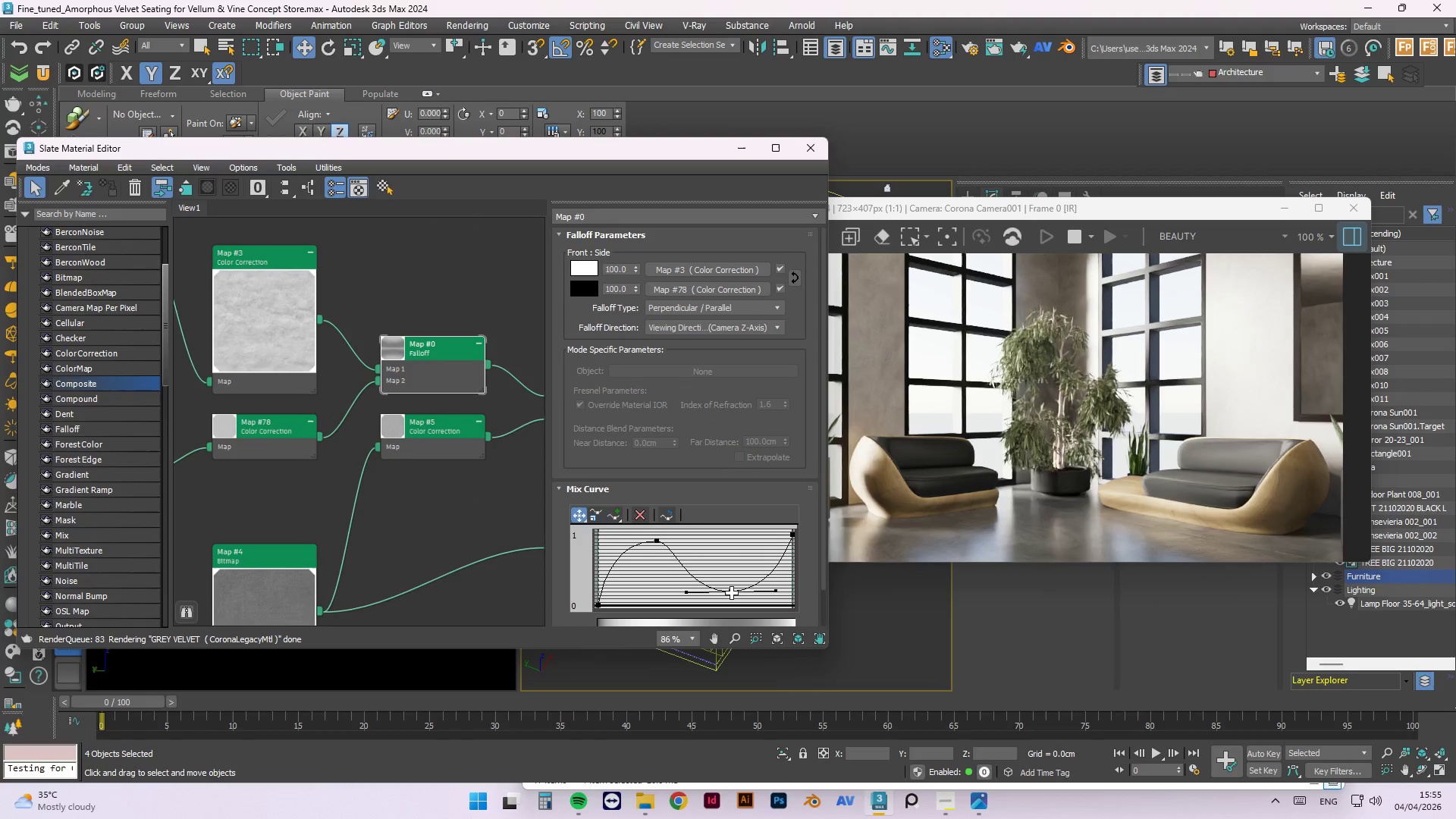 
left_click_drag(start_coordinate=[732, 593], to_coordinate=[736, 605])
 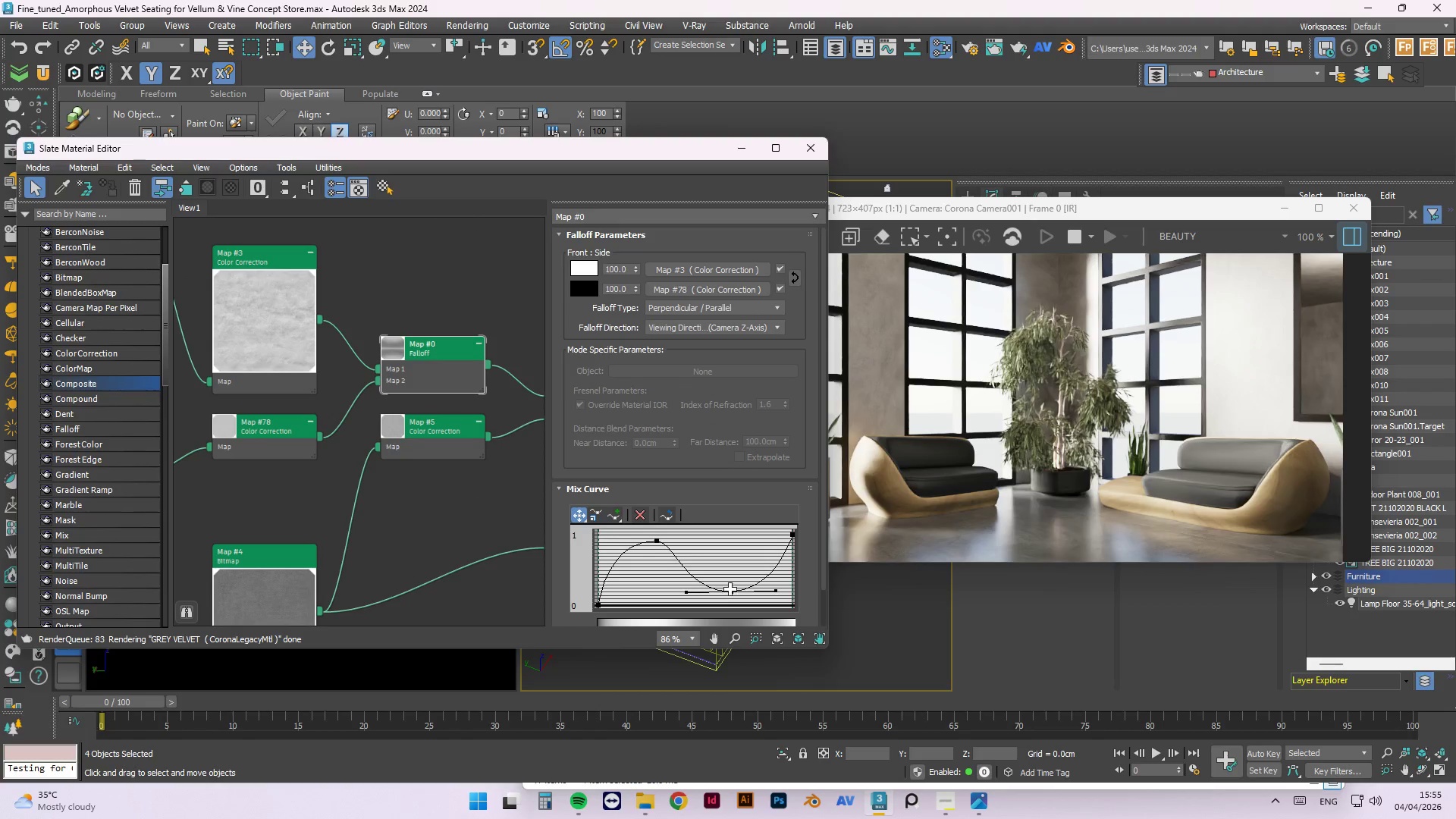 
left_click_drag(start_coordinate=[730, 589], to_coordinate=[733, 598])
 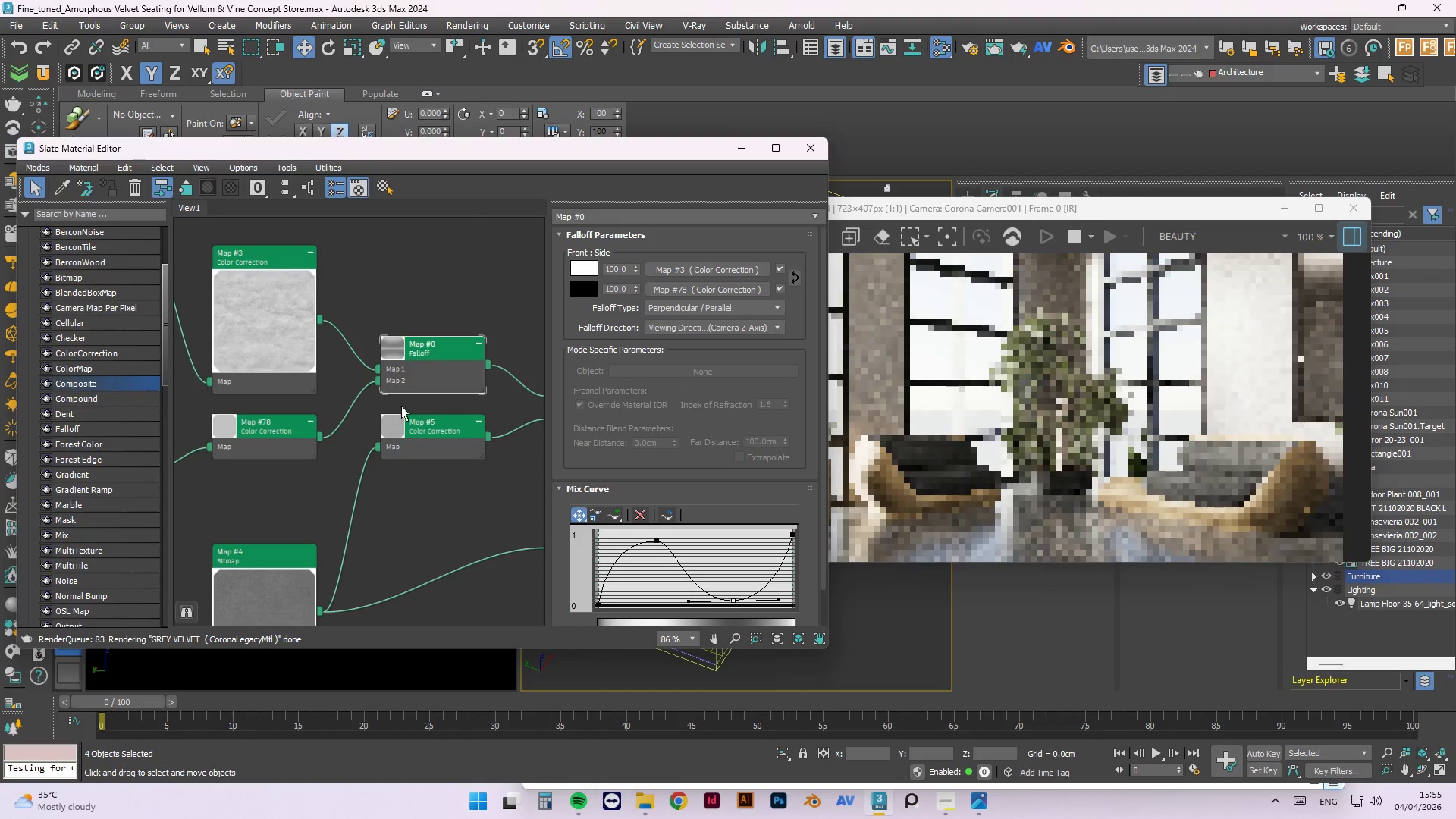 
scroll: coordinate [362, 369], scroll_direction: down, amount: 2.0
 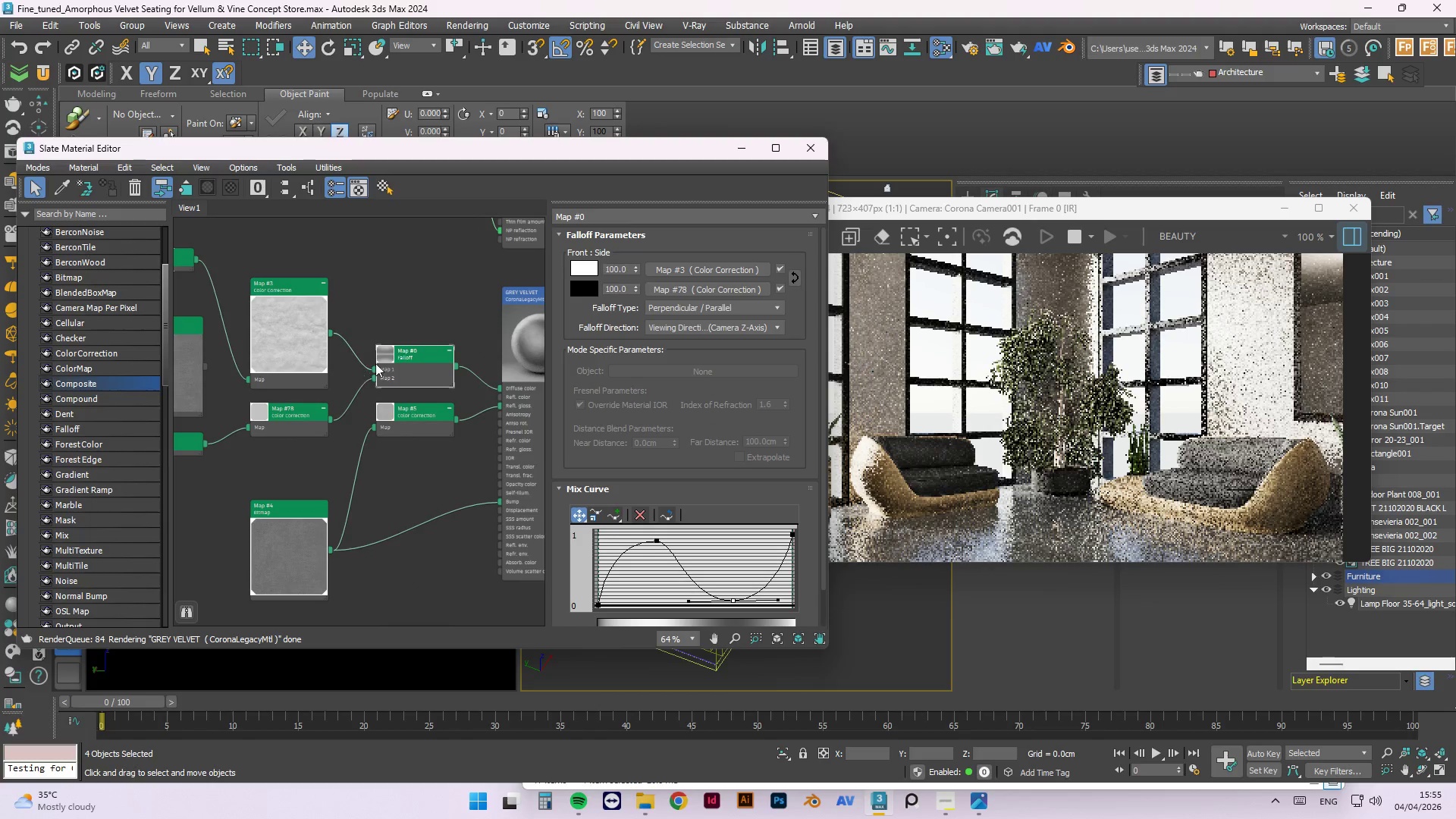 
scroll: coordinate [510, 384], scroll_direction: up, amount: 2.0
 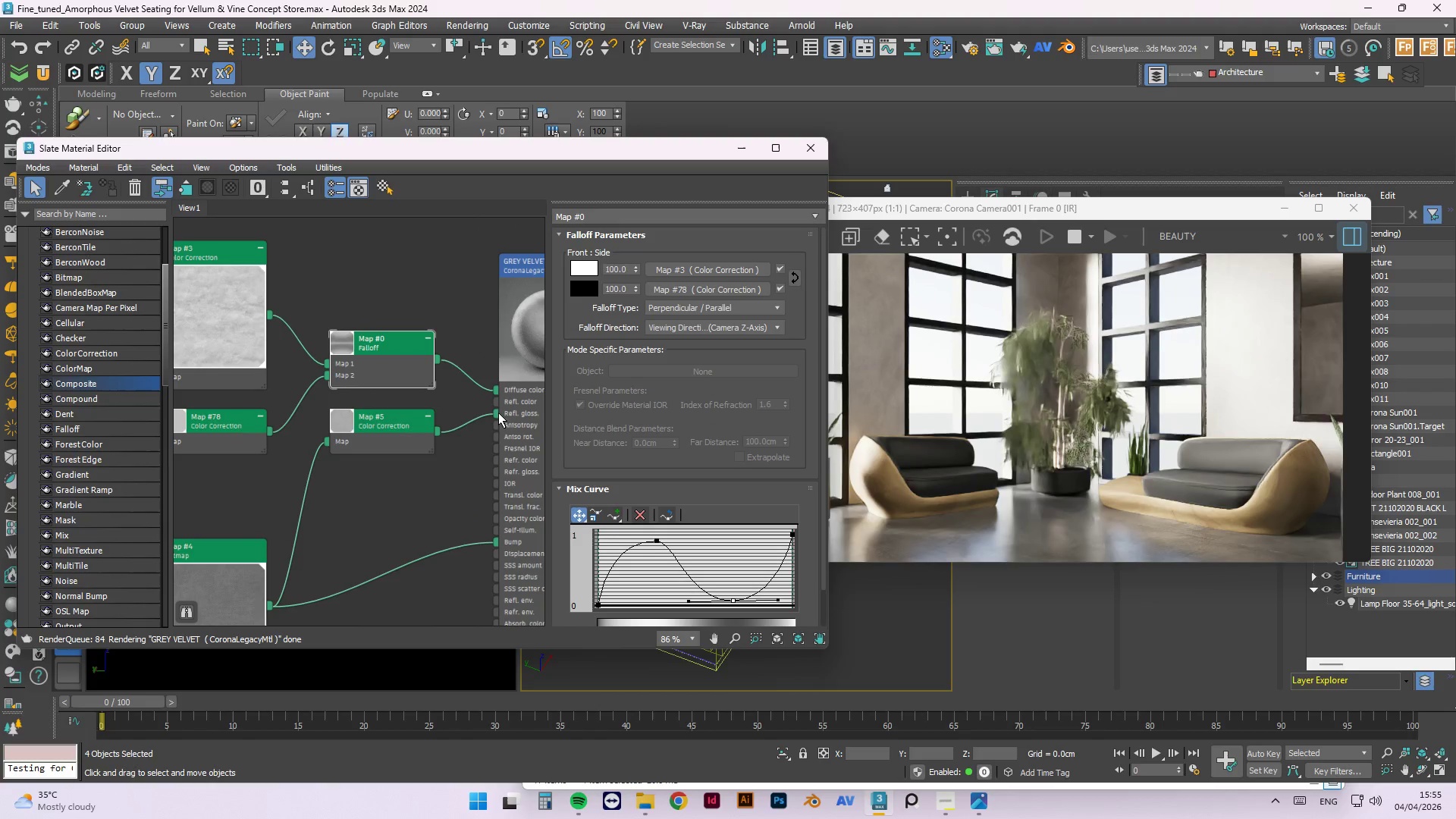 
left_click_drag(start_coordinate=[497, 413], to_coordinate=[476, 447])
 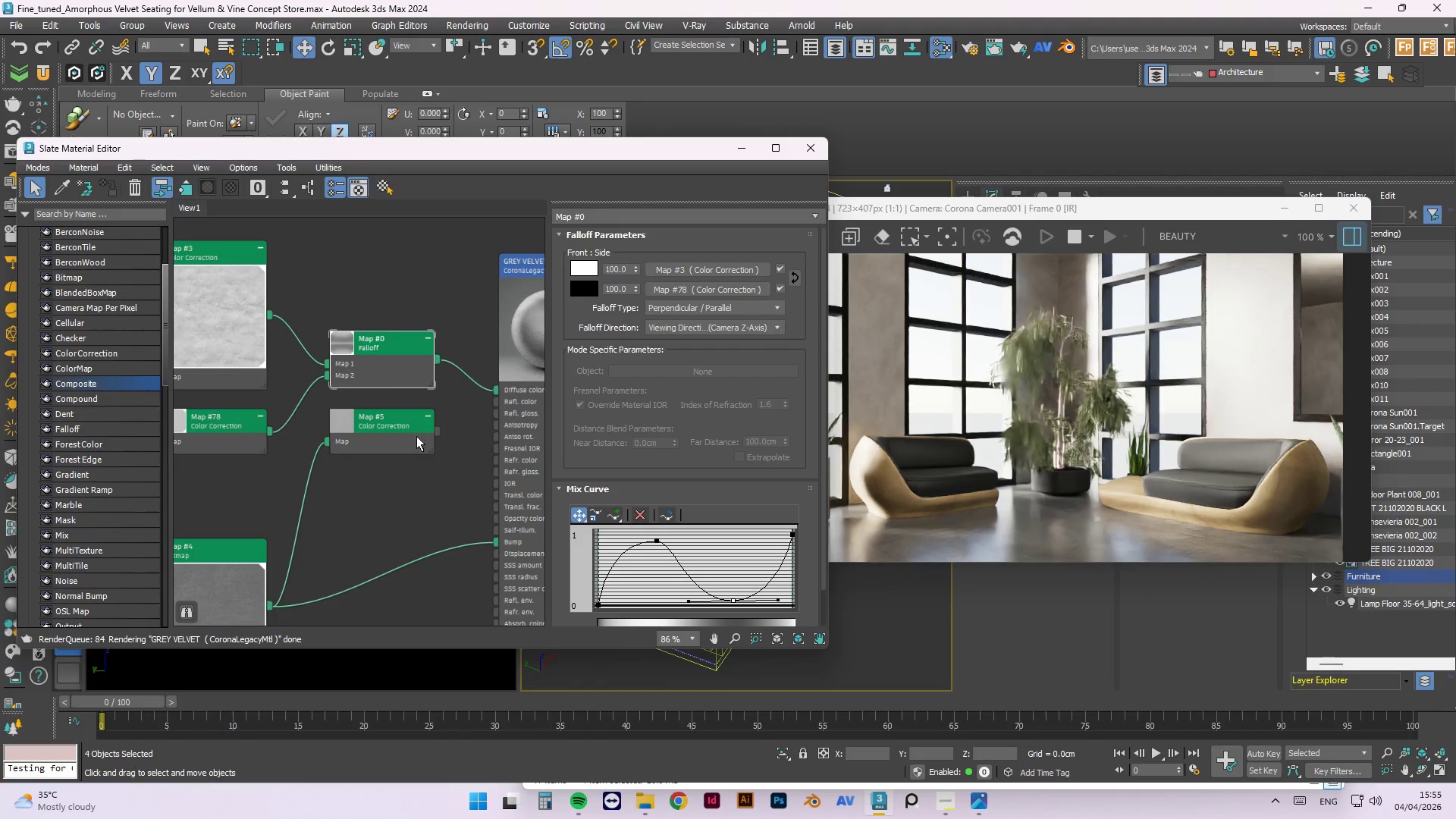 
left_click([397, 431])
 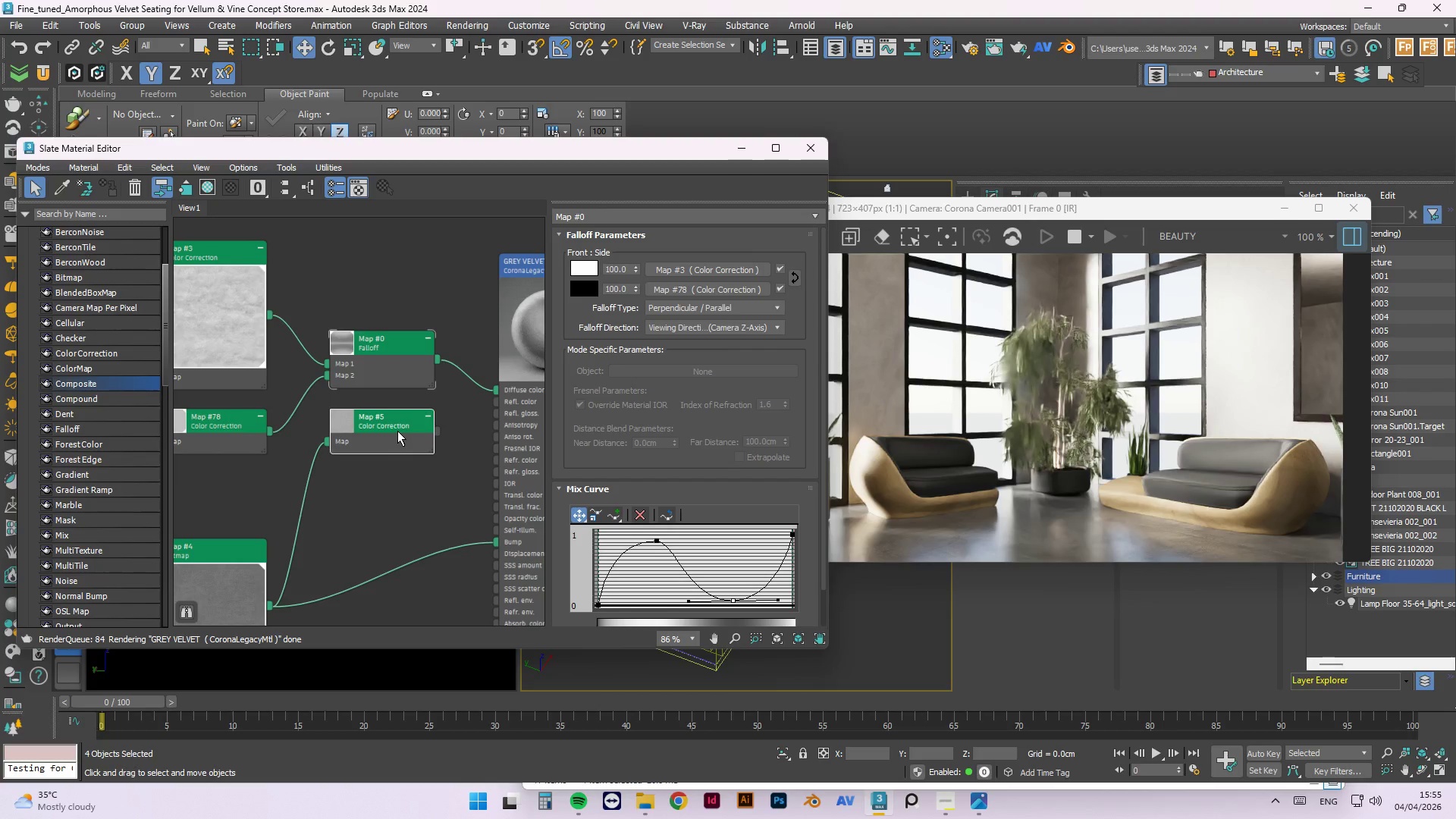 
key(Delete)
 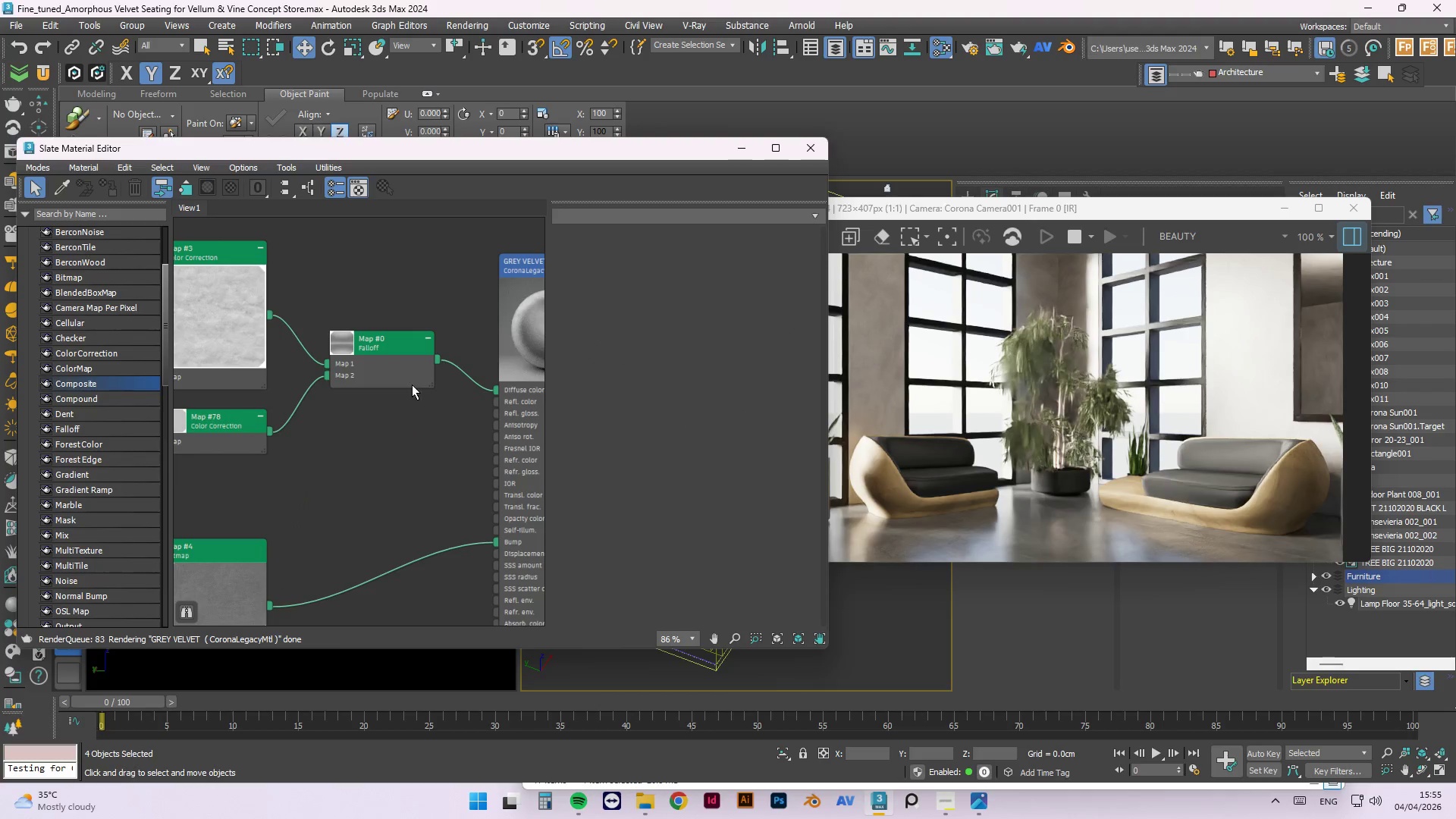 
scroll: coordinate [418, 376], scroll_direction: down, amount: 2.0
 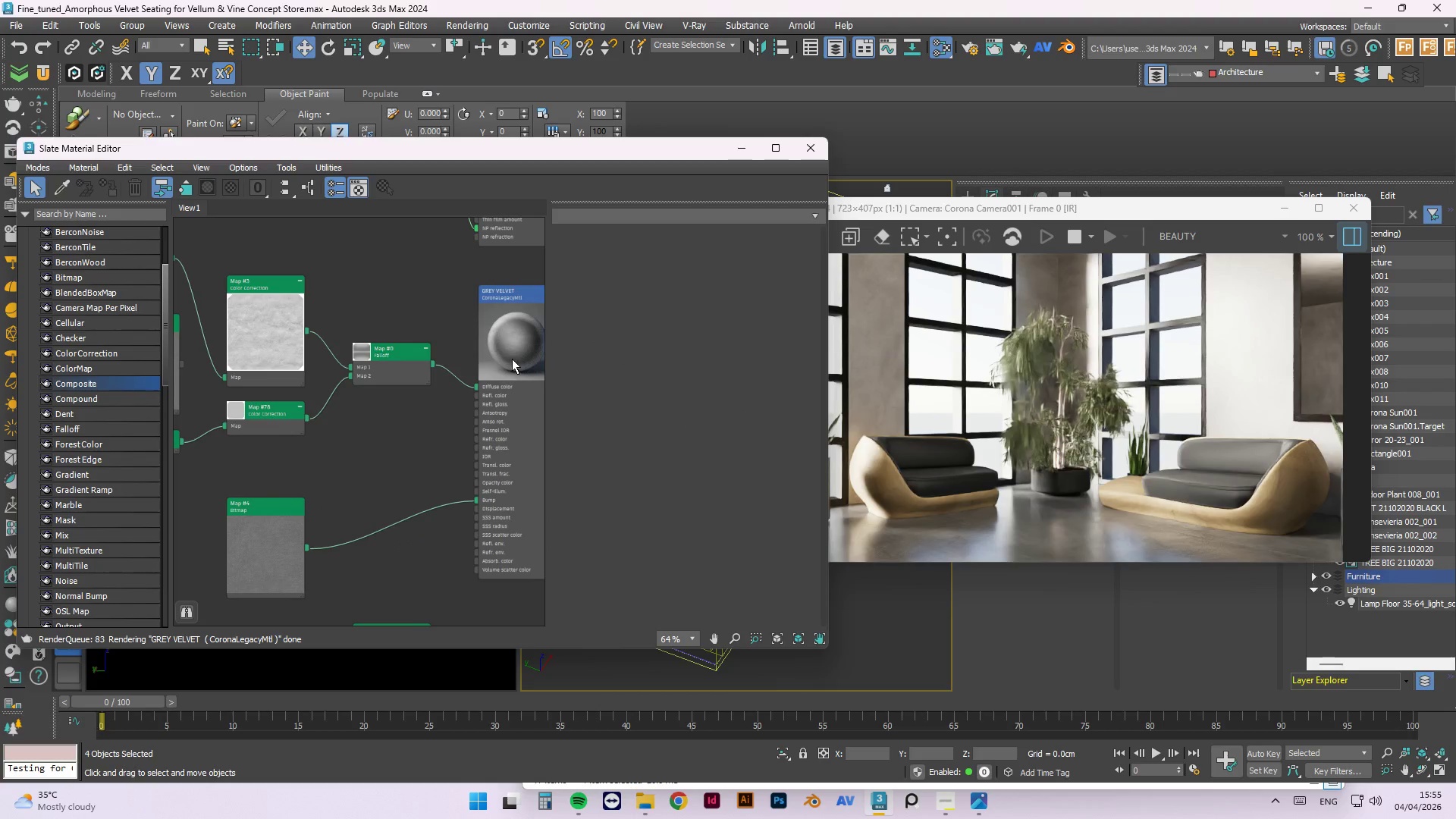 
right_click([512, 359])
 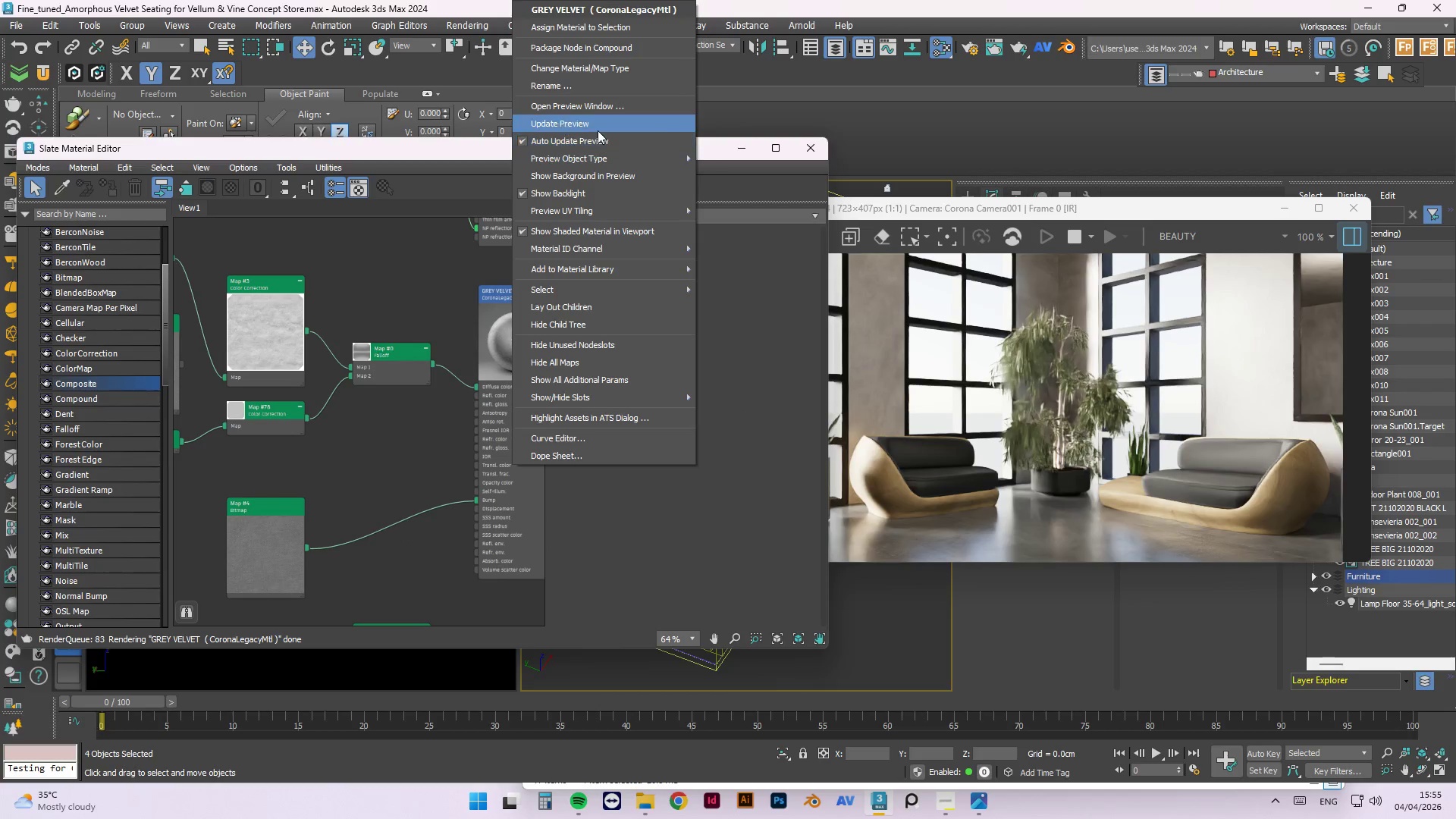 
left_click([598, 123])
 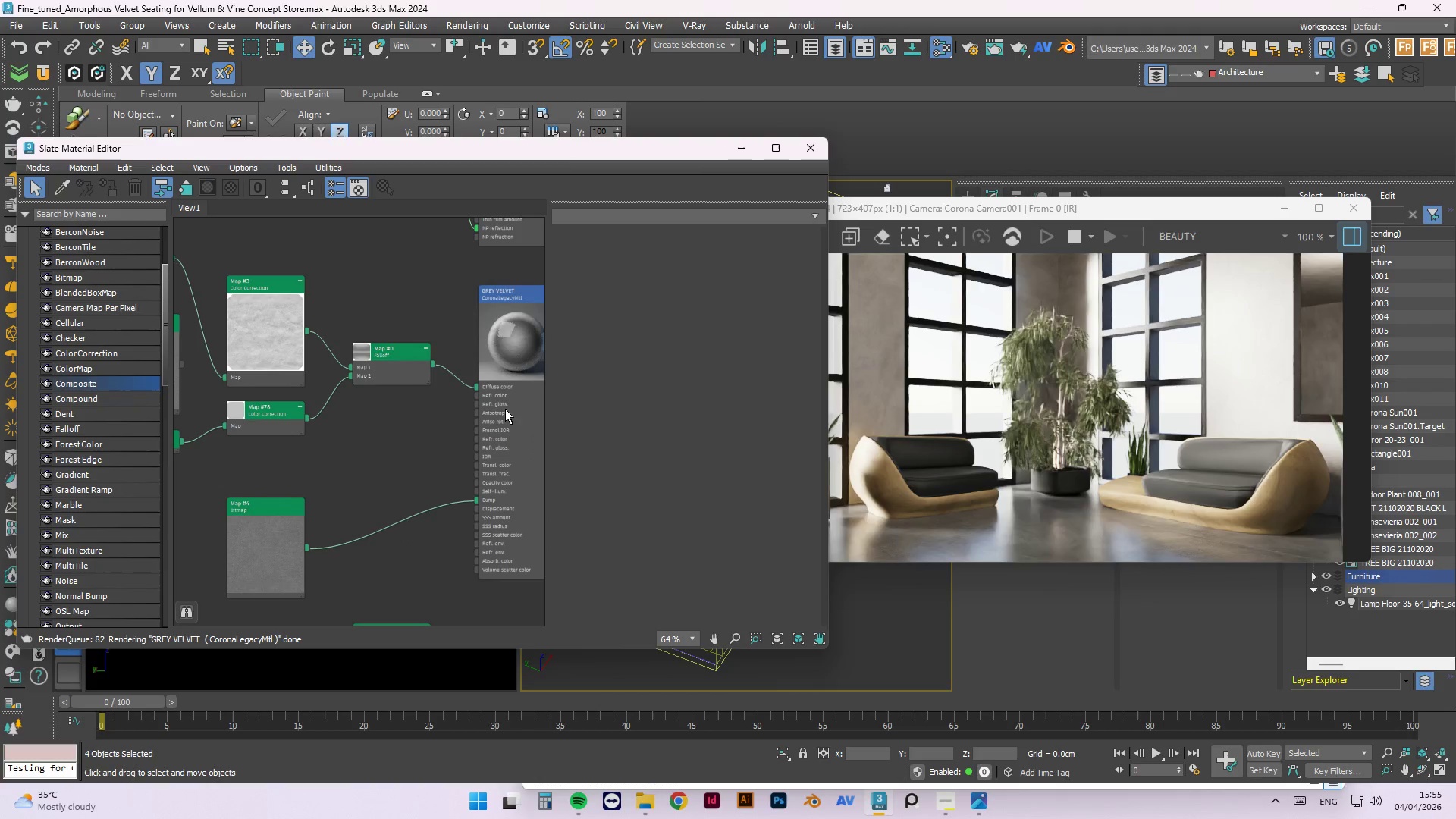 
key(Control+Z)
 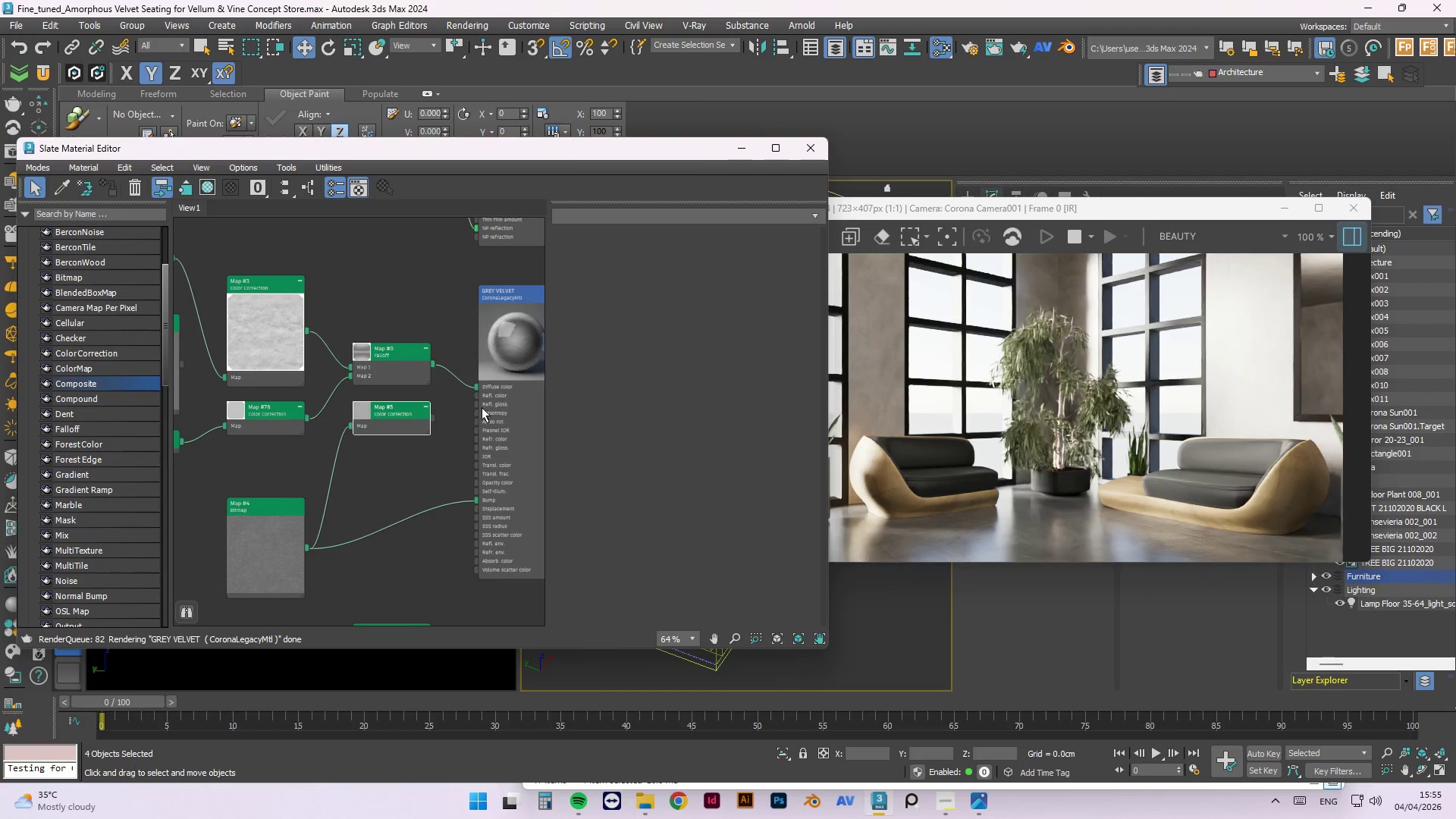 
key(Control+ControlLeft)
 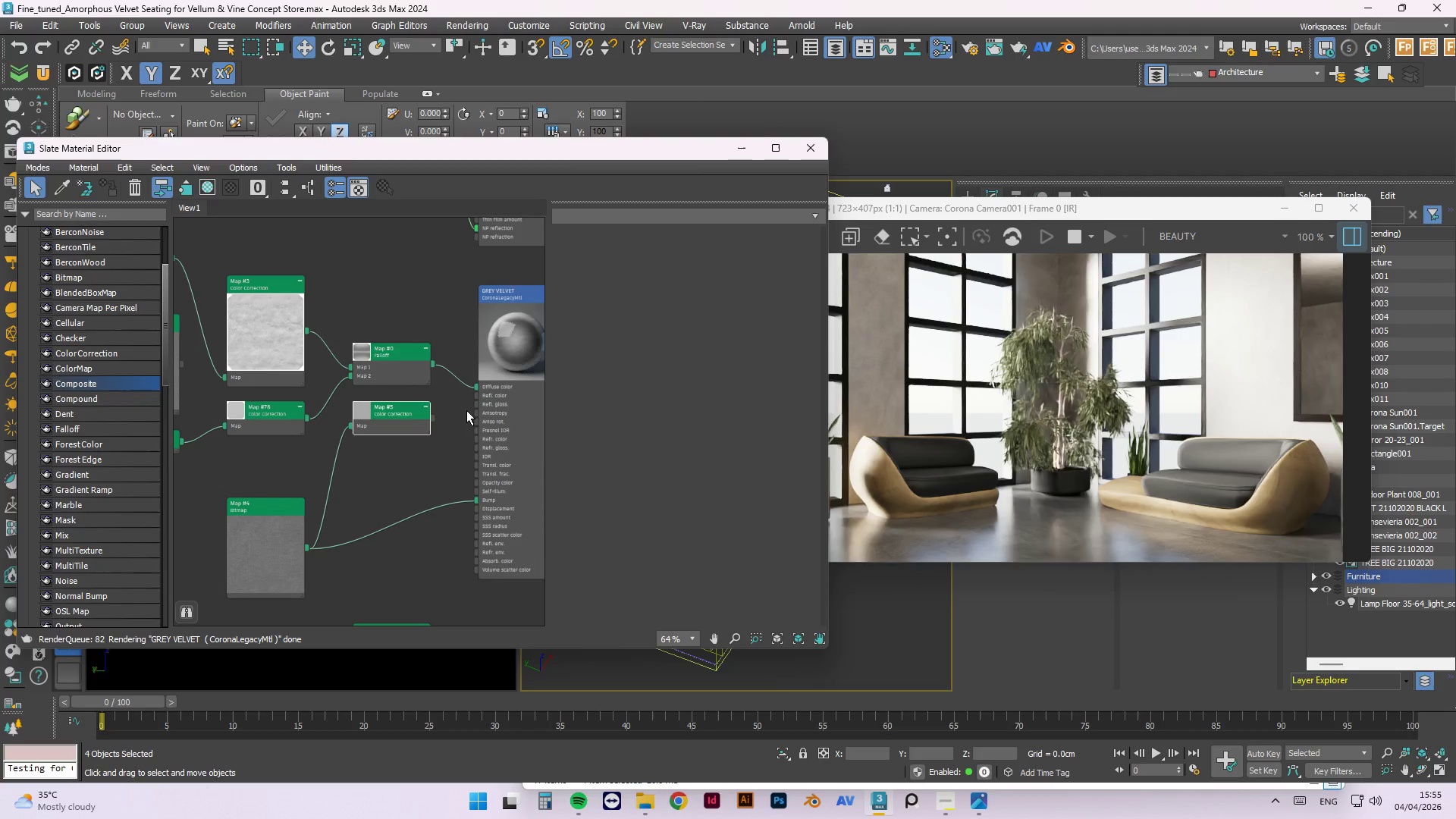 
key(Control+Z)
 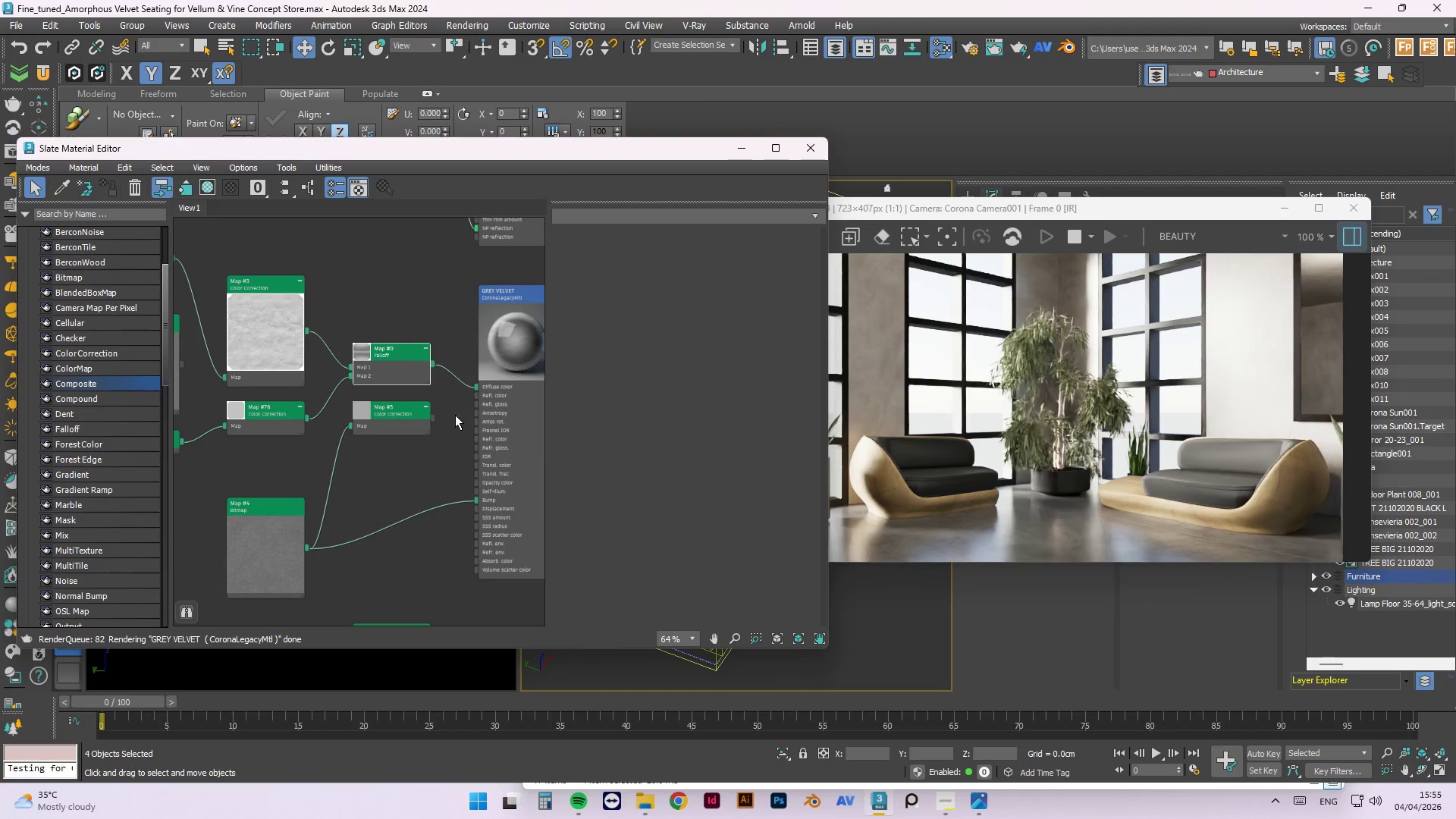 
key(Control+ControlLeft)
 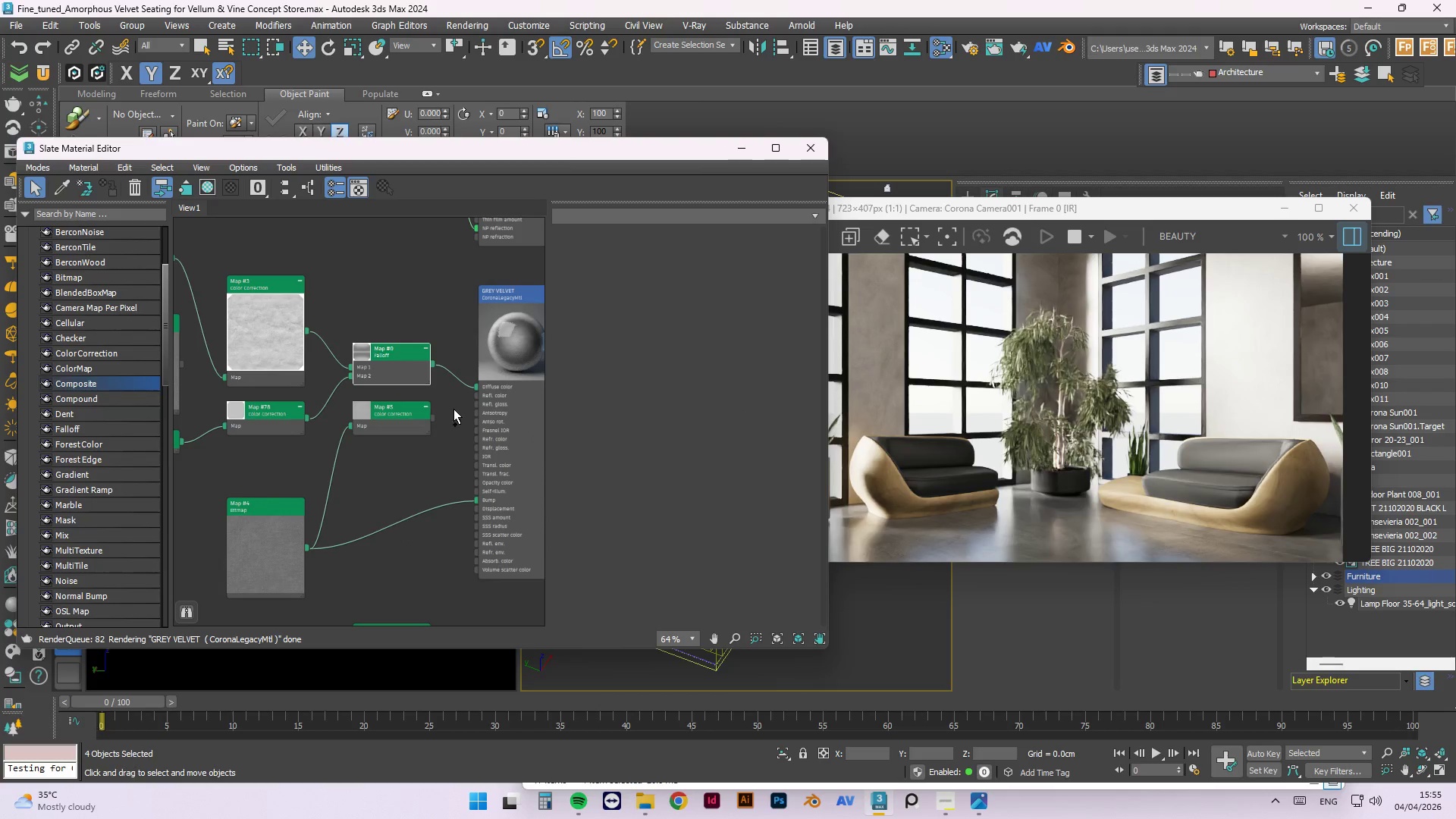 
key(Control+Z)
 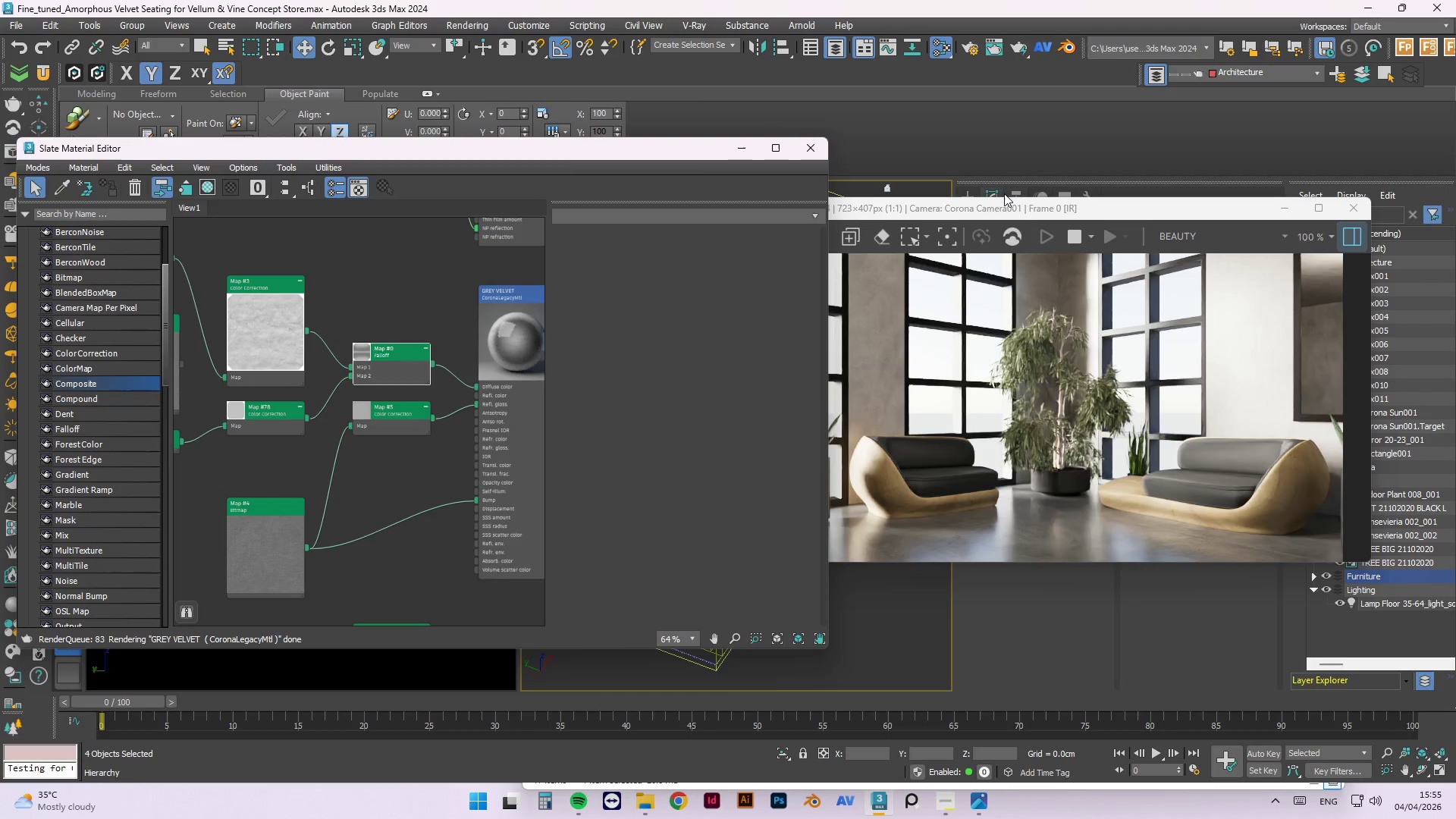 
left_click_drag(start_coordinate=[1004, 209], to_coordinate=[1068, 570])
 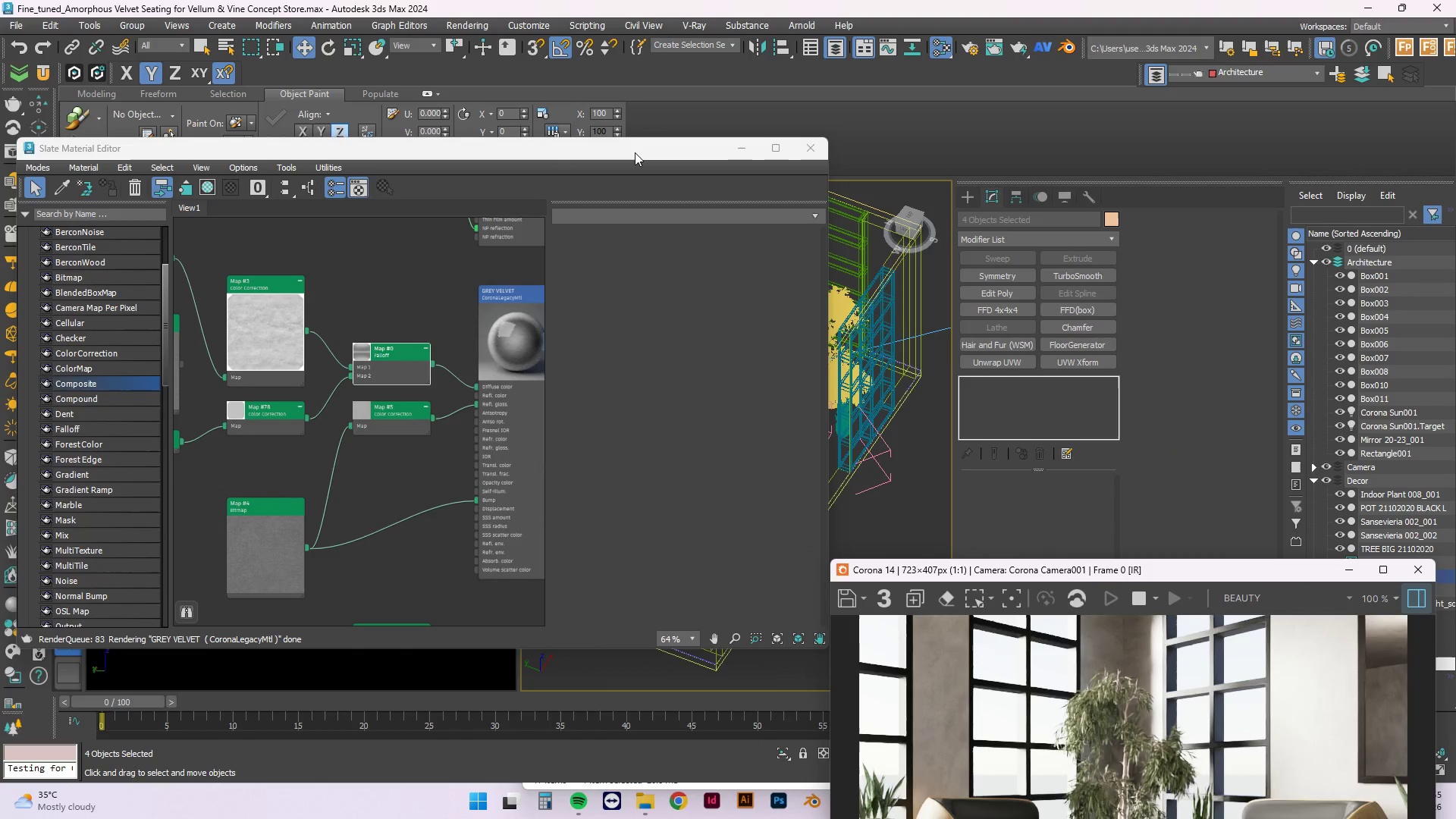 
left_click_drag(start_coordinate=[635, 152], to_coordinate=[539, 478])
 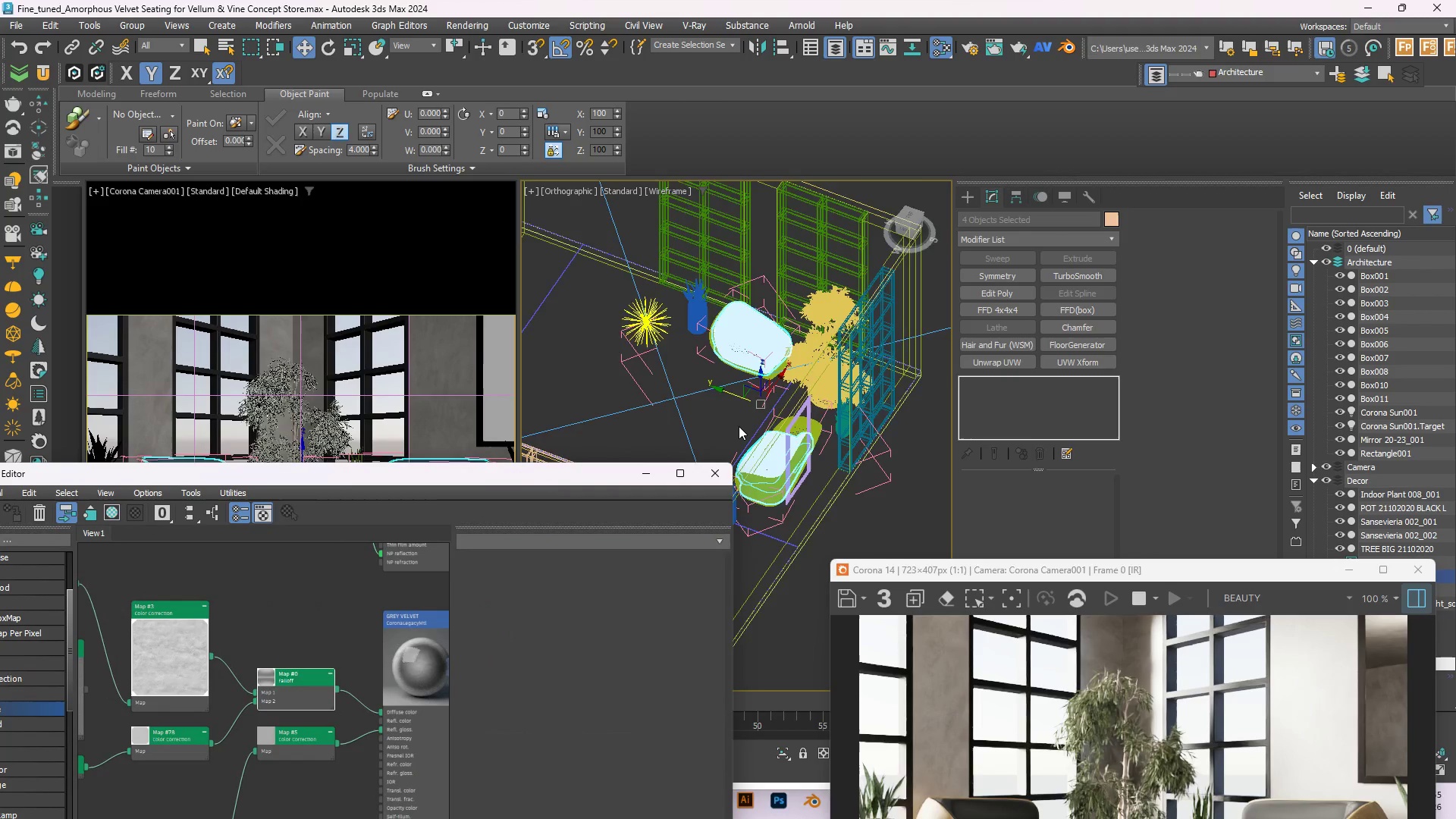 
left_click([730, 419])
 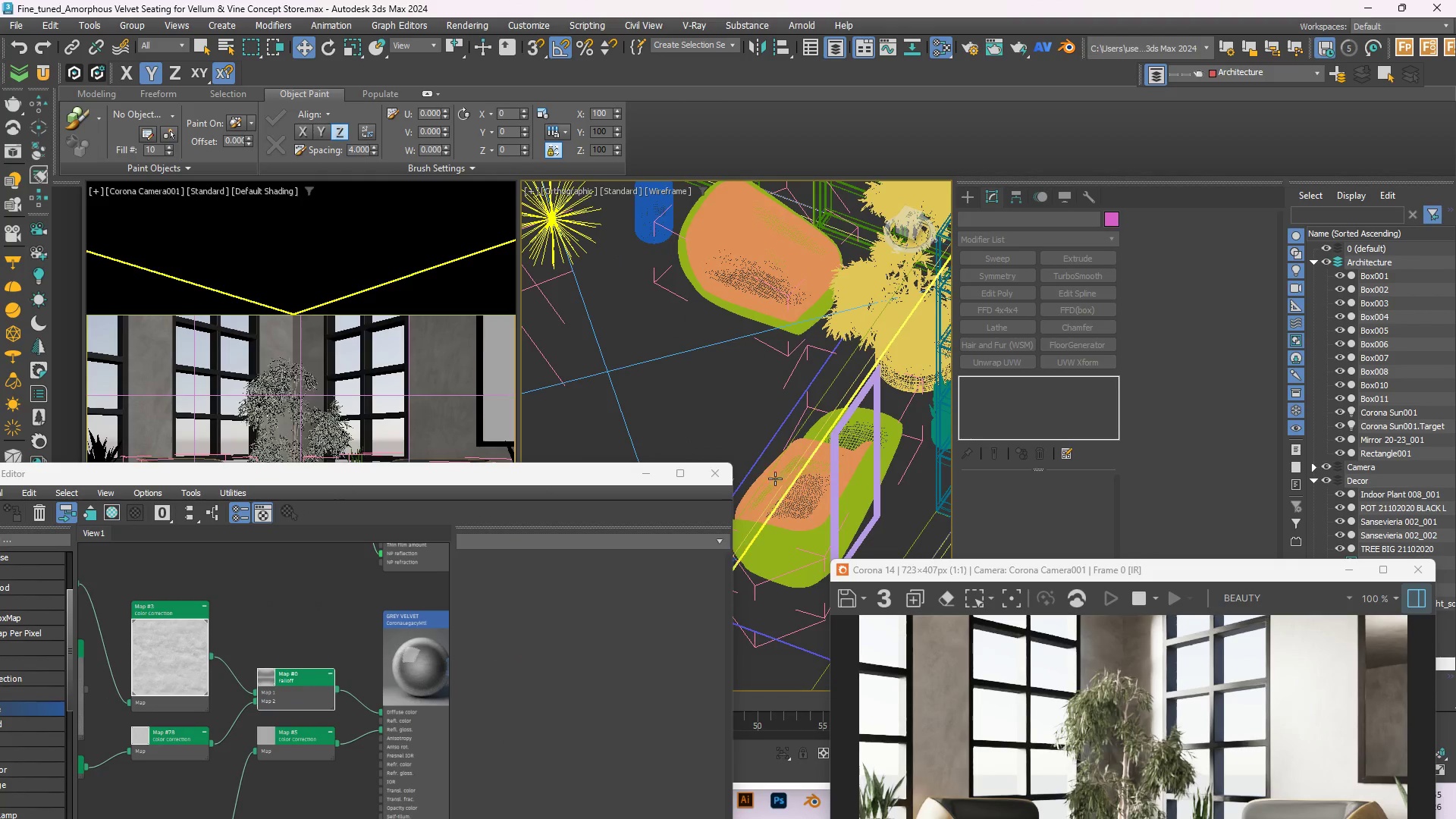 
scroll: coordinate [741, 425], scroll_direction: up, amount: 2.0
 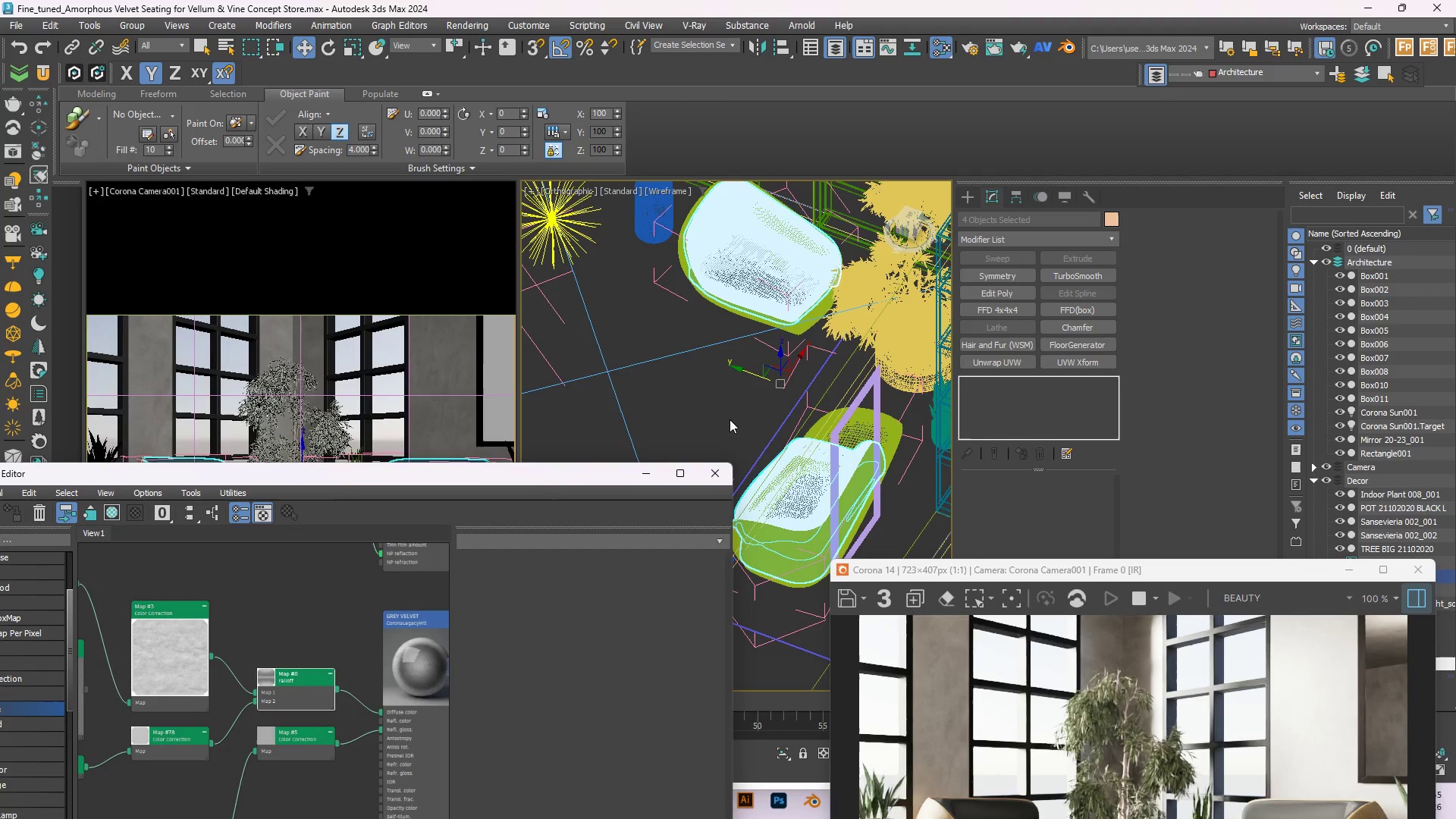 
left_click([766, 475])
 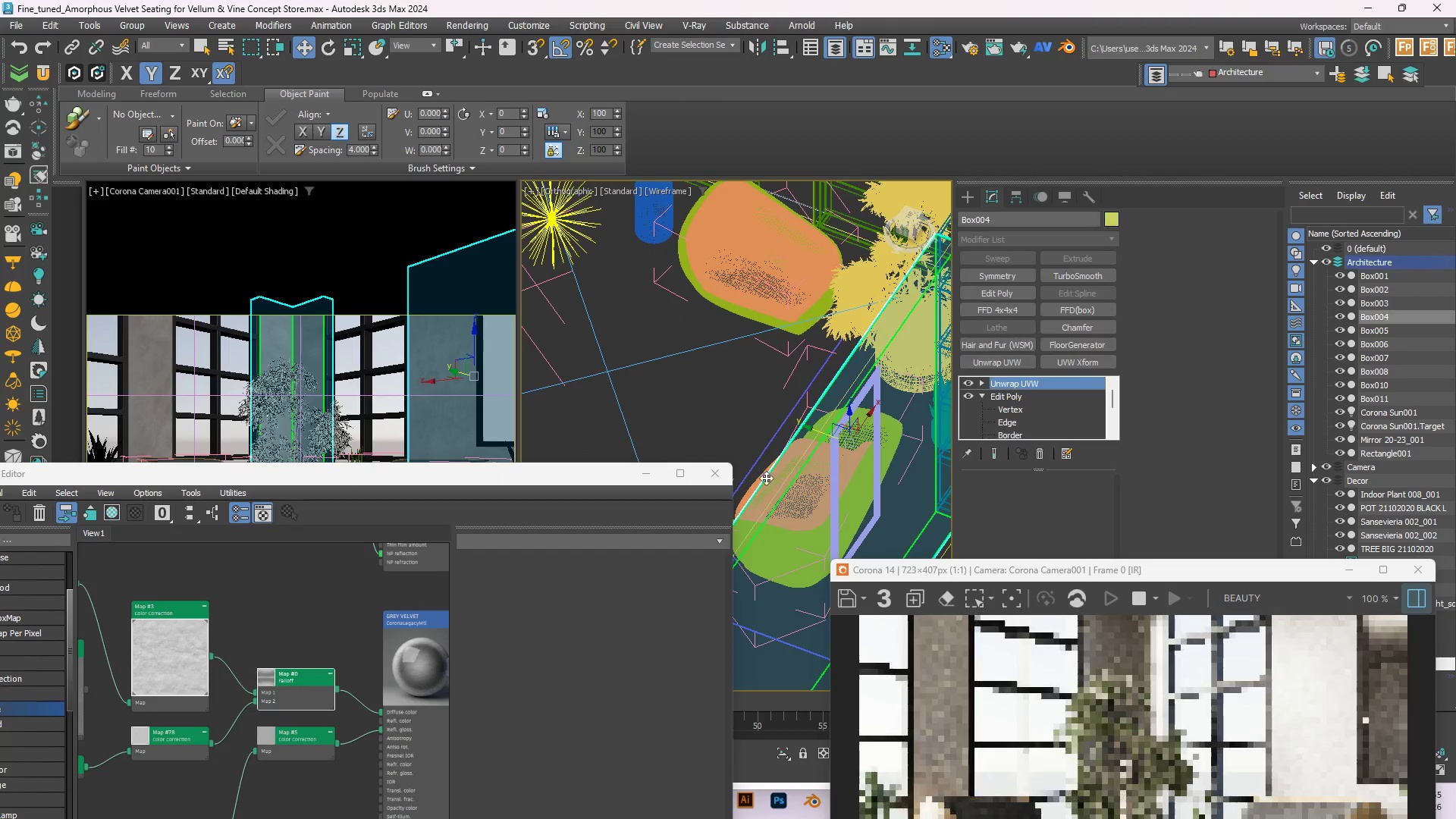 
left_click([752, 470])
 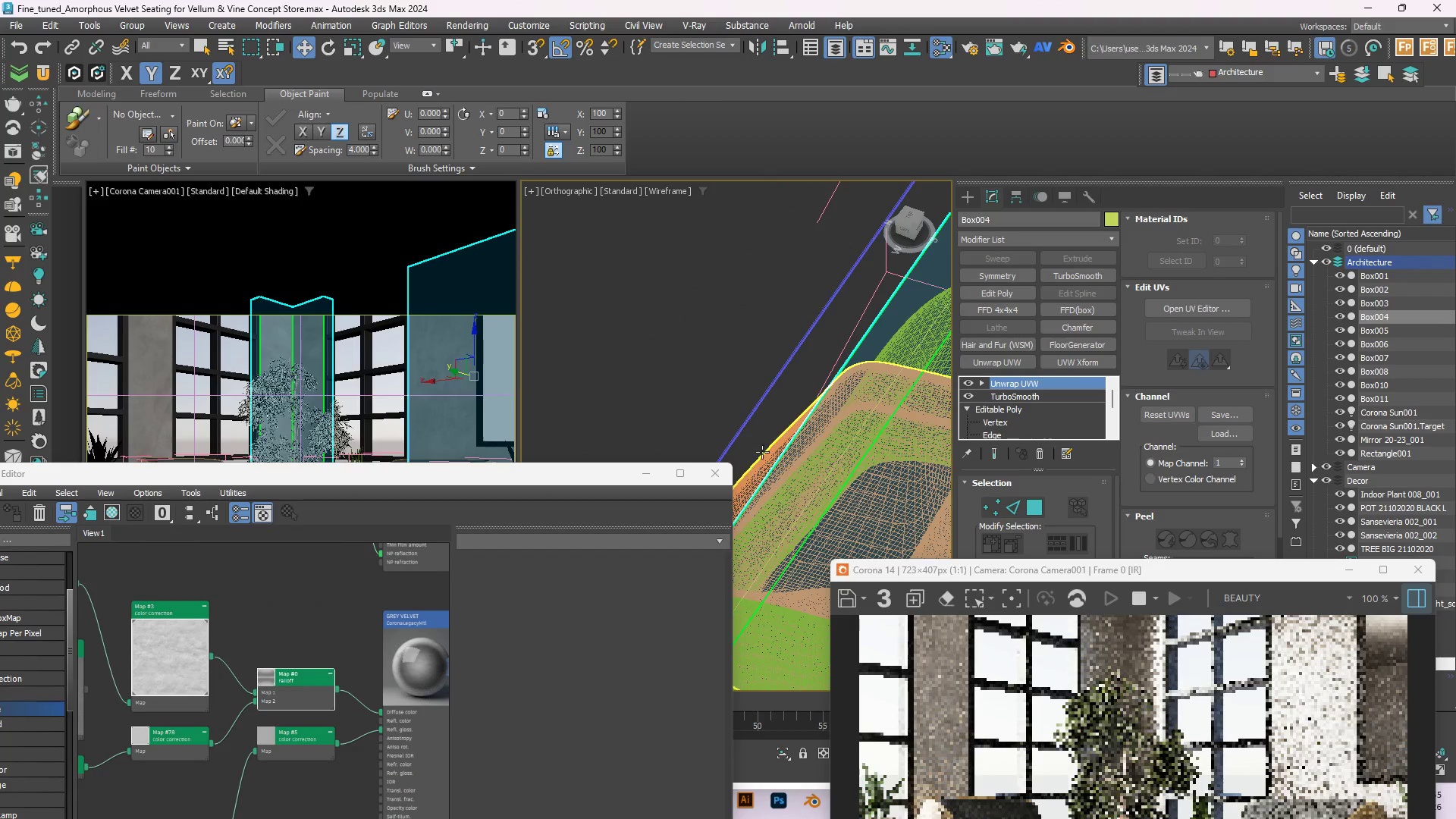 
scroll: coordinate [764, 480], scroll_direction: up, amount: 3.0
 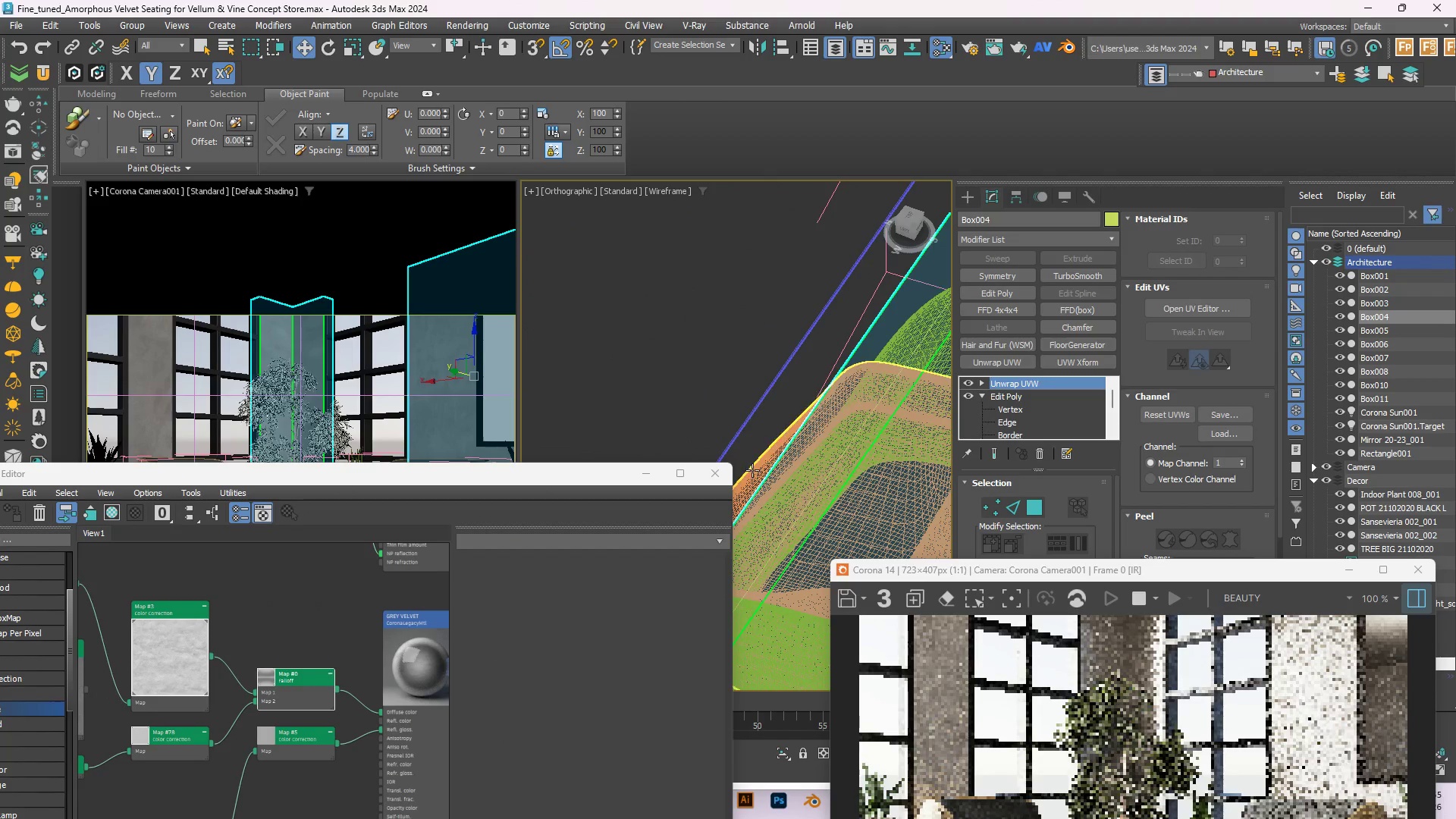 
scroll: coordinate [814, 392], scroll_direction: down, amount: 3.0
 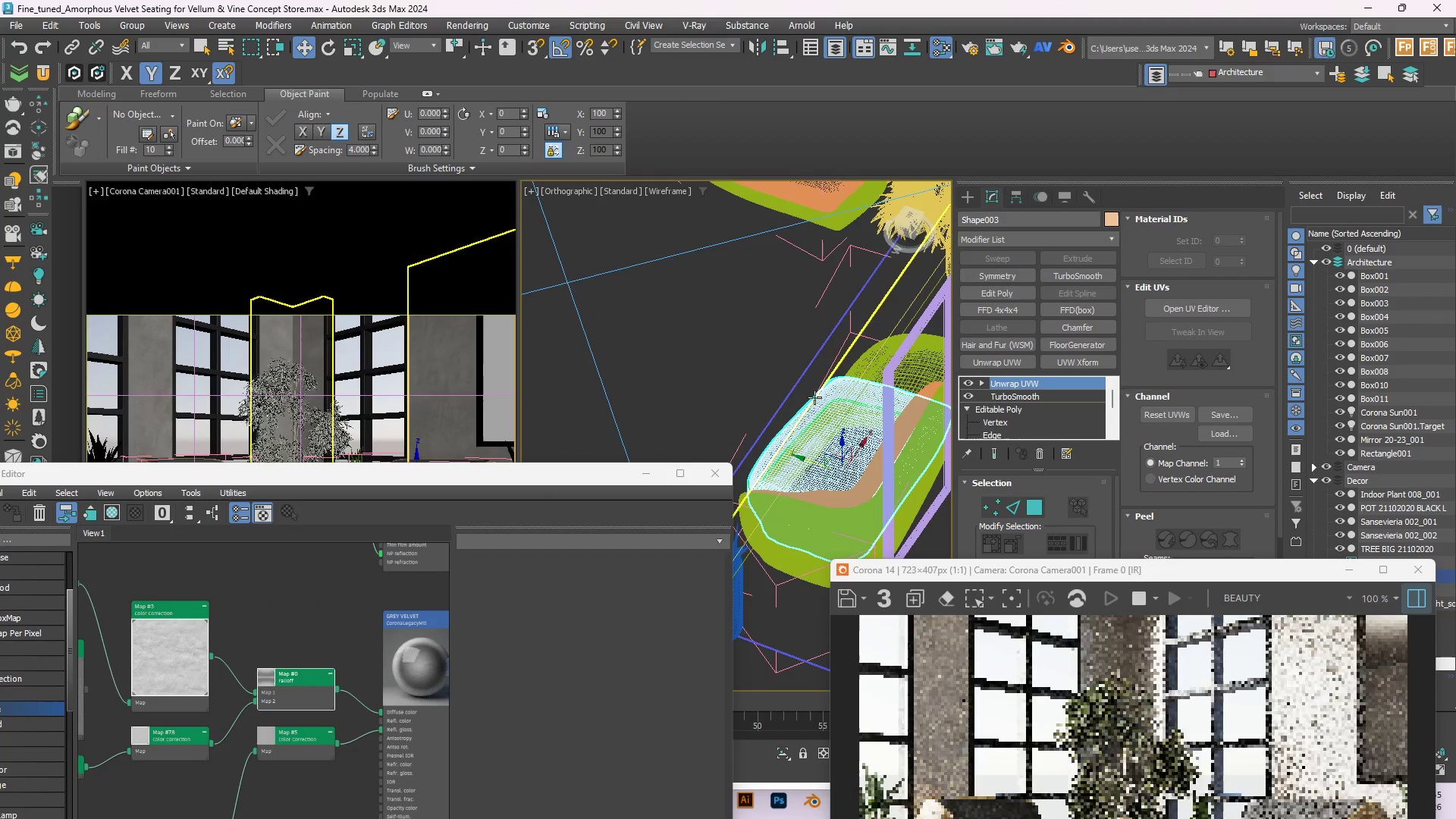 
hold_key(key=ControlLeft, duration=0.88)
 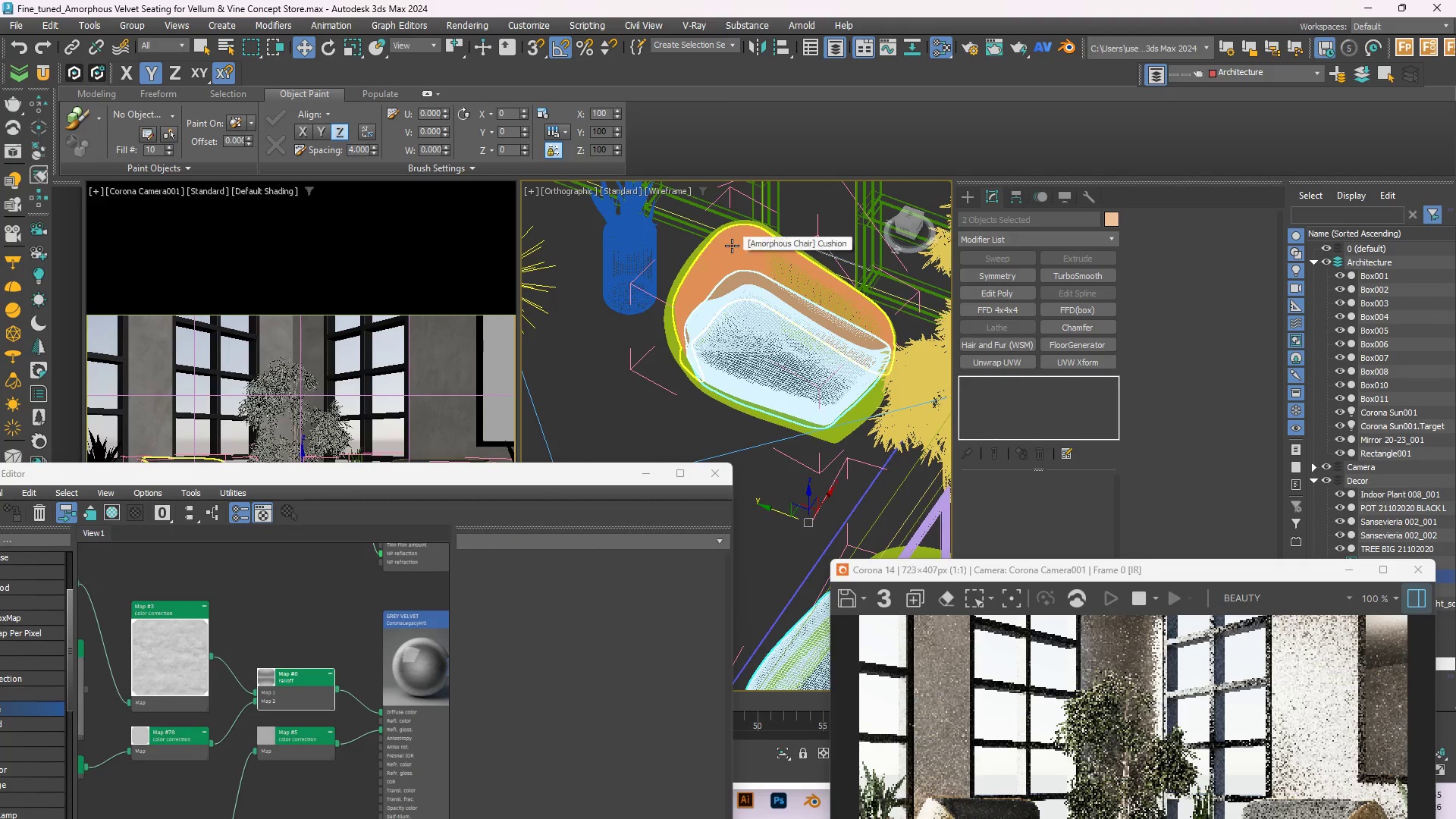 
scroll: coordinate [729, 457], scroll_direction: down, amount: 2.0
 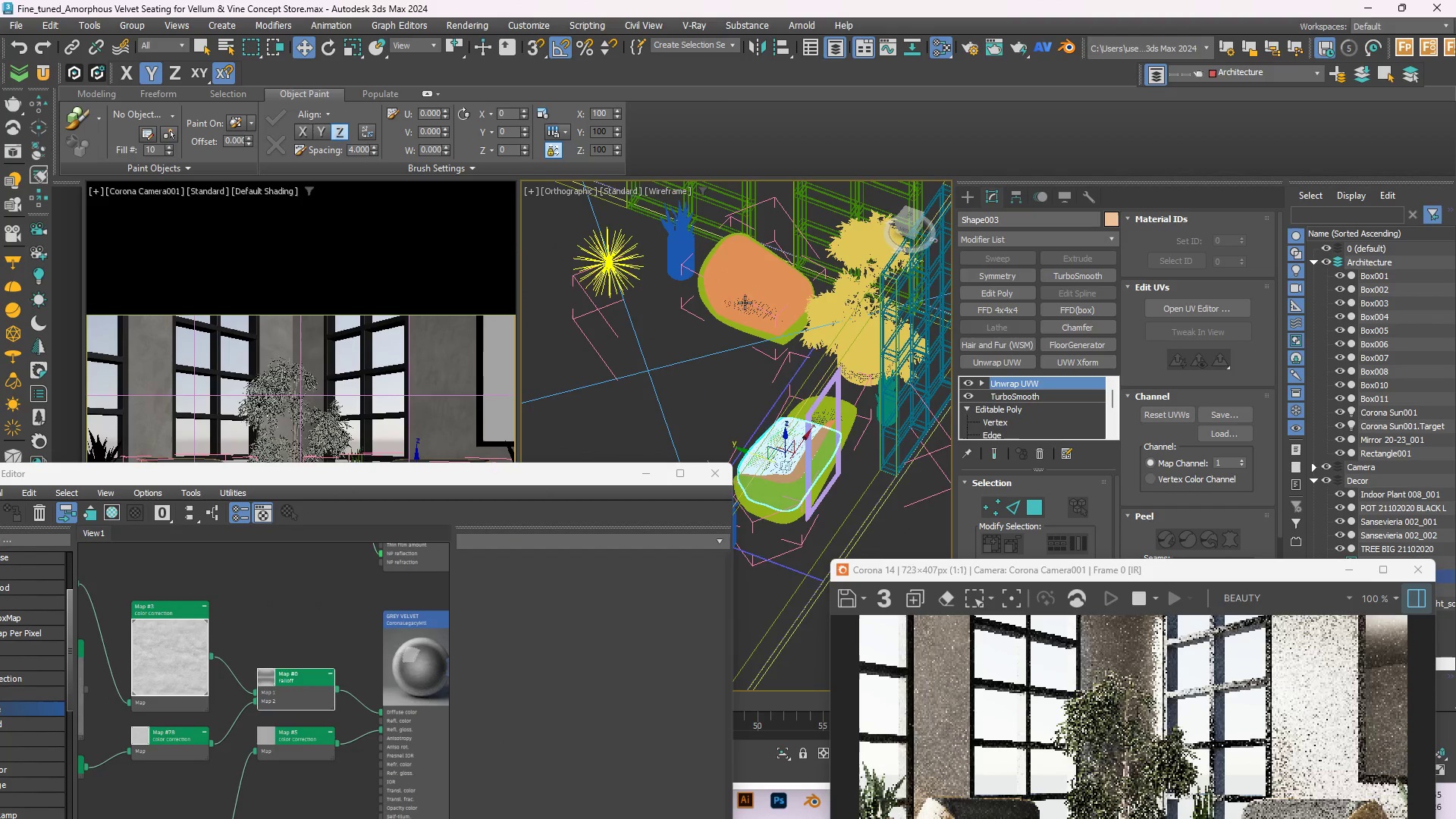 
left_click([739, 276])
 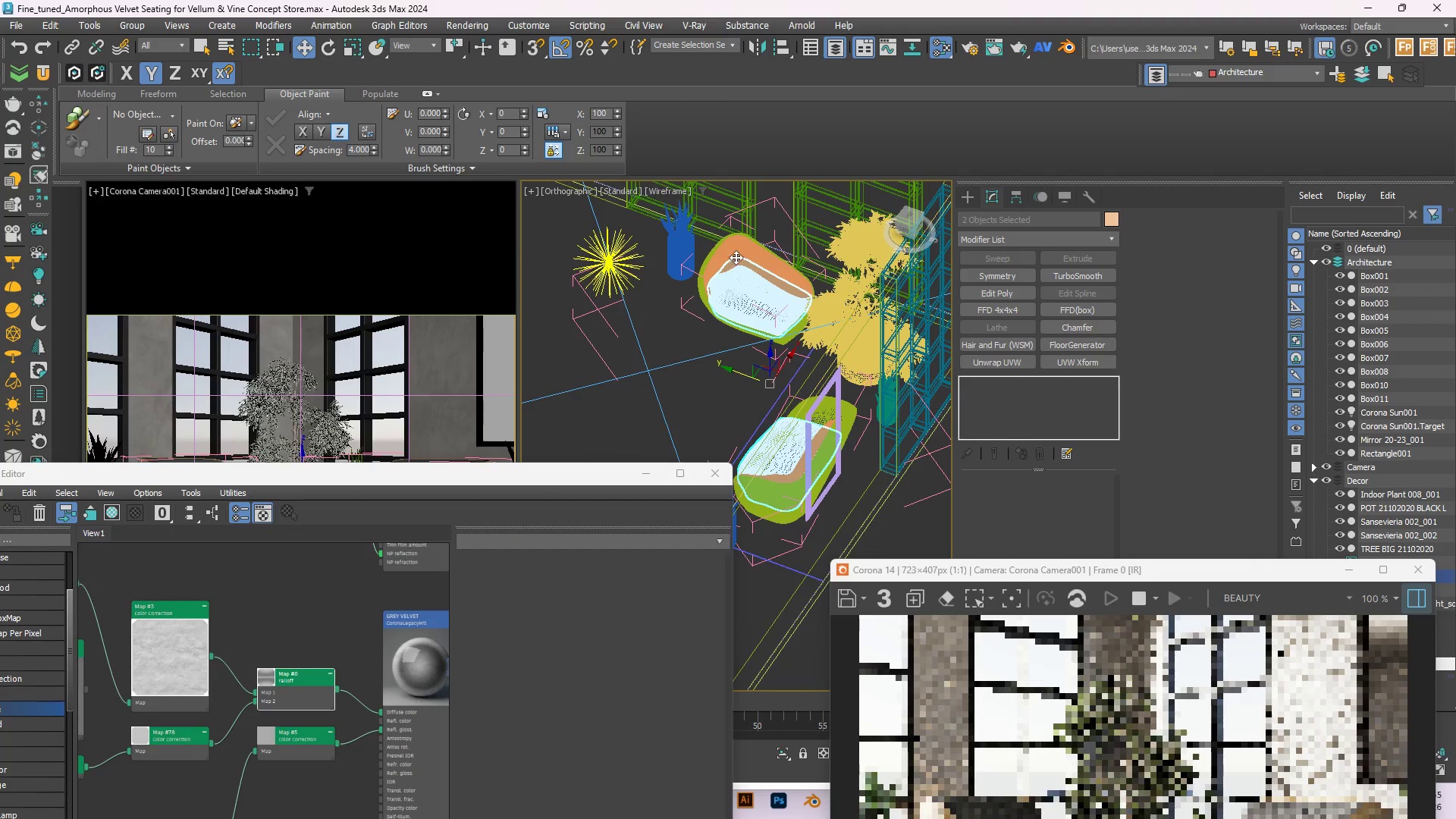 
hold_key(key=ControlLeft, duration=0.81)
left_click([732, 246])
 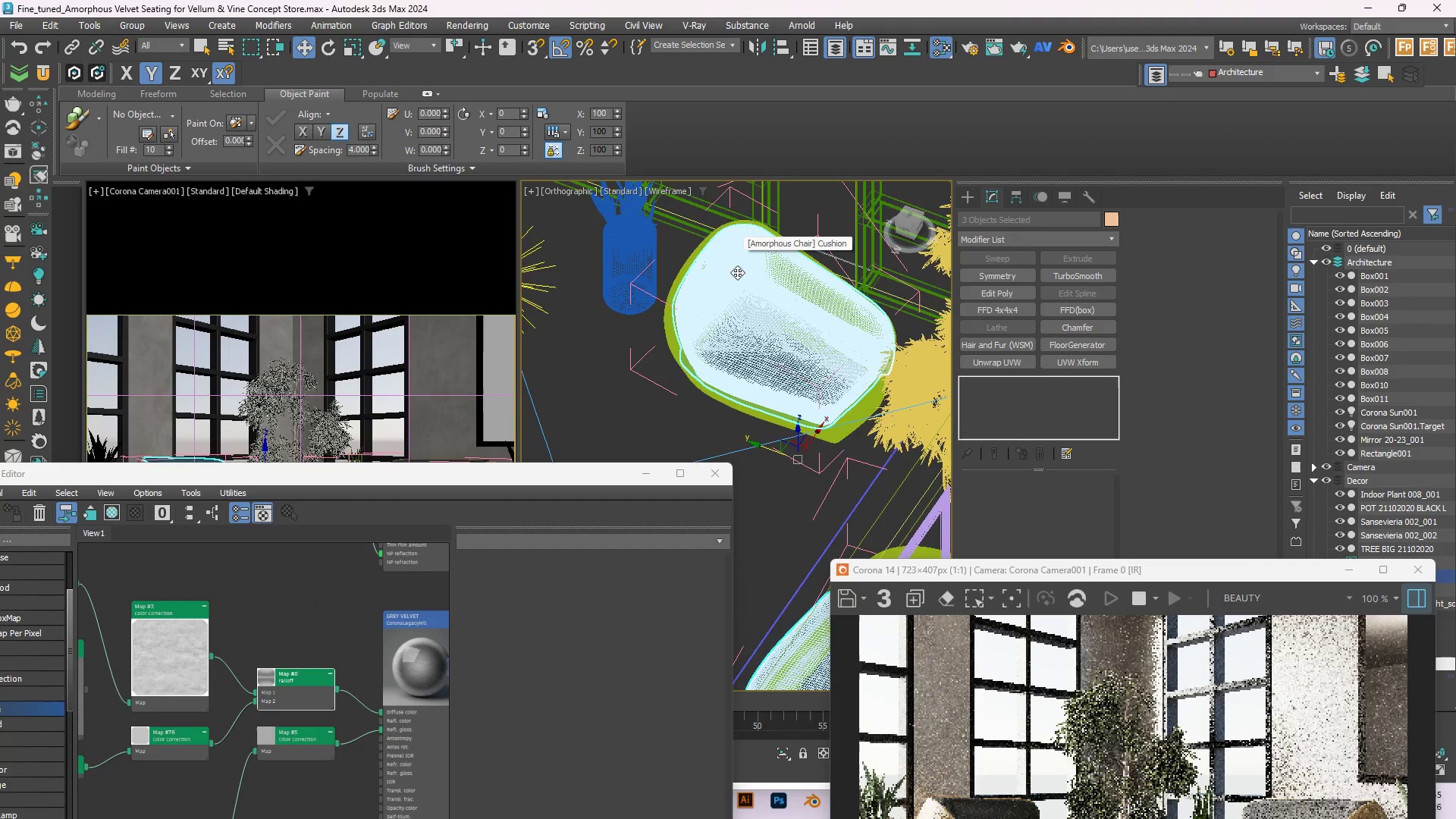 
scroll: coordinate [732, 246], scroll_direction: up, amount: 2.0
 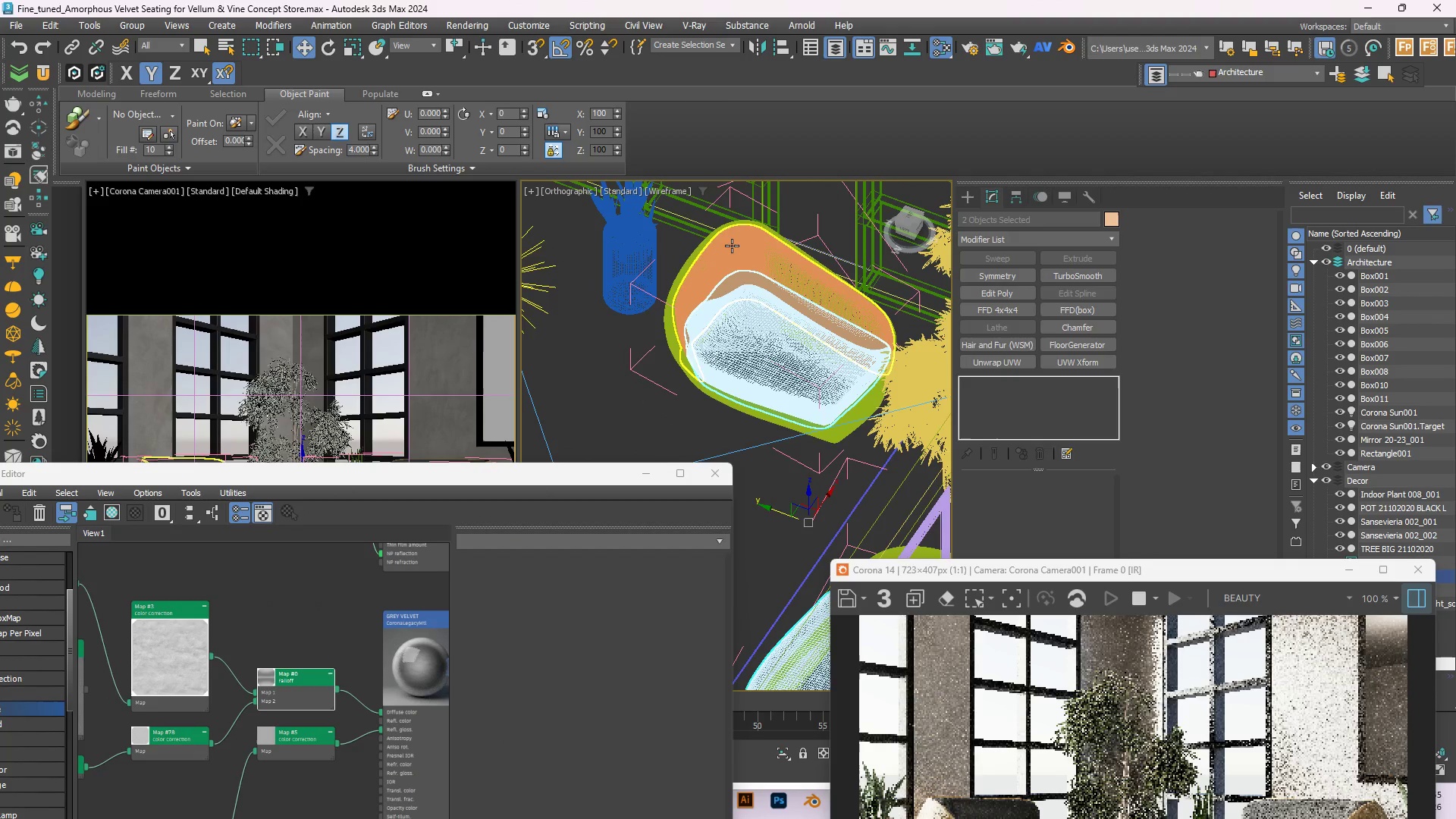 
hold_key(key=AltLeft, duration=0.73)
 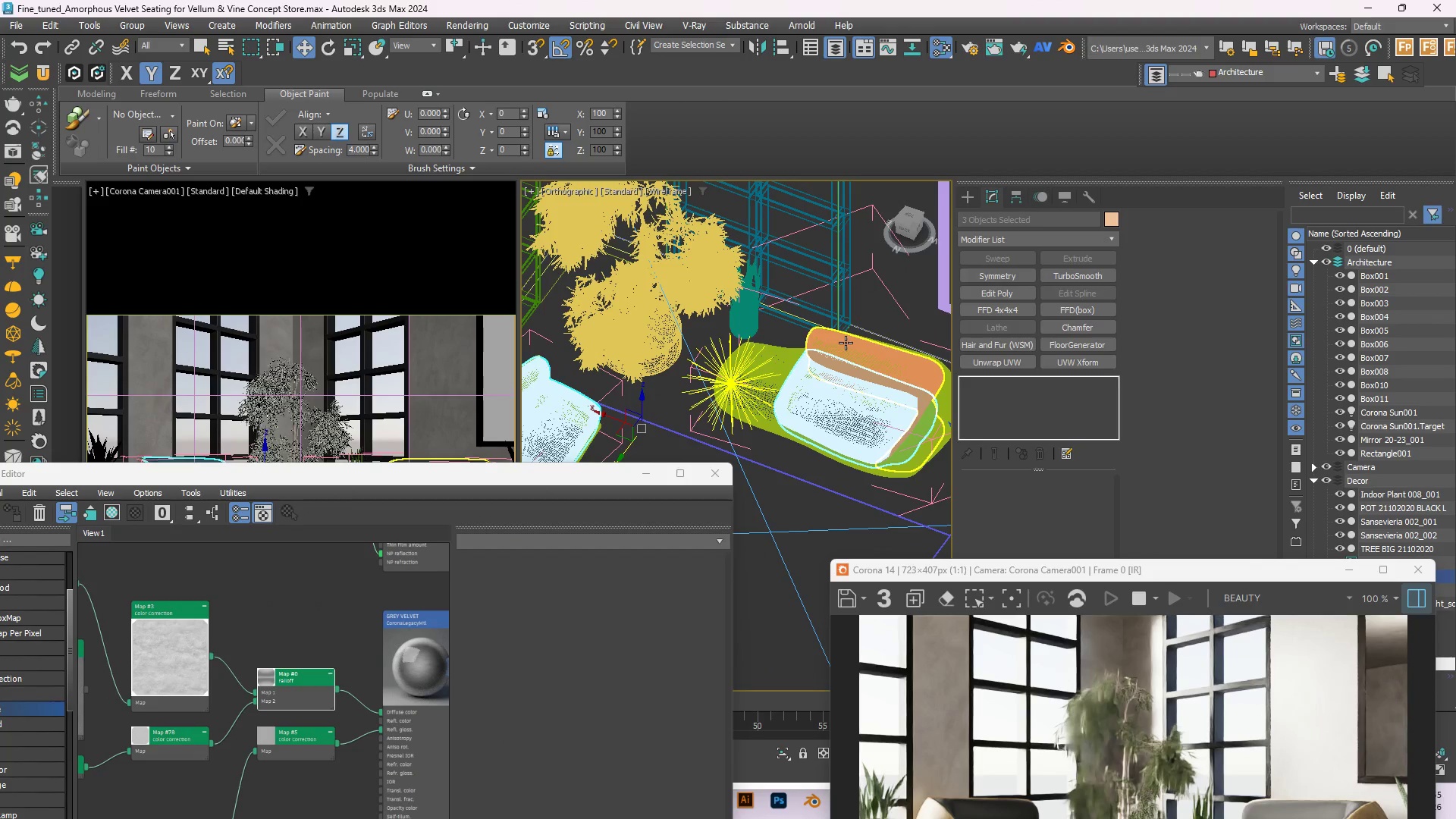 
scroll: coordinate [712, 318], scroll_direction: down, amount: 3.0
 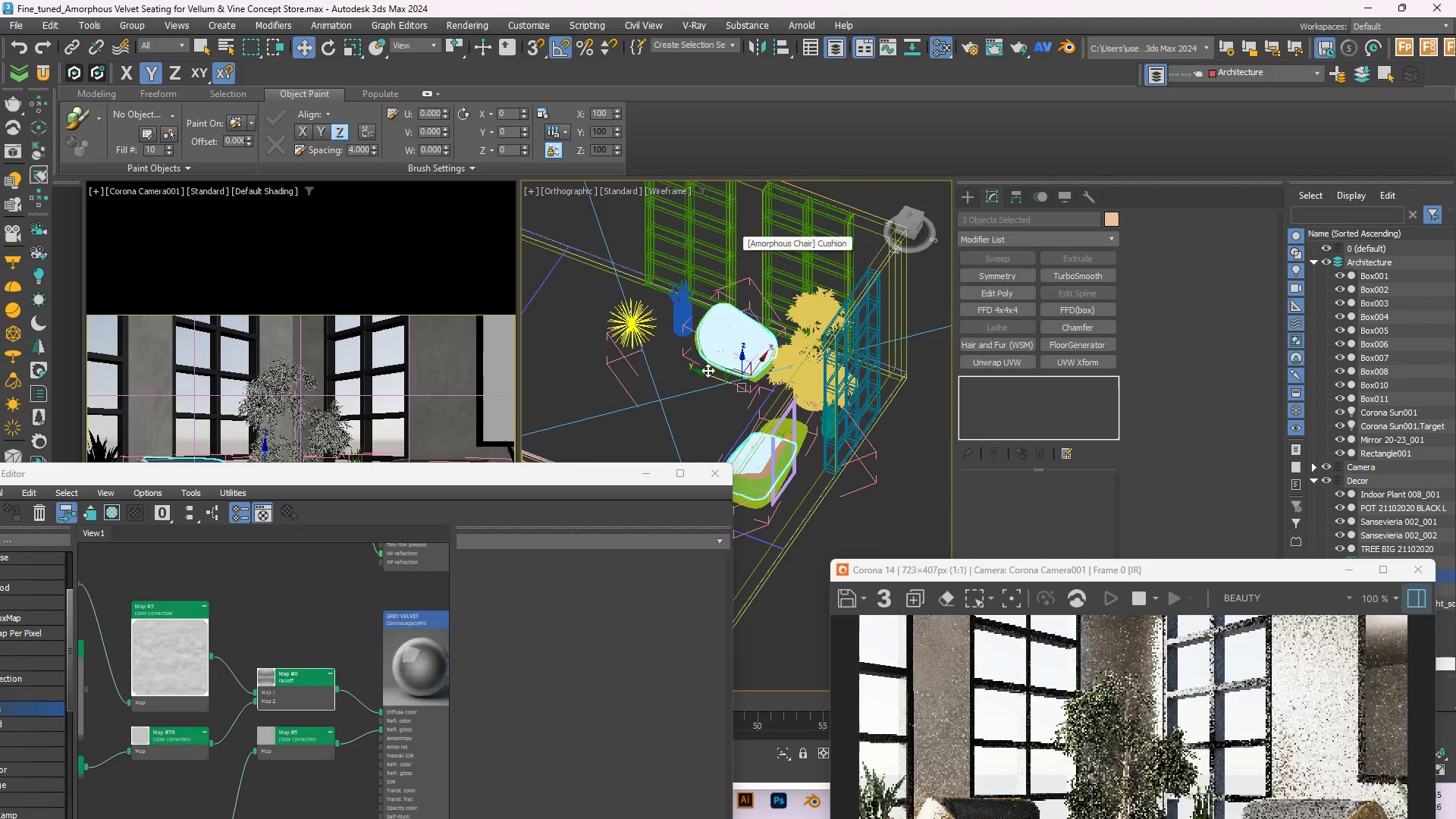 
hold_key(key=ControlLeft, duration=0.5)
left_click([846, 343])
 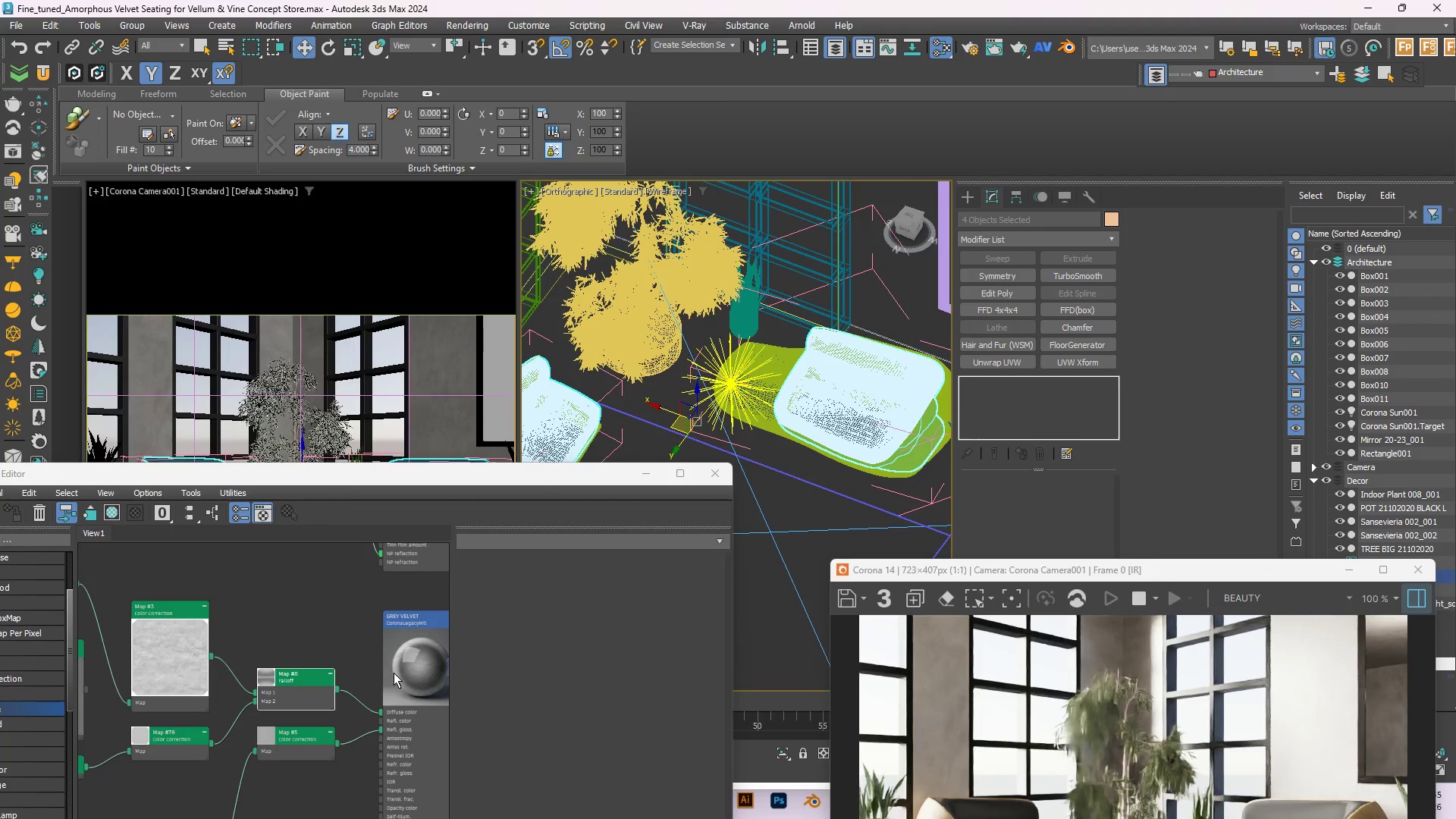 
scroll: coordinate [843, 346], scroll_direction: up, amount: 2.0
 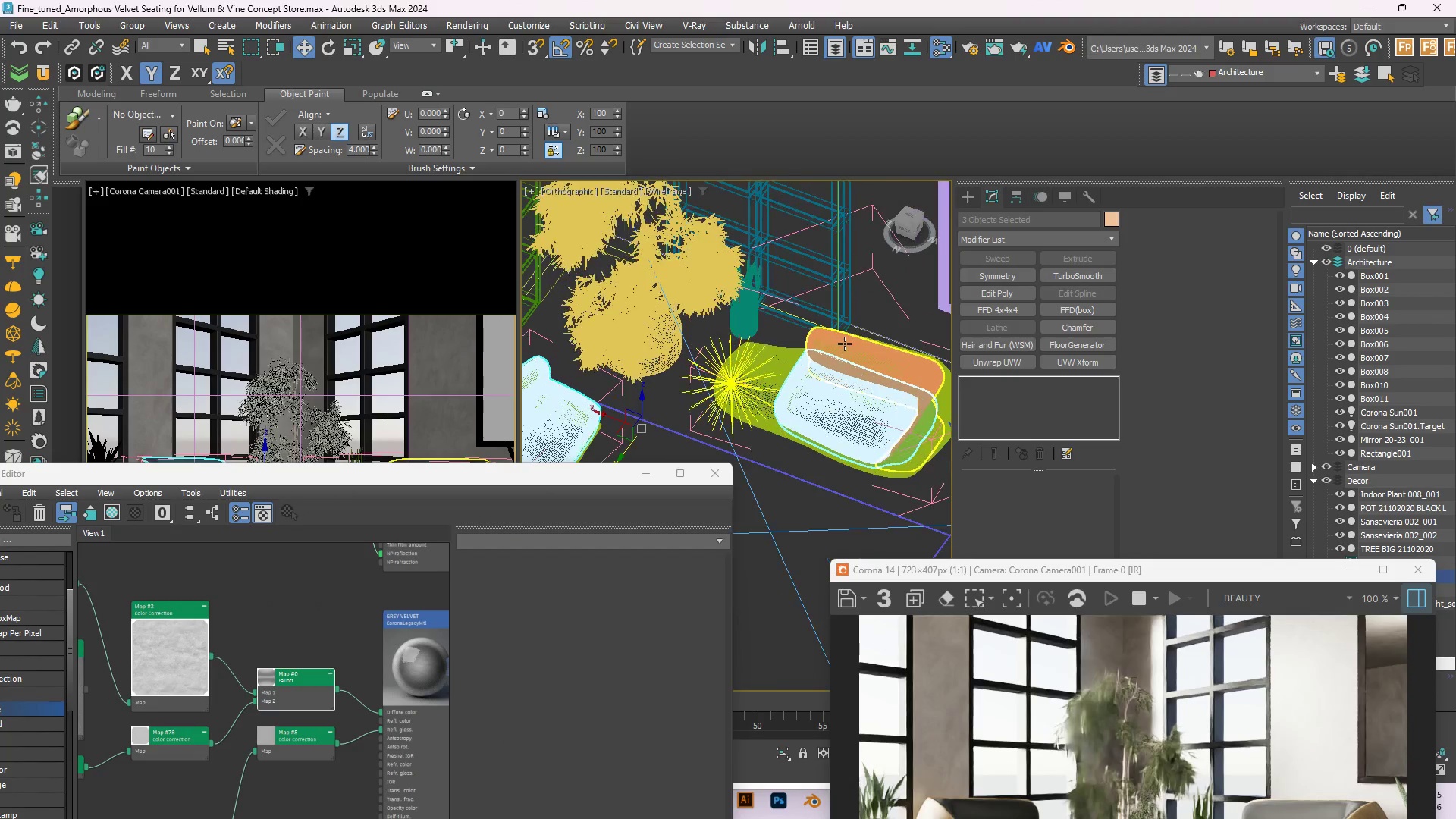 
left_click([418, 654])
 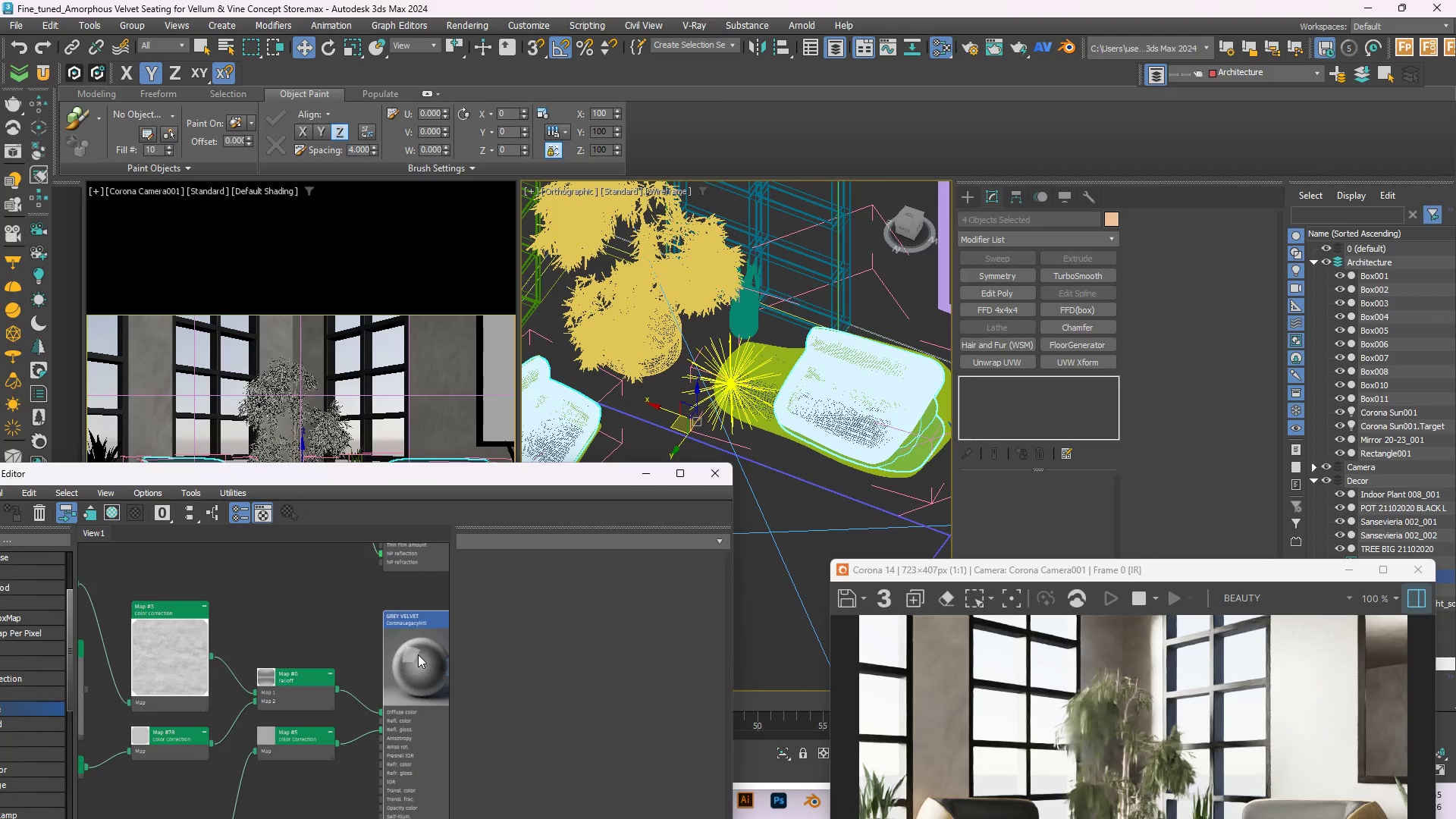 
right_click([418, 654])
 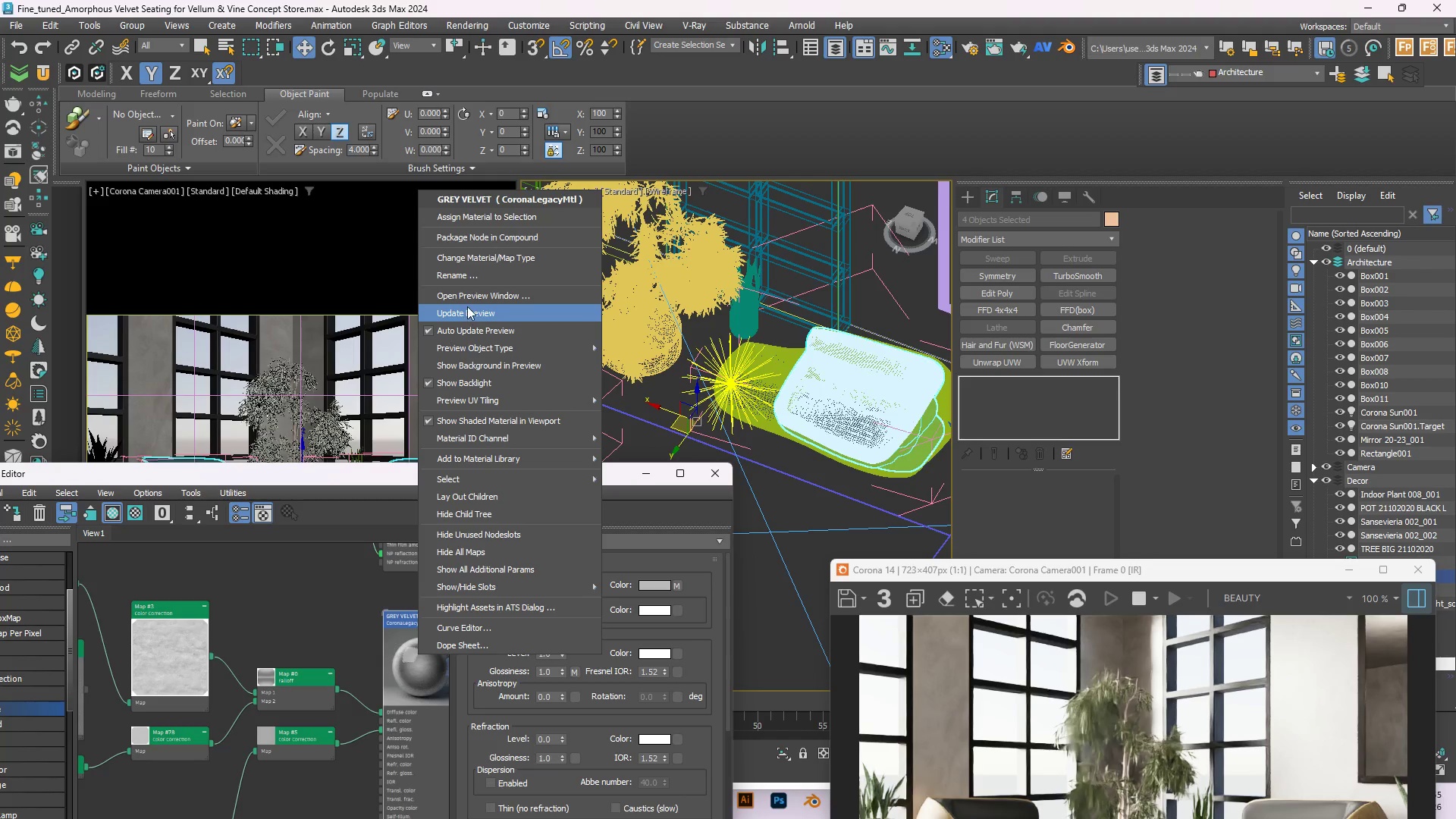 
left_click([466, 312])
 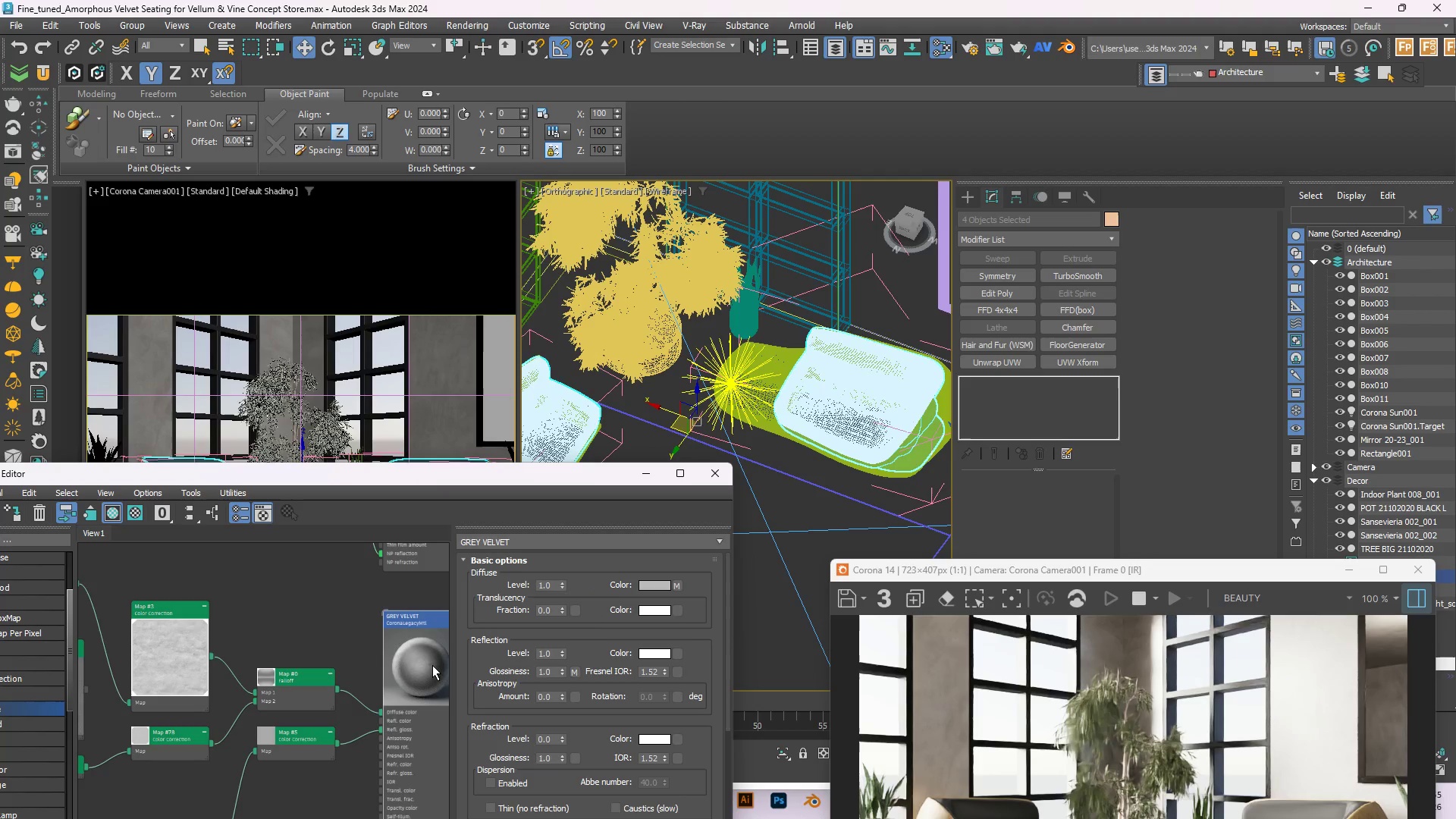 
right_click([432, 665])
 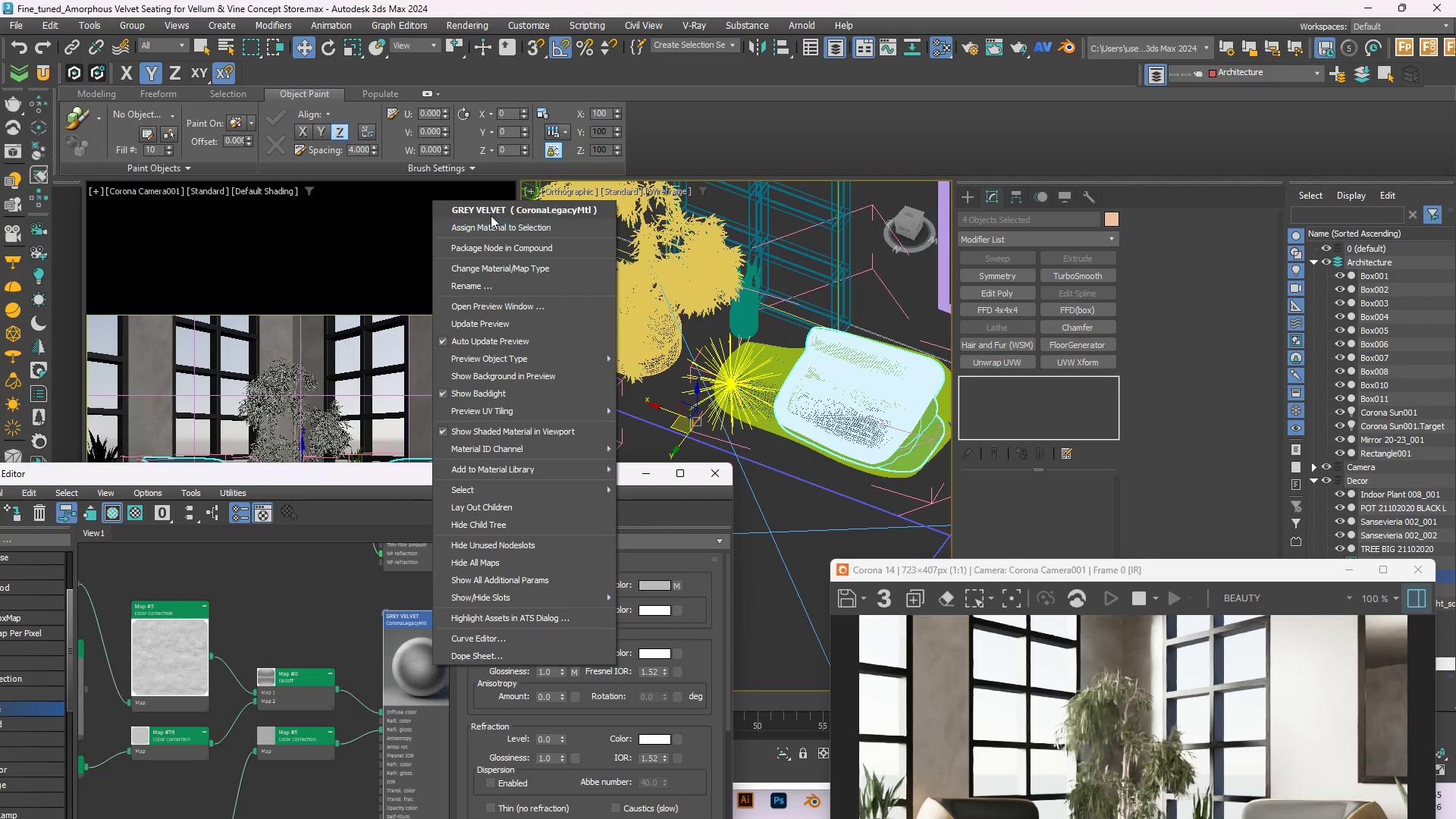 
left_click([491, 229])
 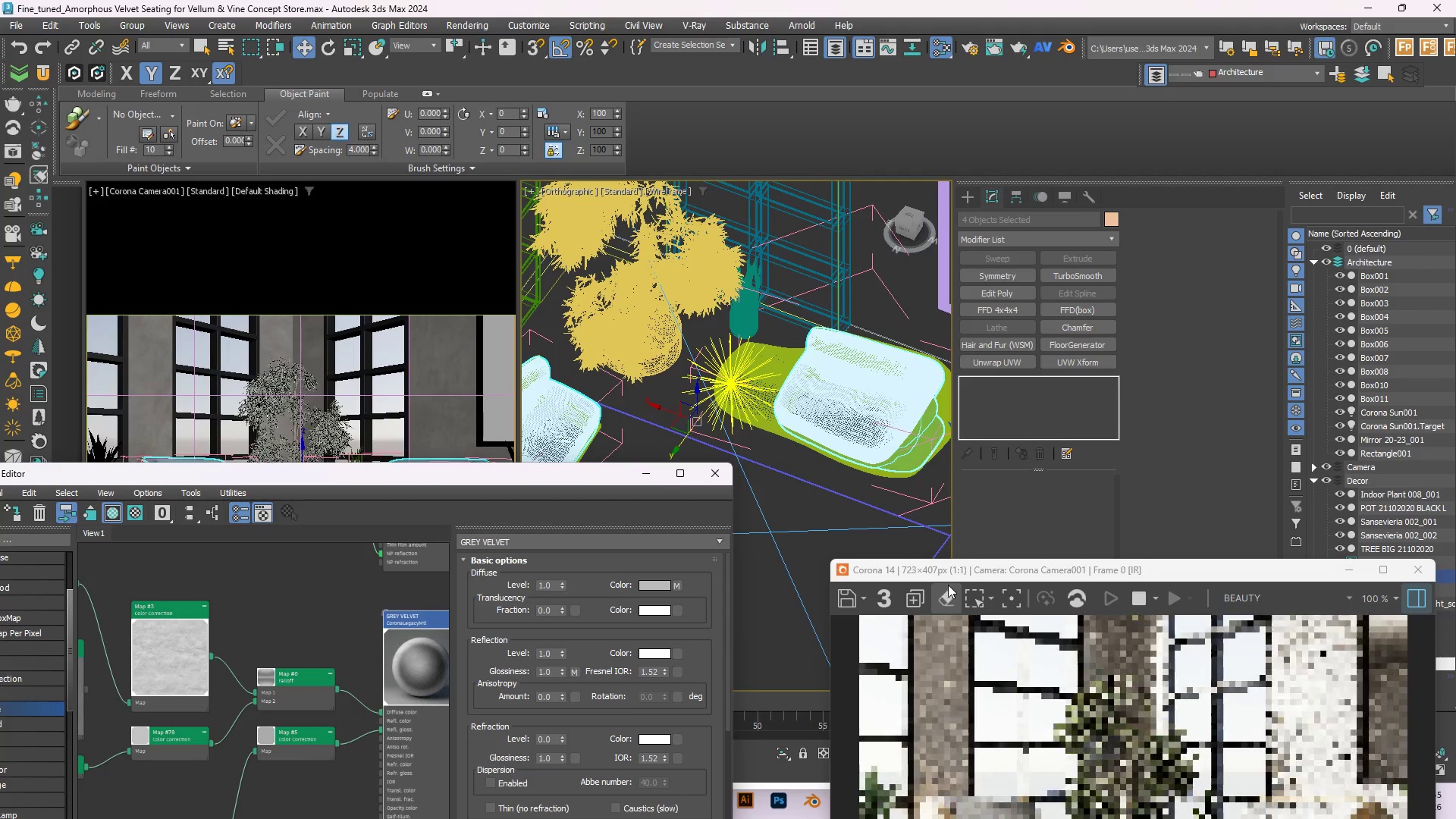 
left_click_drag(start_coordinate=[965, 573], to_coordinate=[783, 293])
 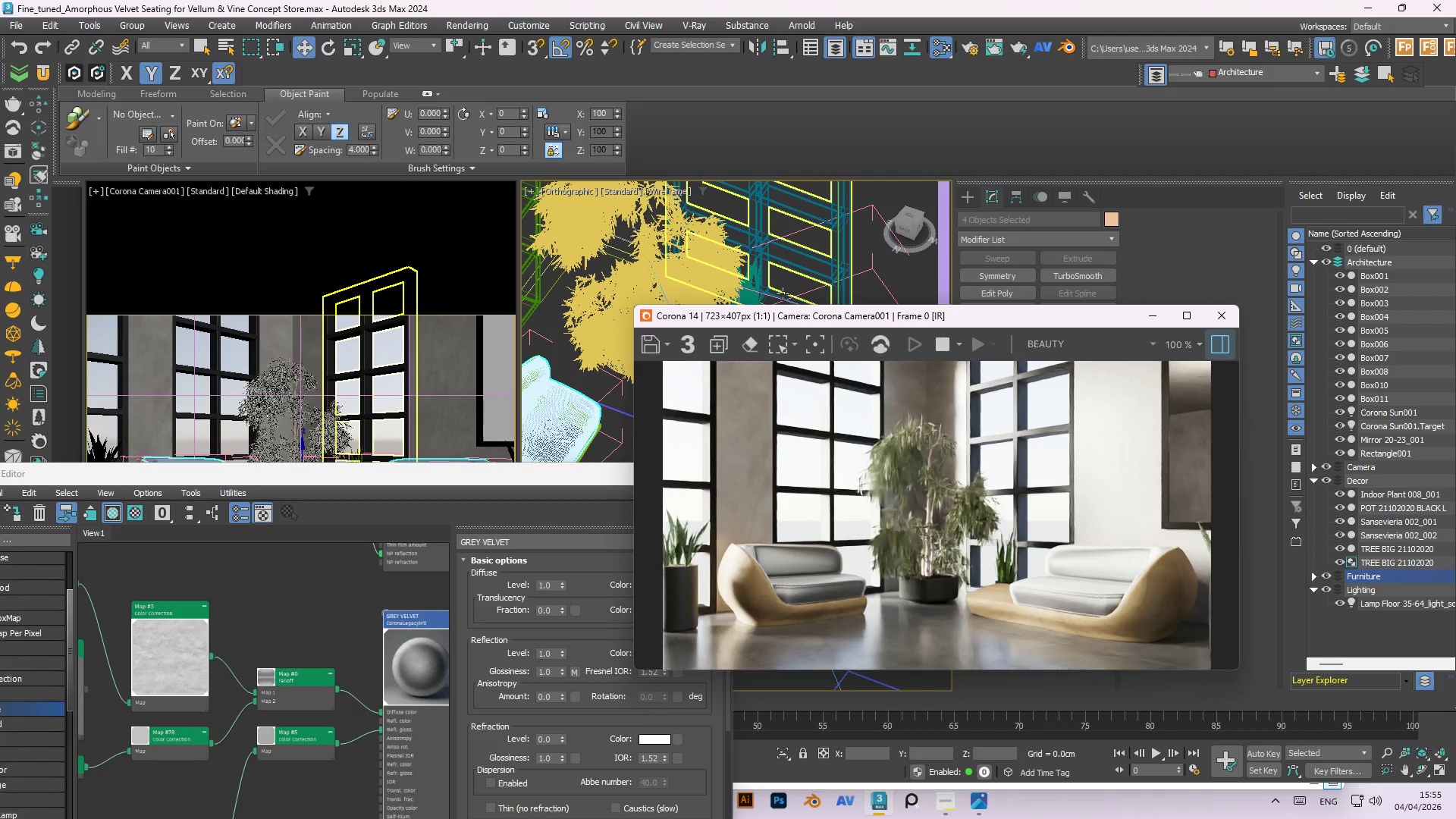 
wait(5.44)
 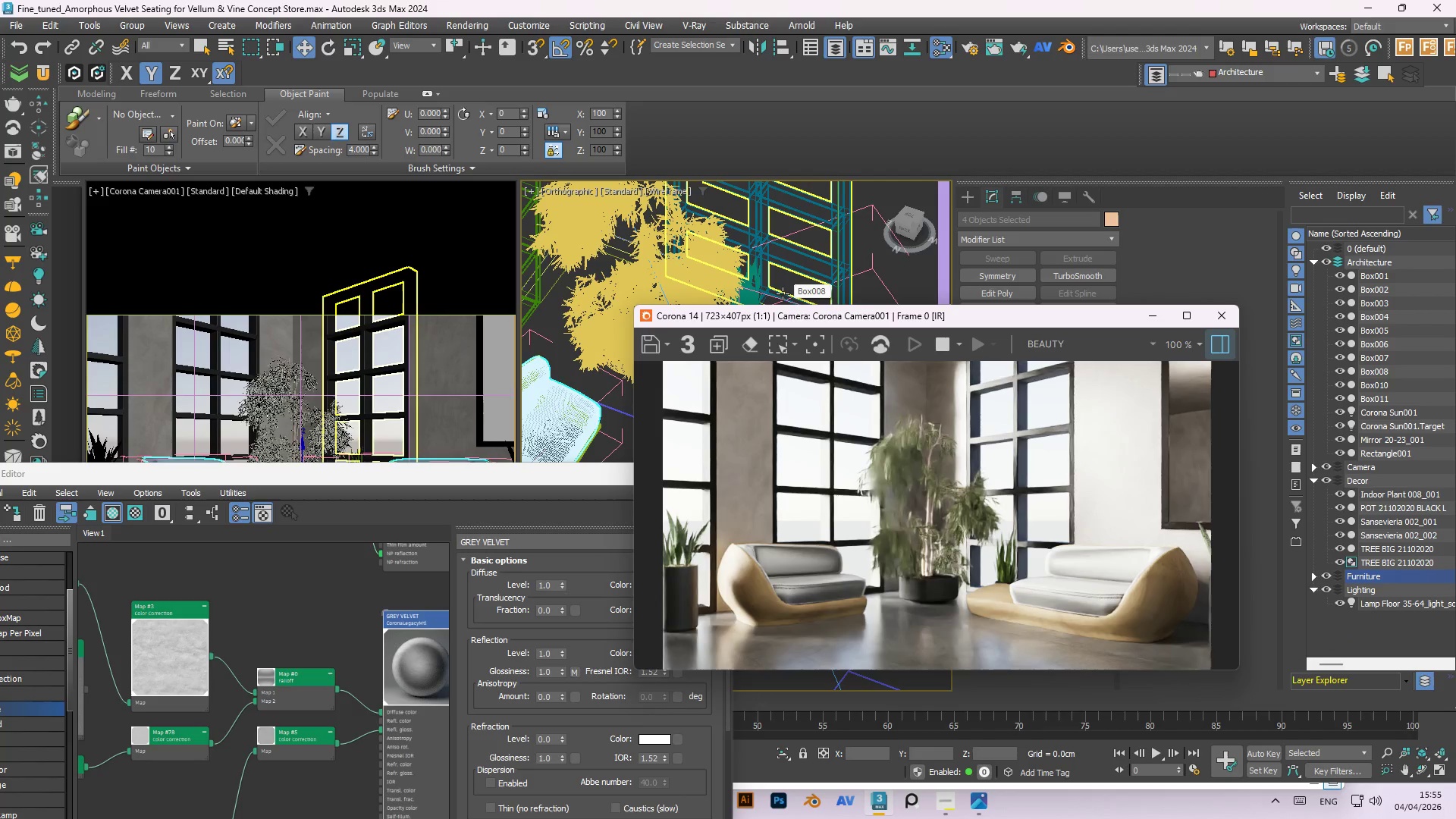 
left_click_drag(start_coordinate=[402, 479], to_coordinate=[547, 298])
 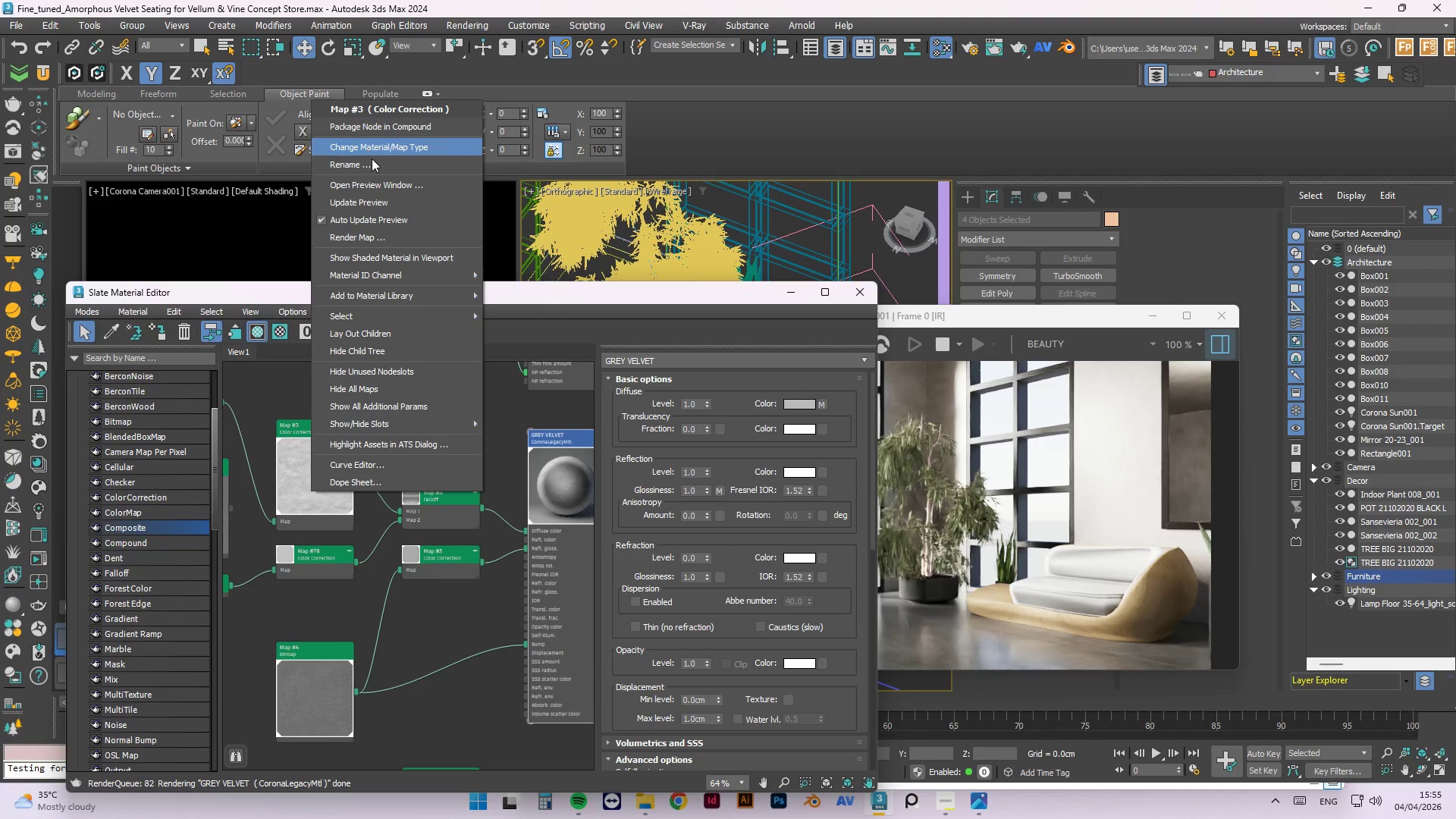 
left_click([379, 198])
 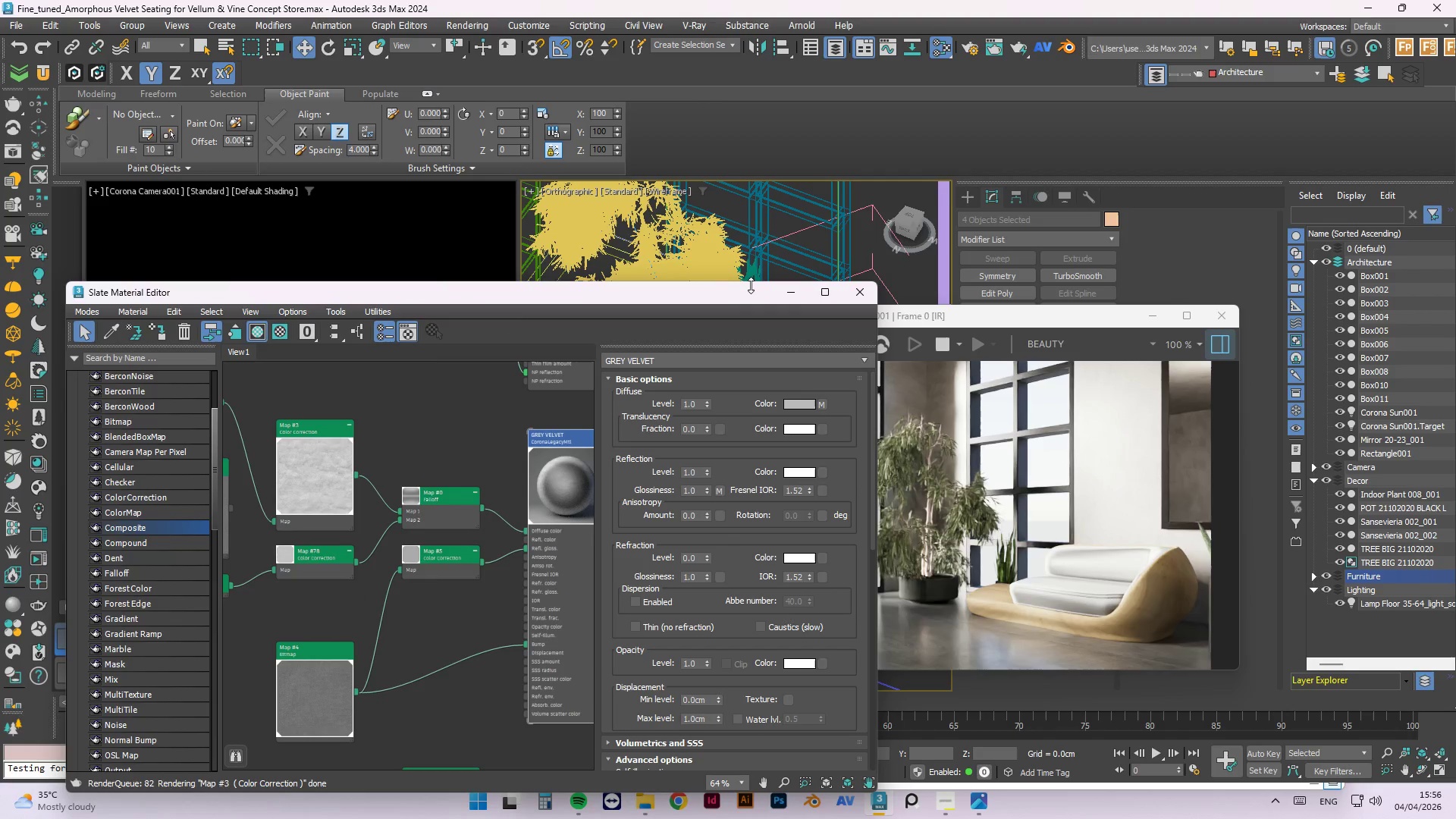 
left_click_drag(start_coordinate=[717, 302], to_coordinate=[929, 212])
 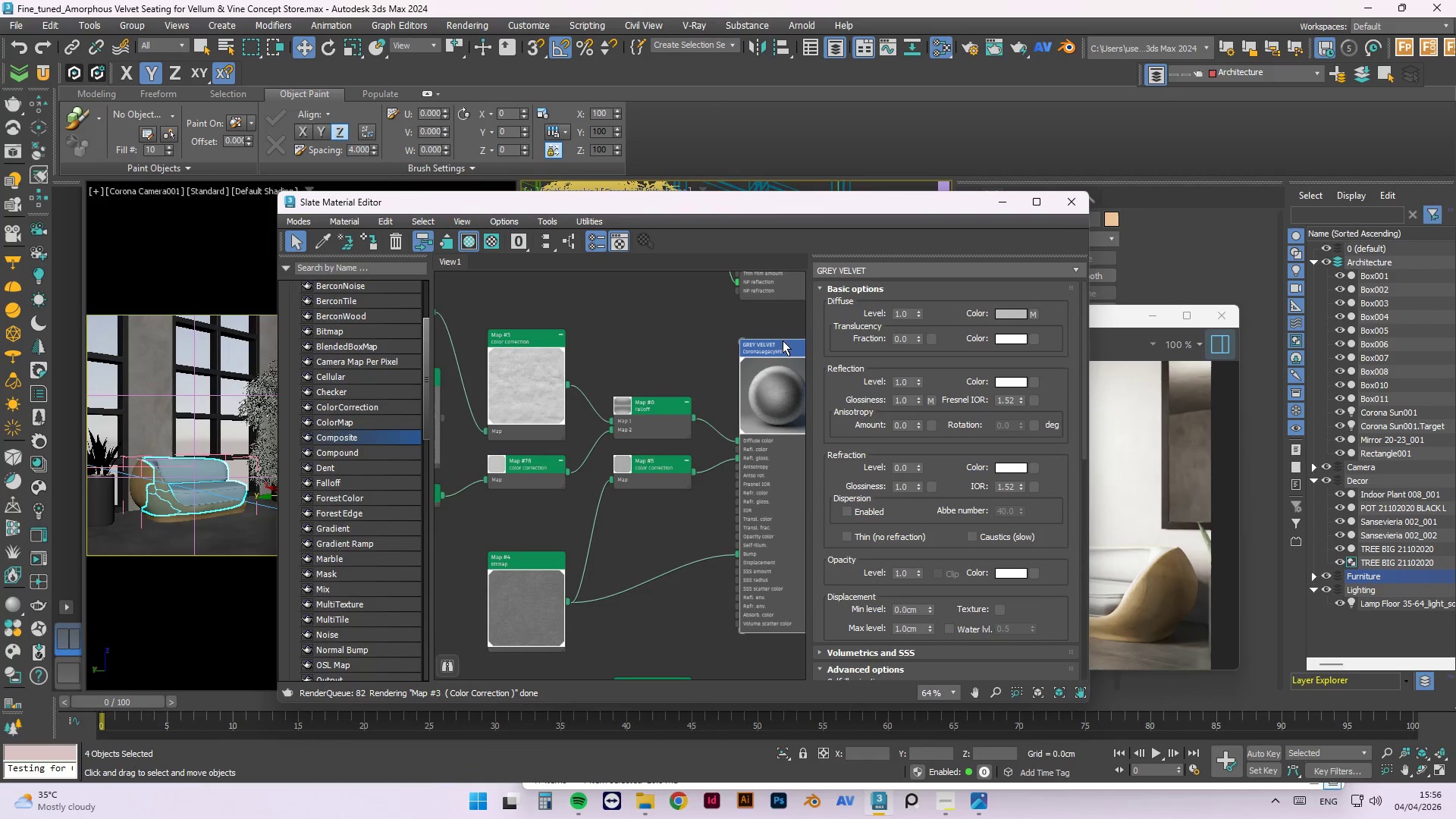 
right_click([678, 375])
 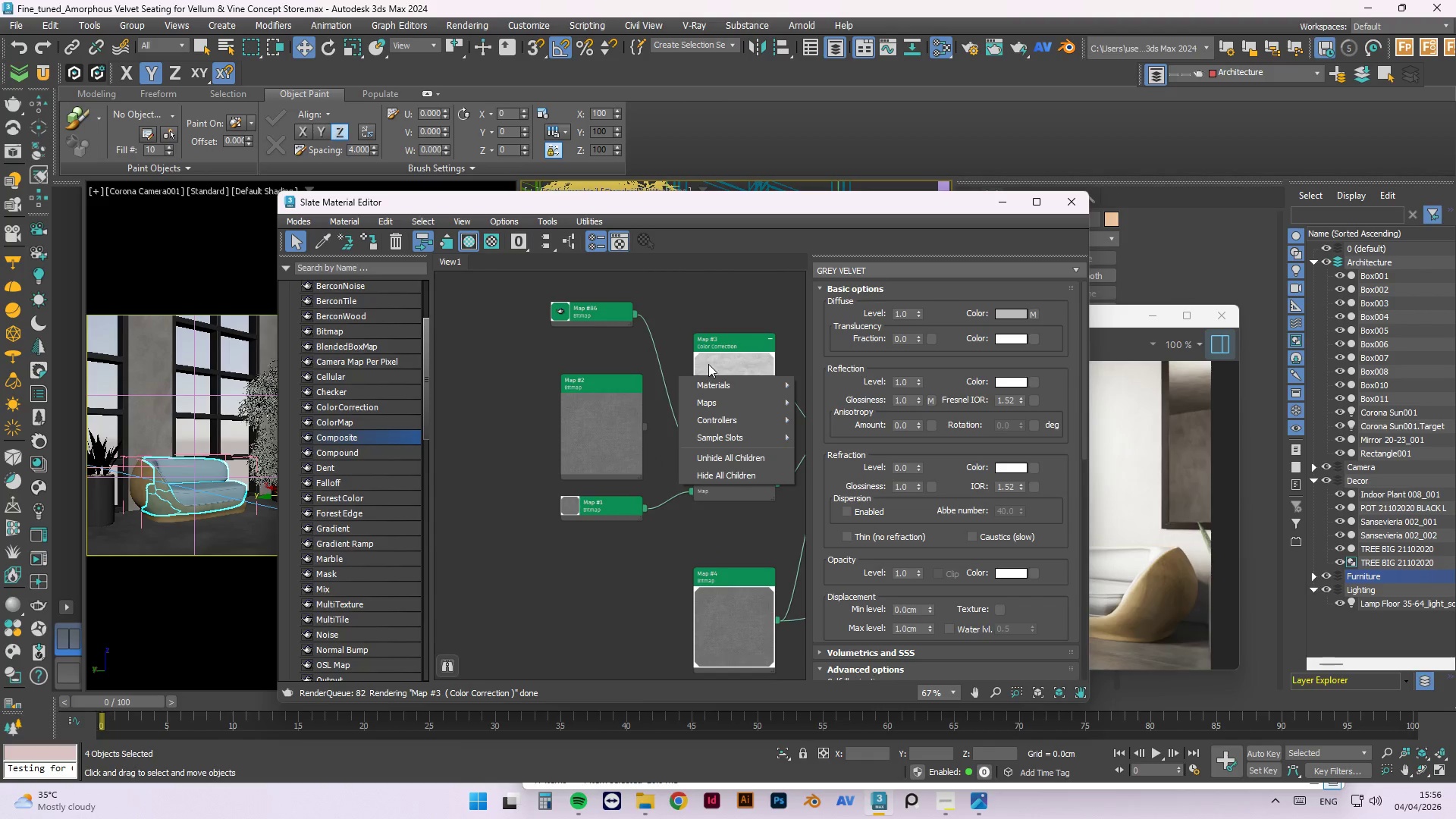 
scroll: coordinate [632, 365], scroll_direction: none, amount: 0.0
 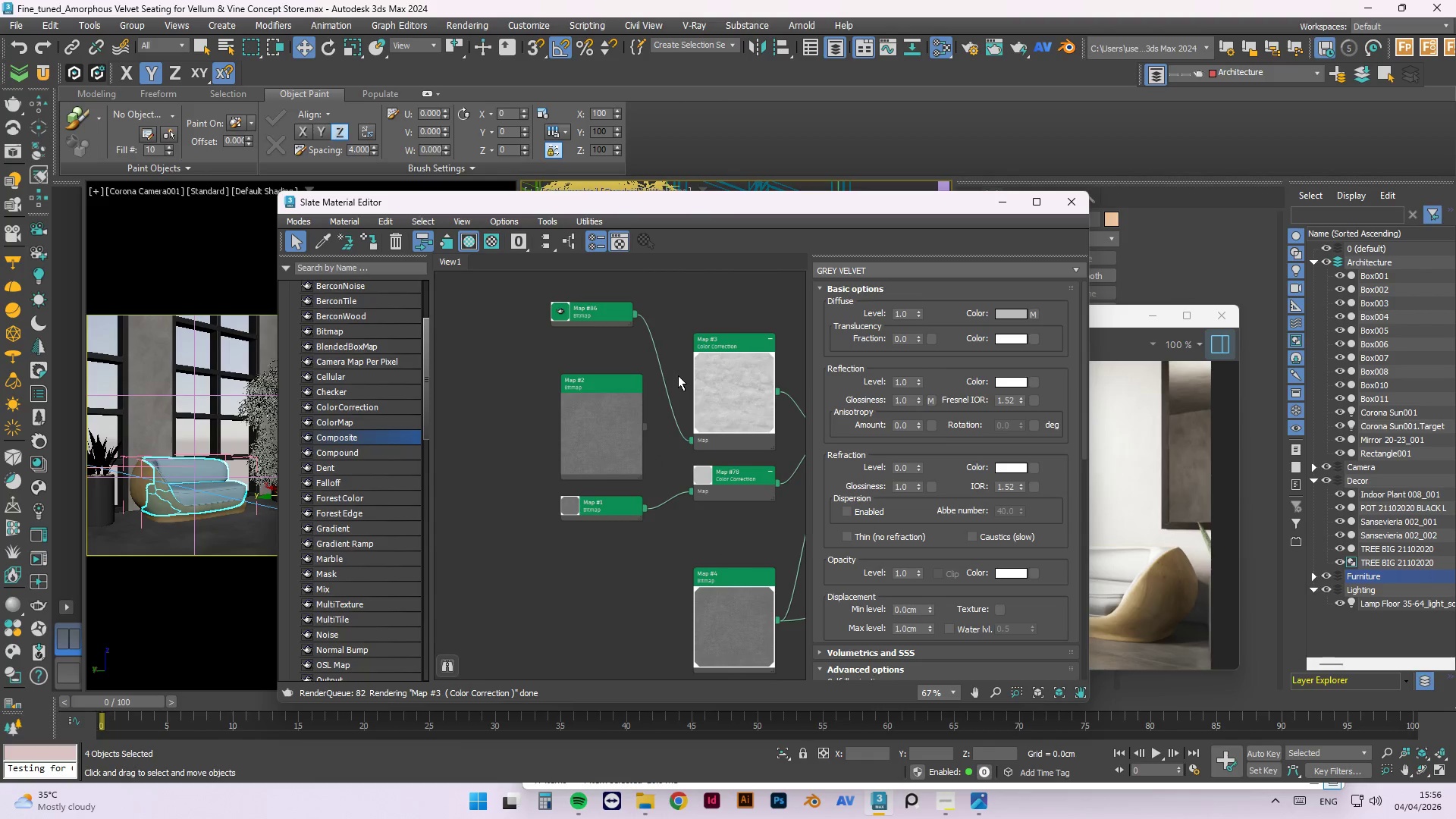 
left_click([714, 356])
 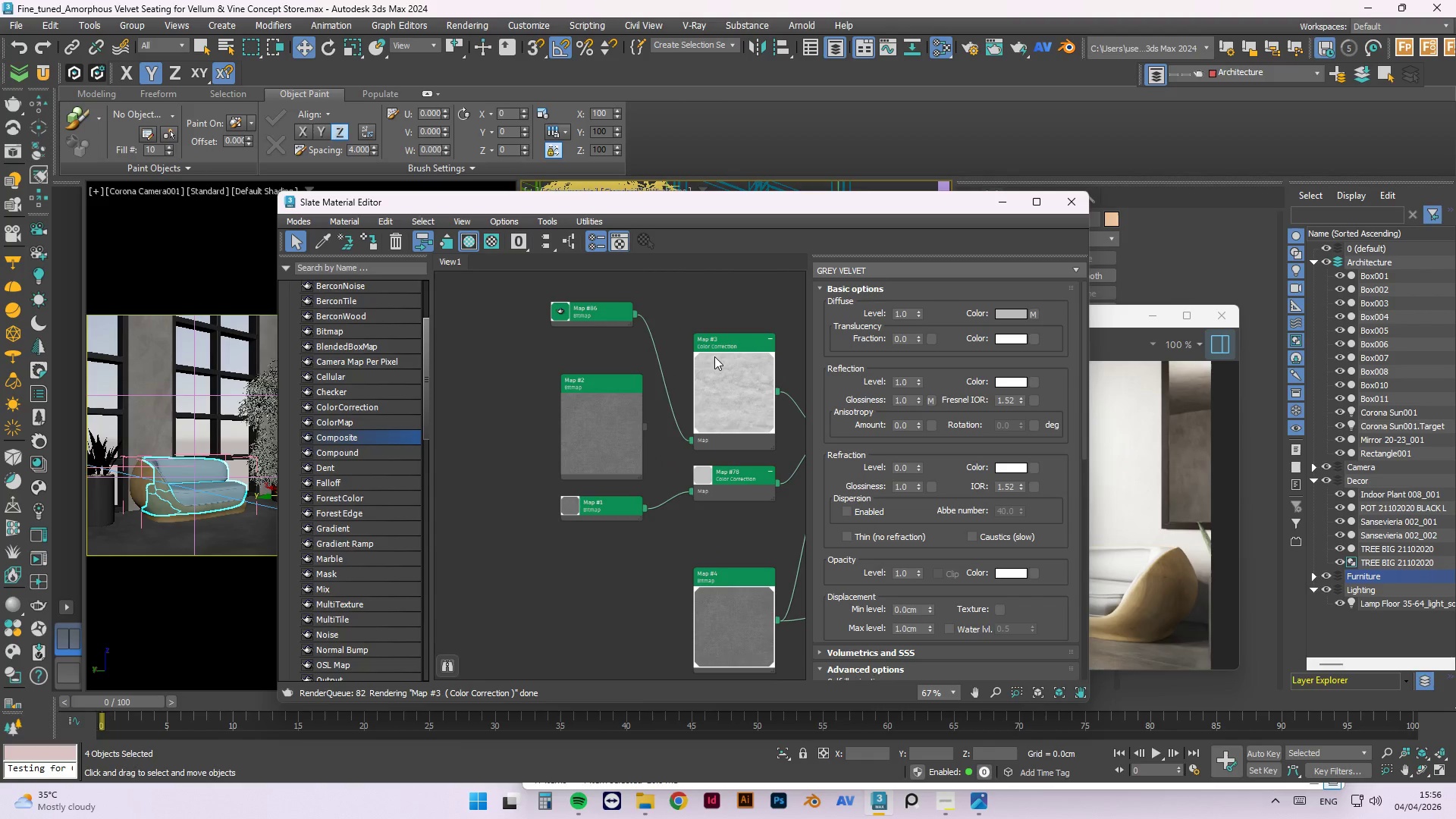 
right_click([714, 356])
 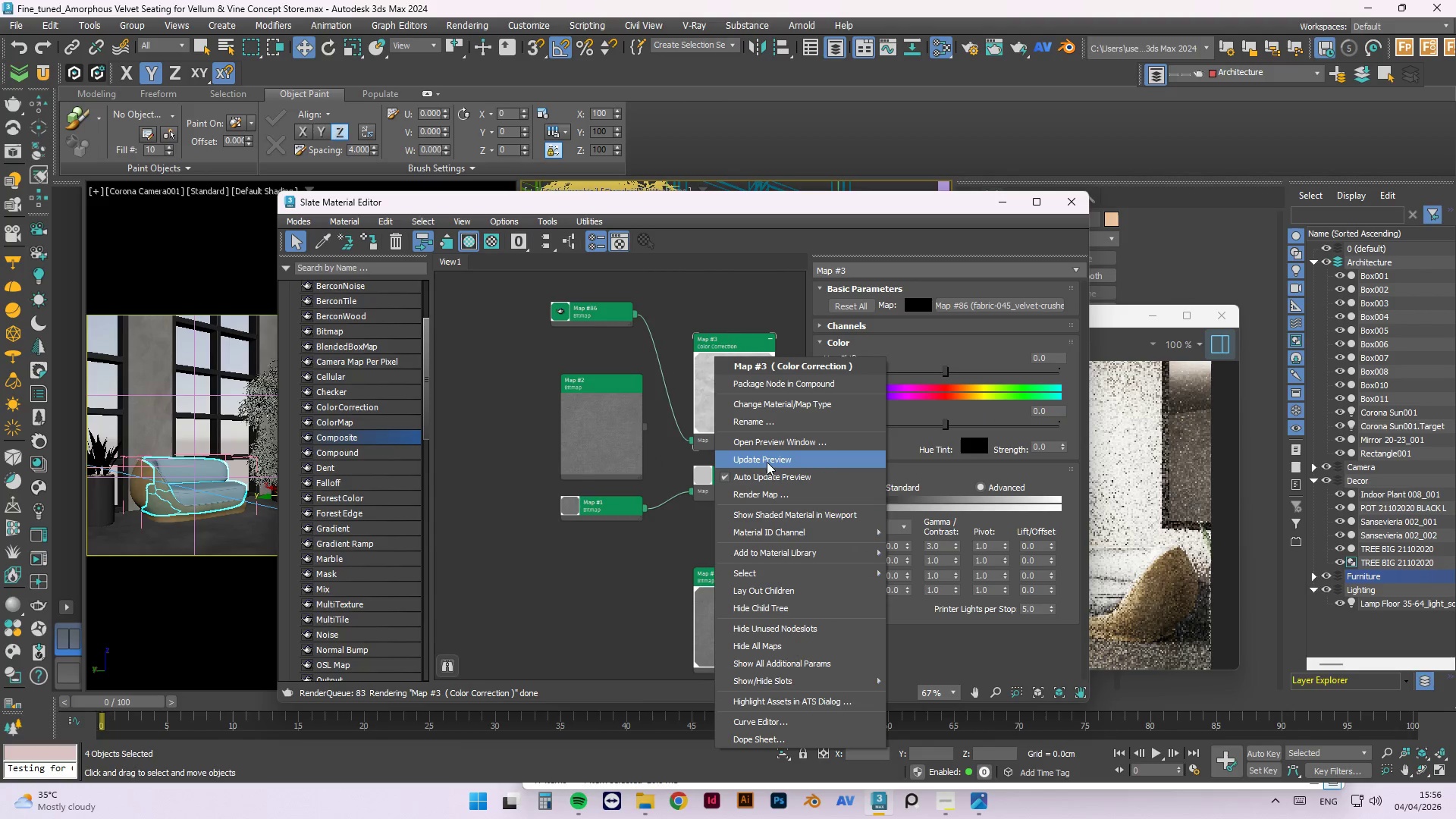 
left_click([765, 460])
 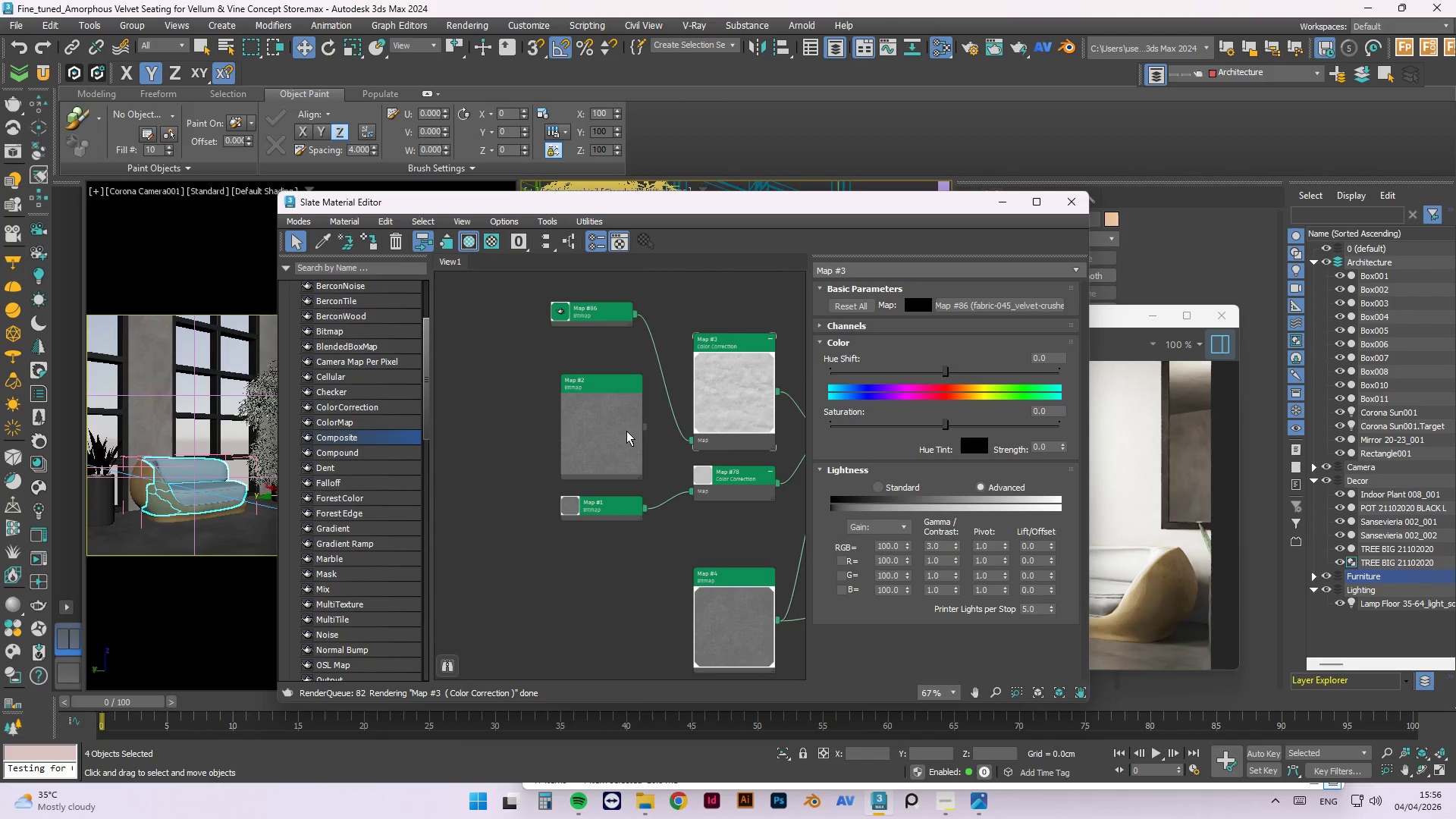 
left_click([625, 431])
 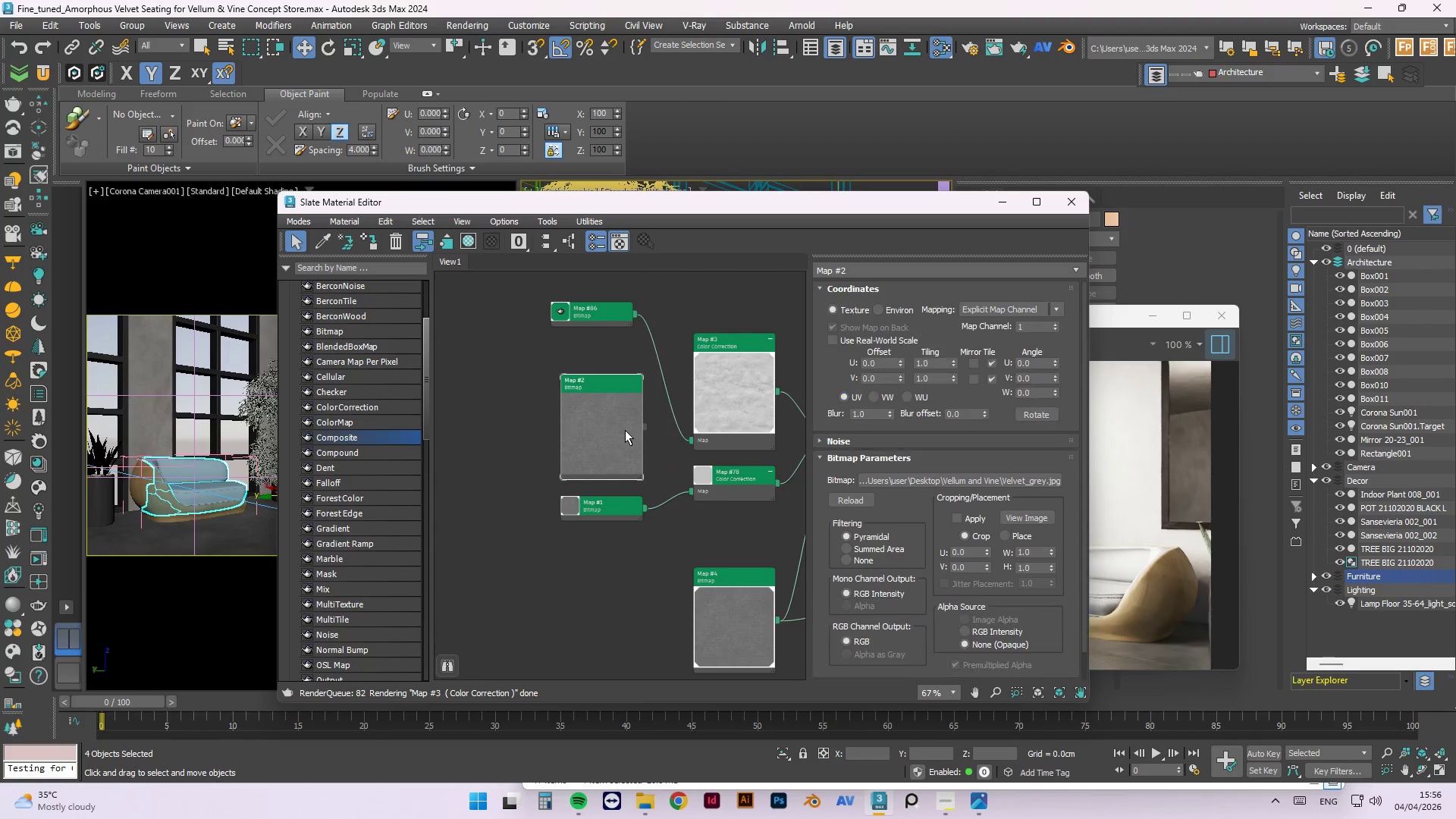 
key(Delete)
 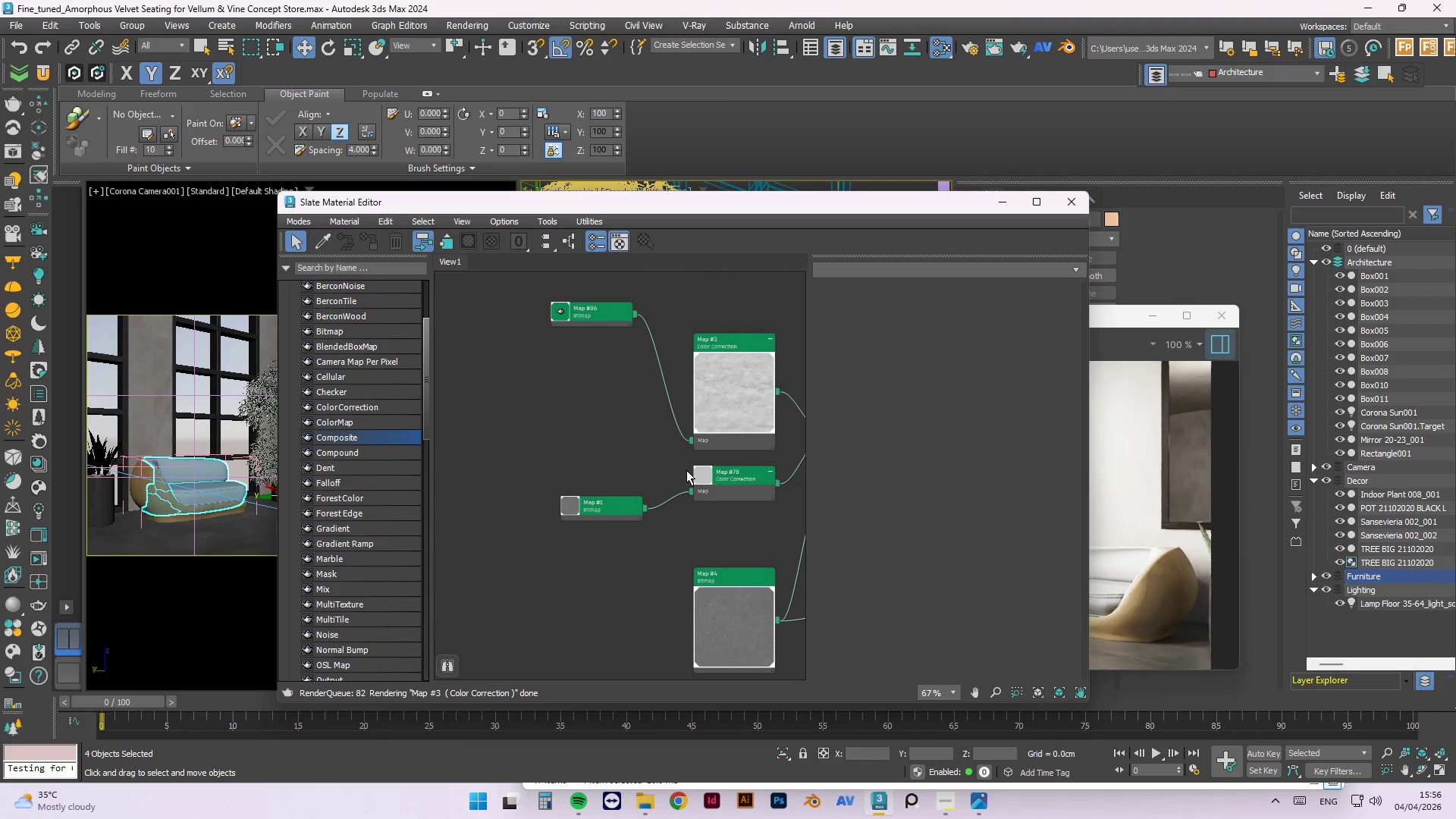 
double_click([698, 477])
 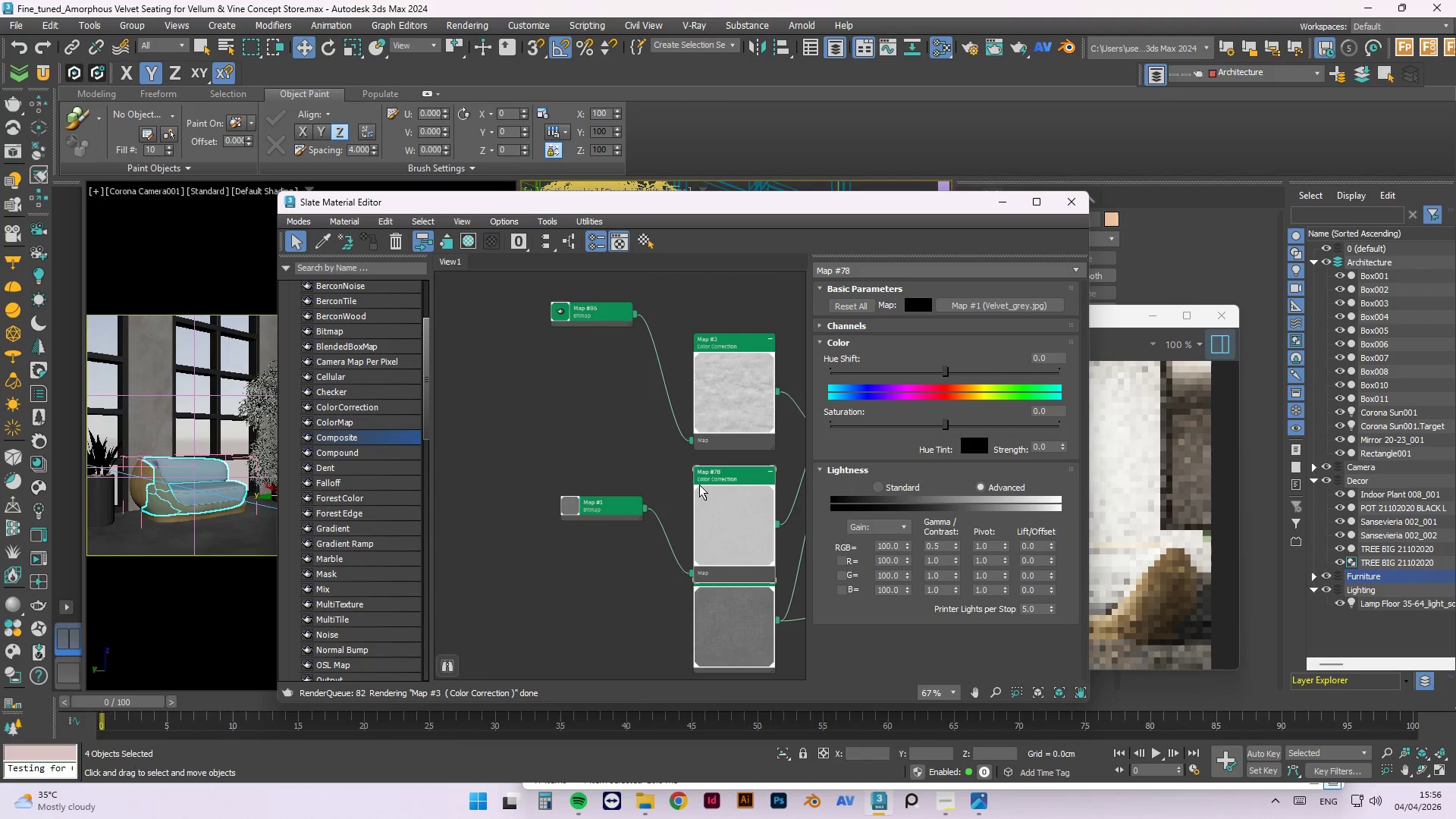 
right_click([711, 496])
 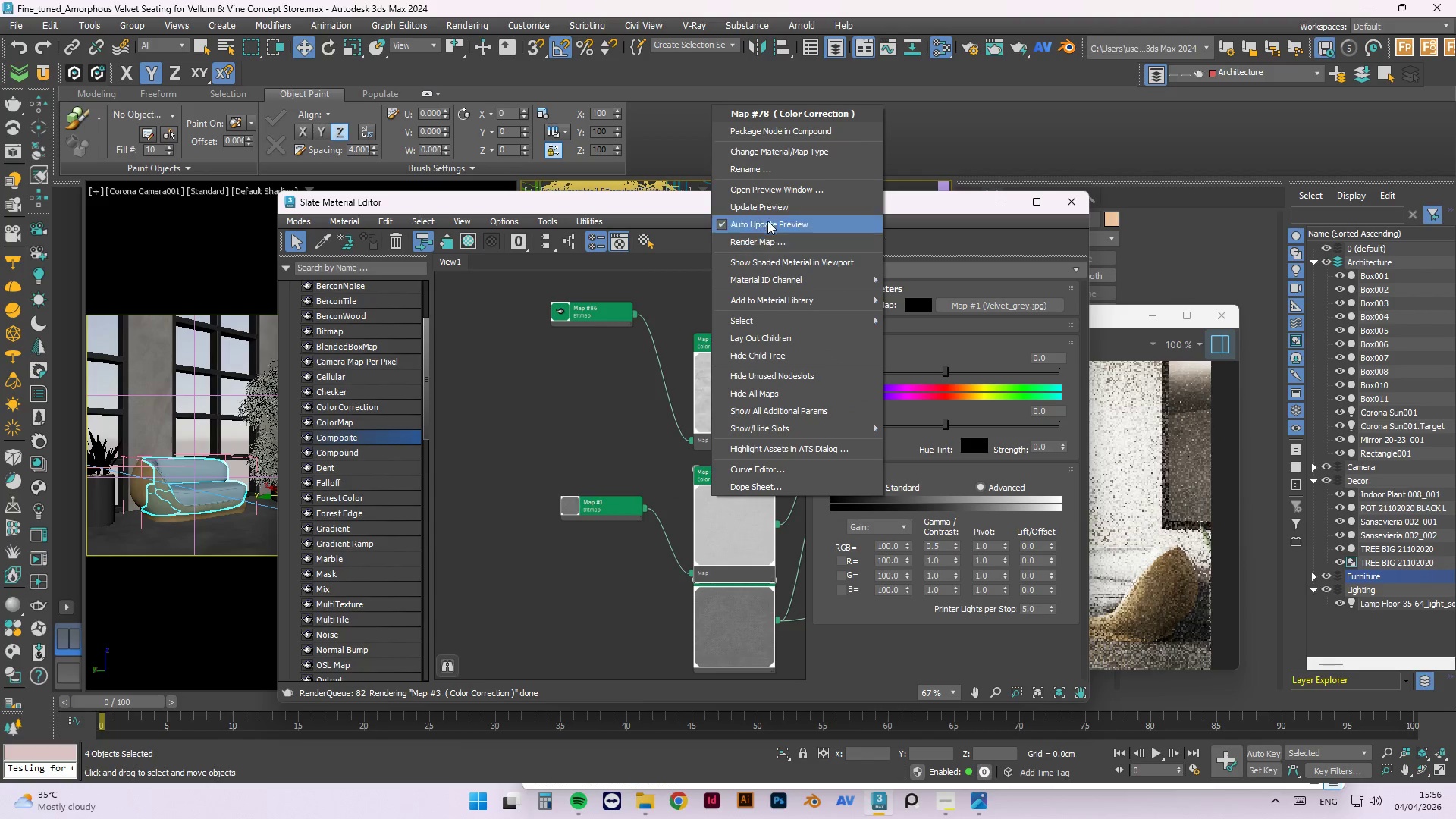 
left_click([767, 210])
 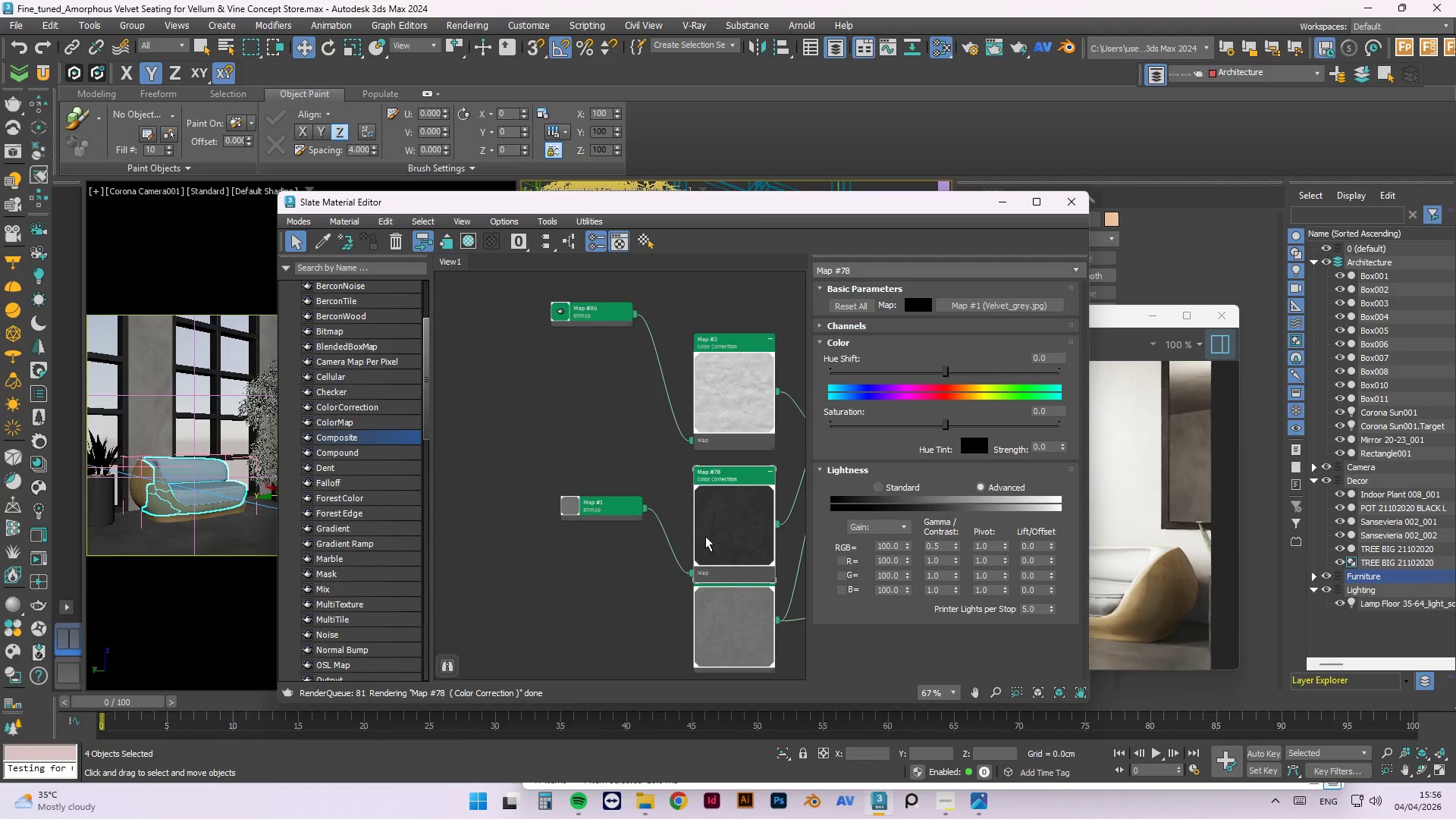 
left_click_drag(start_coordinate=[707, 530], to_coordinate=[661, 510])
 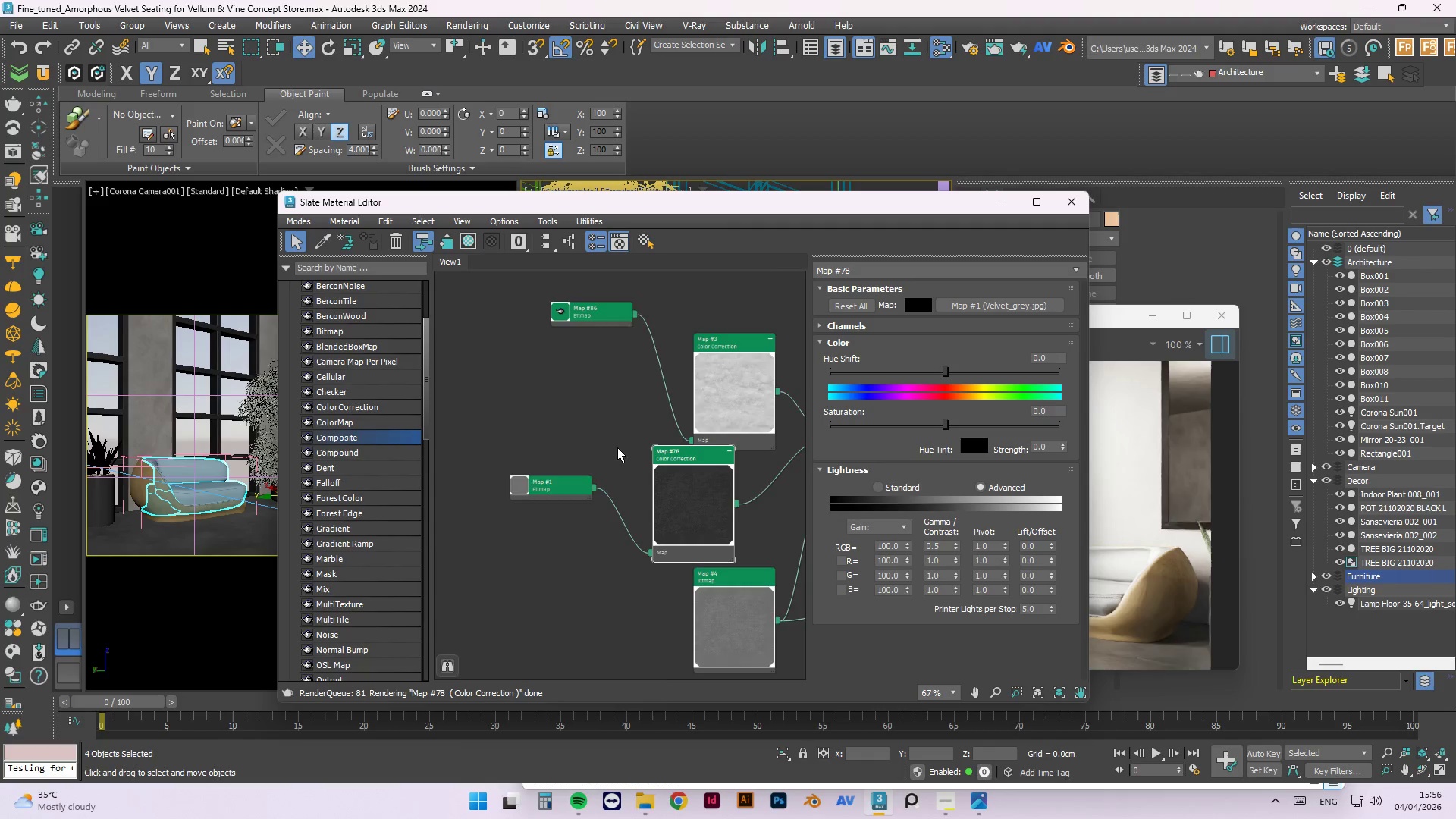 
scroll: coordinate [688, 428], scroll_direction: none, amount: 0.0
 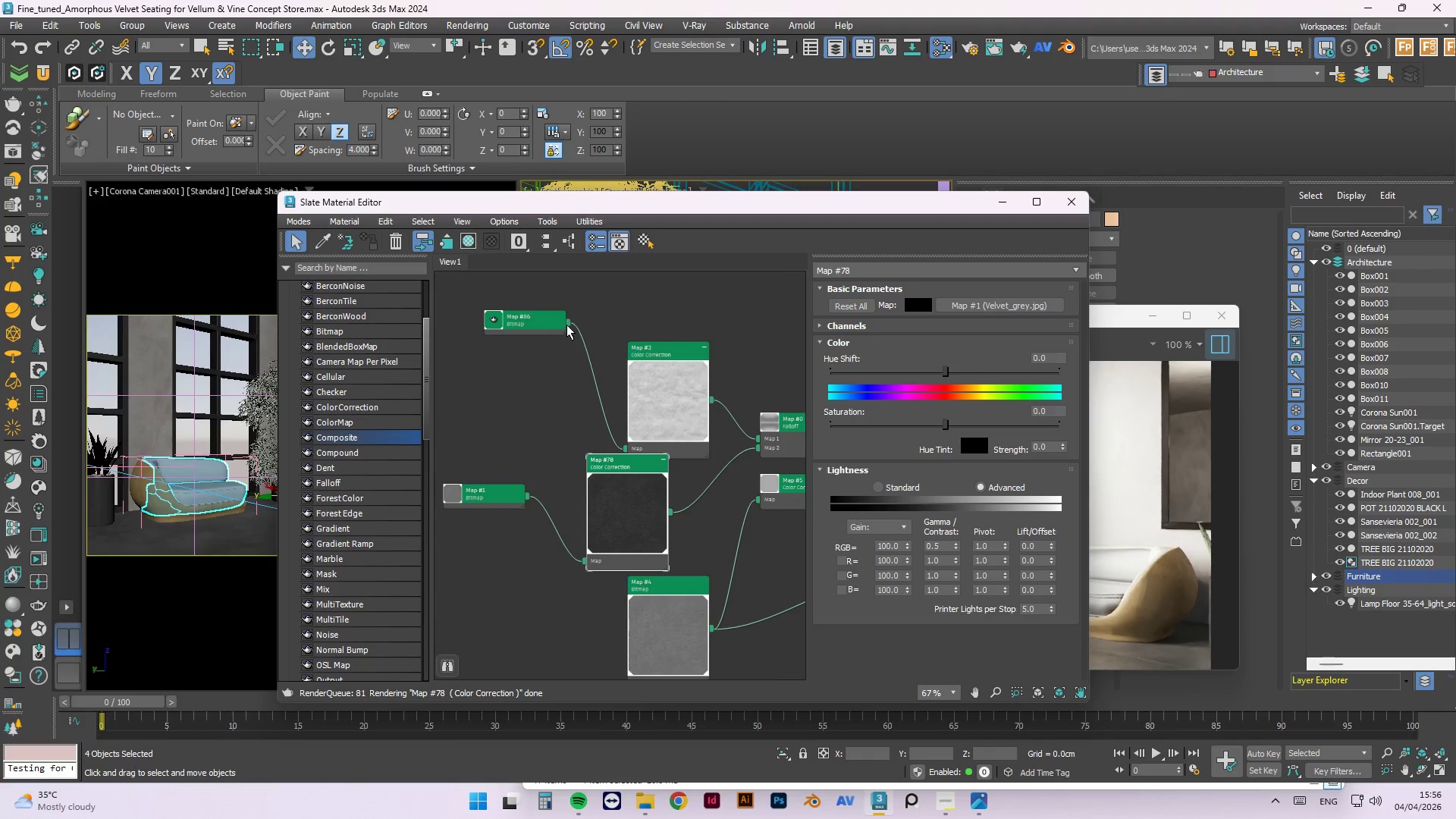 
left_click_drag(start_coordinate=[567, 325], to_coordinate=[588, 561])
 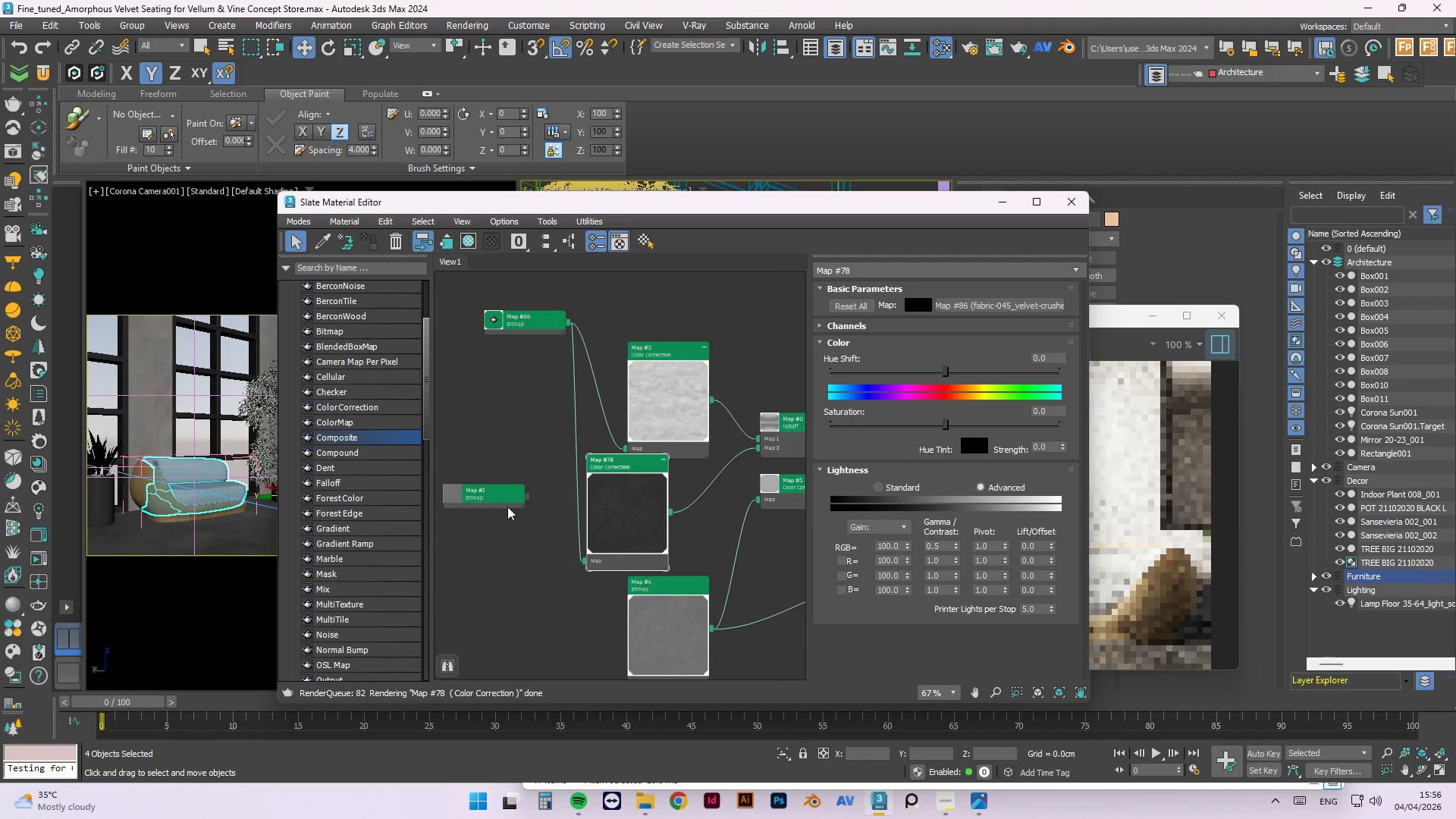 
left_click([503, 502])
 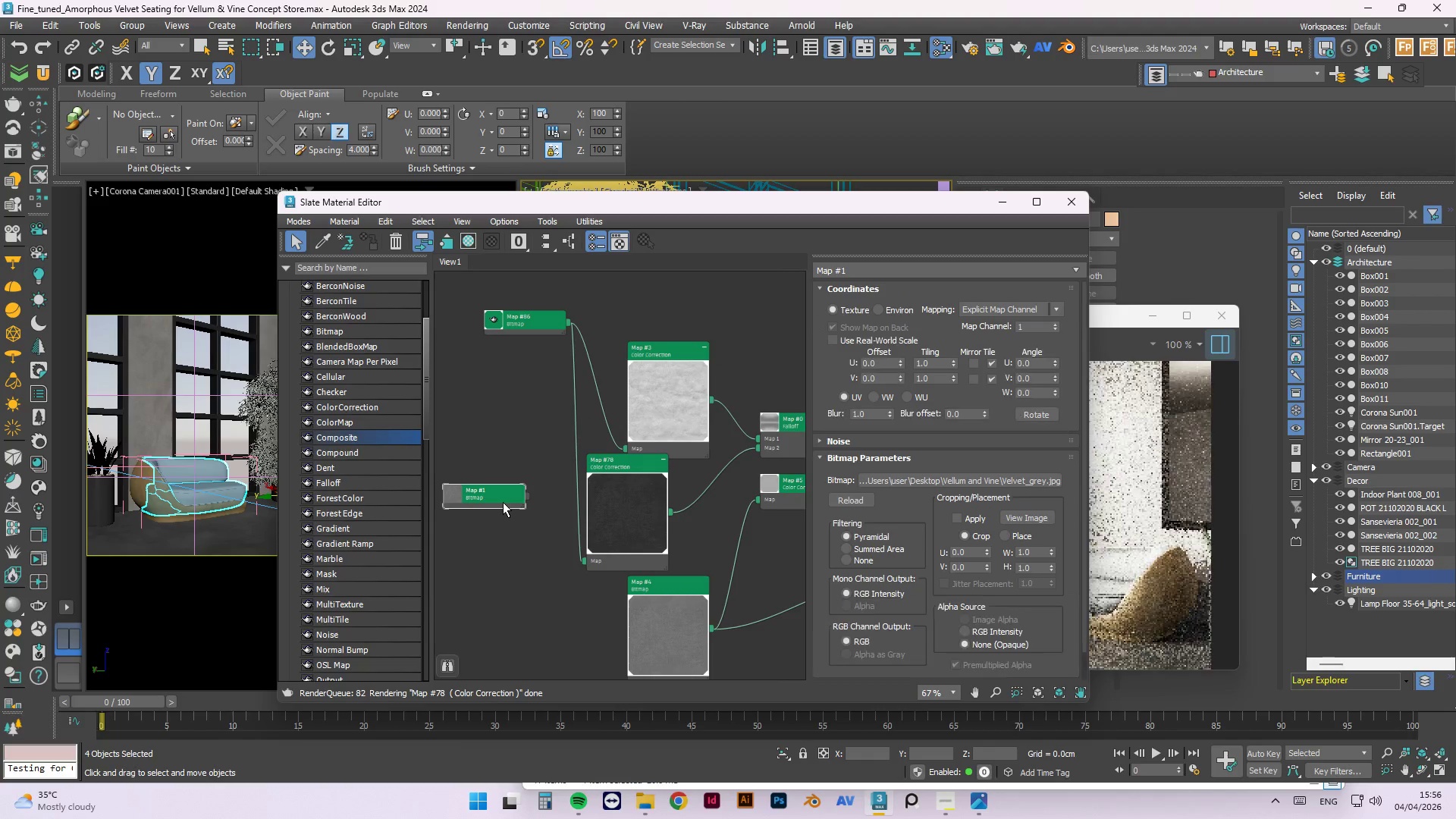 
key(Delete)
 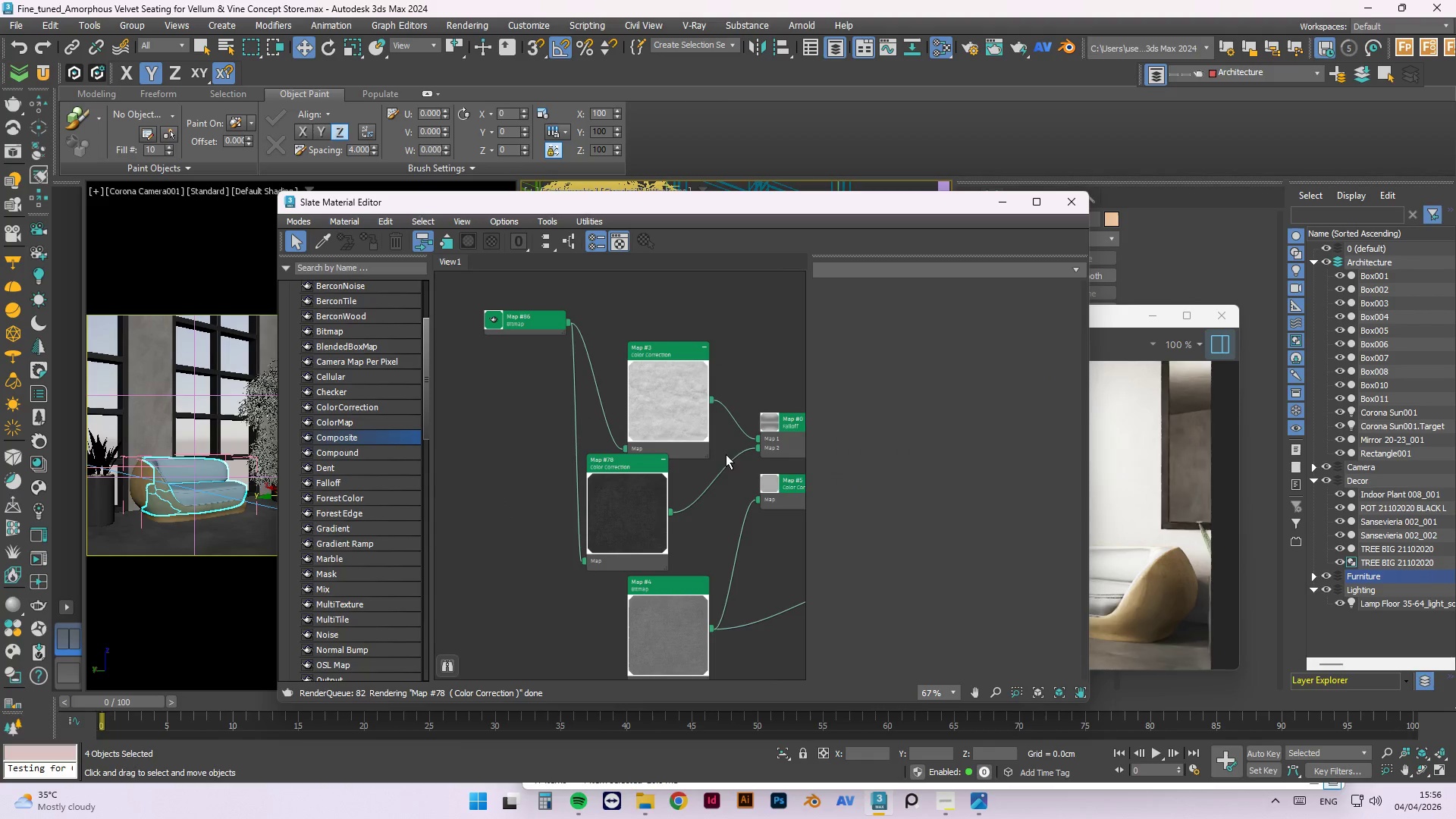 
right_click([513, 500])
 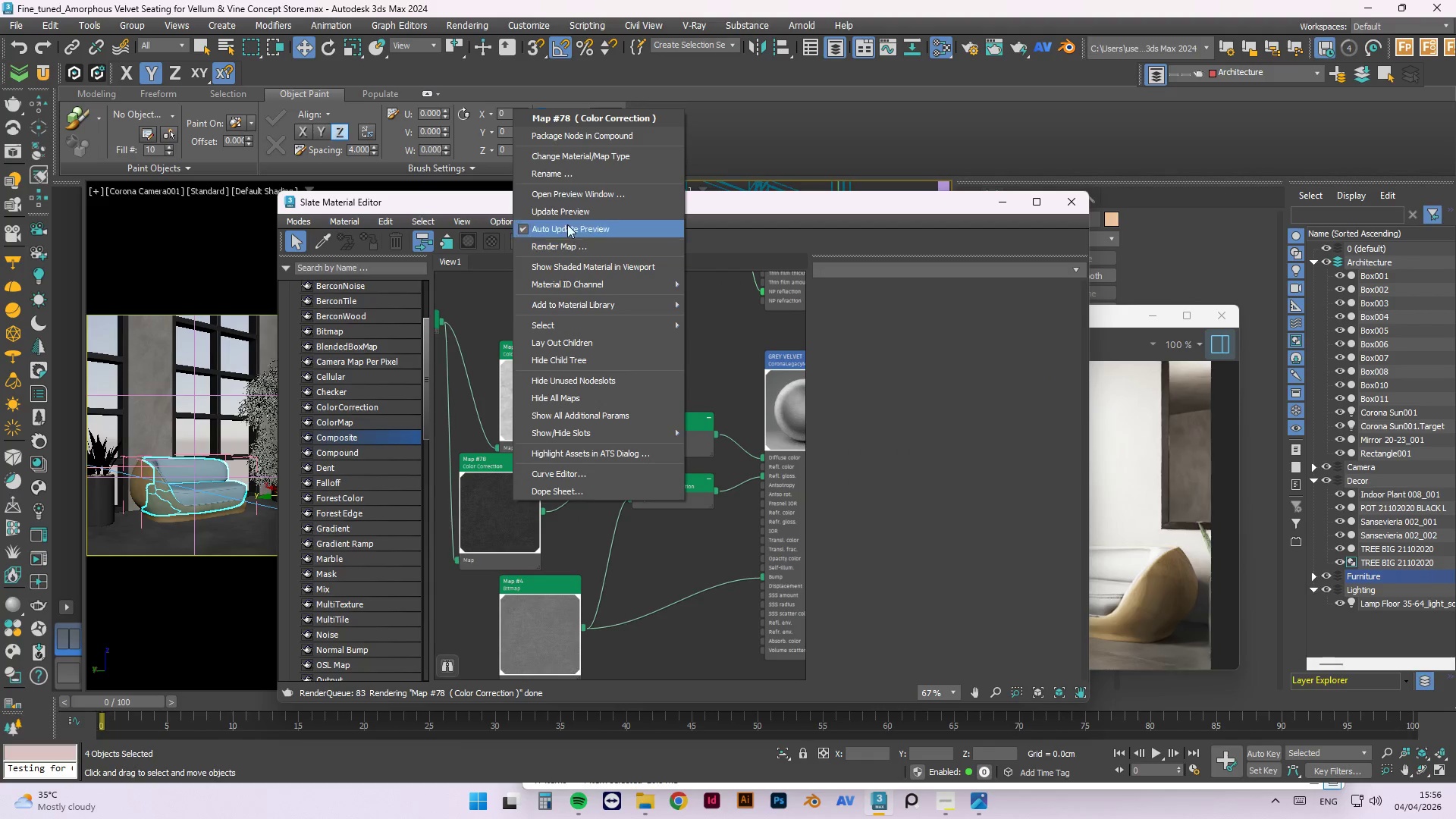 
scroll: coordinate [703, 427], scroll_direction: none, amount: 0.0
 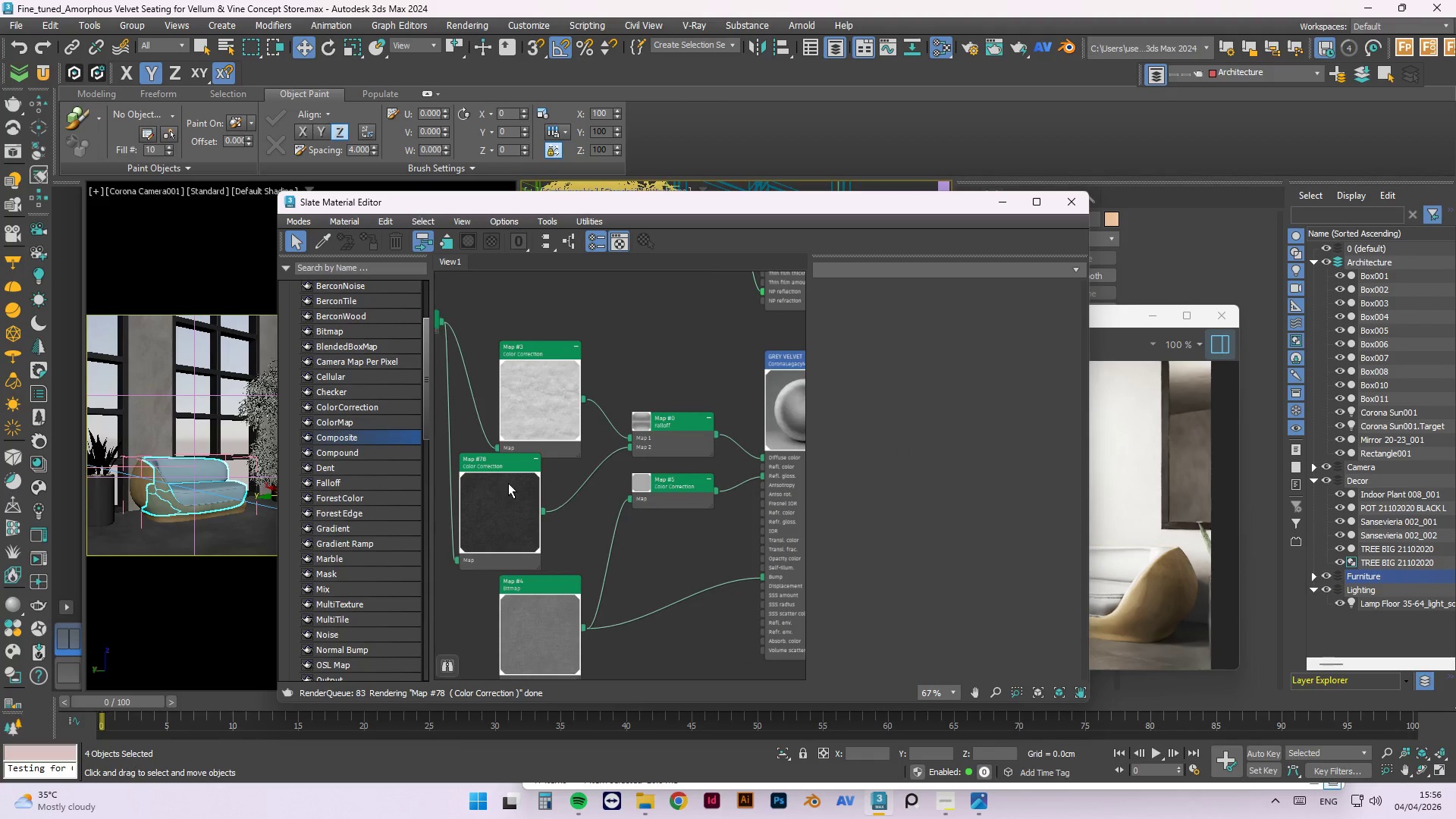 
left_click([566, 207])
 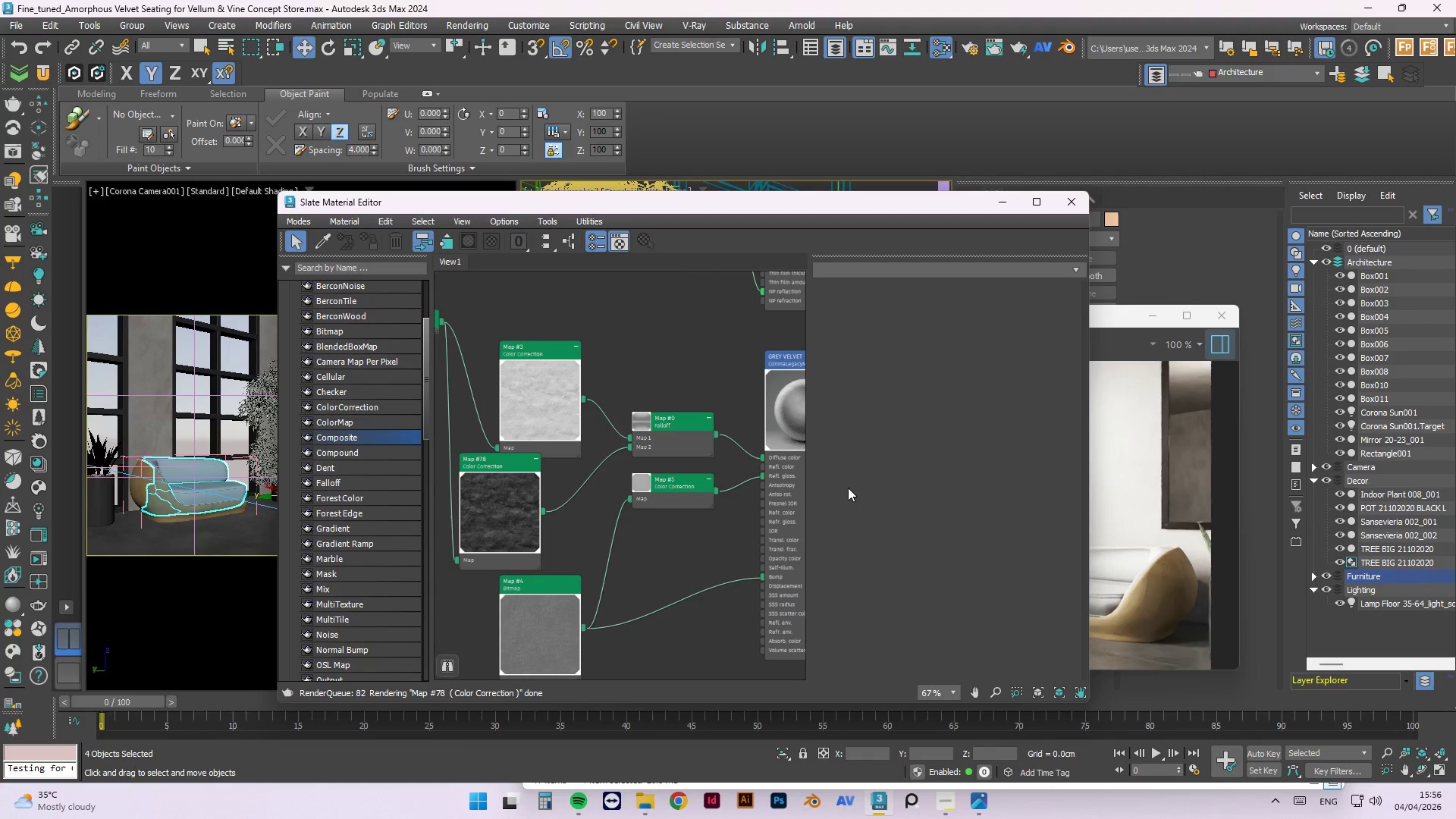 
right_click([779, 413])
 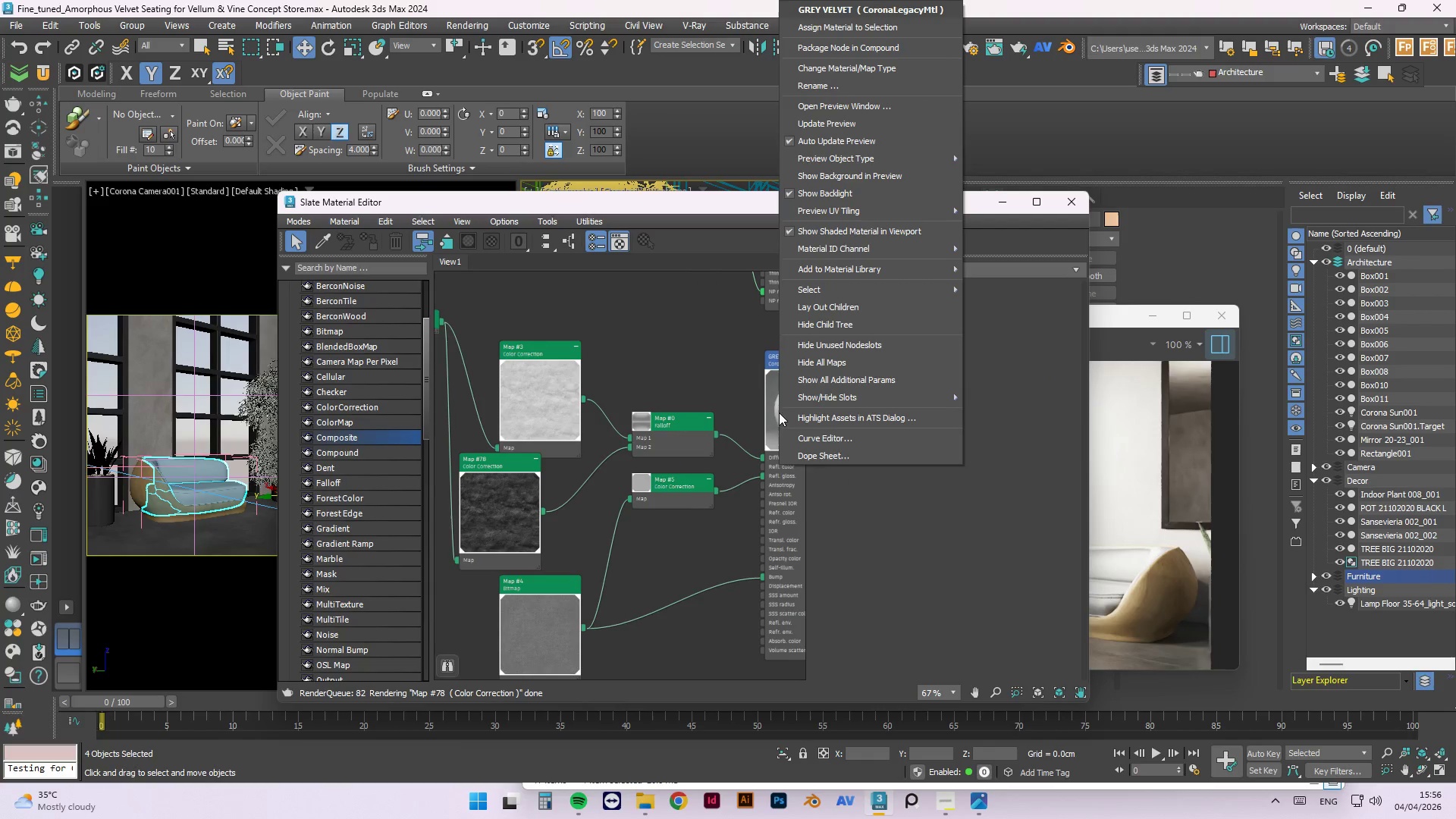 
left_click([767, 398])
 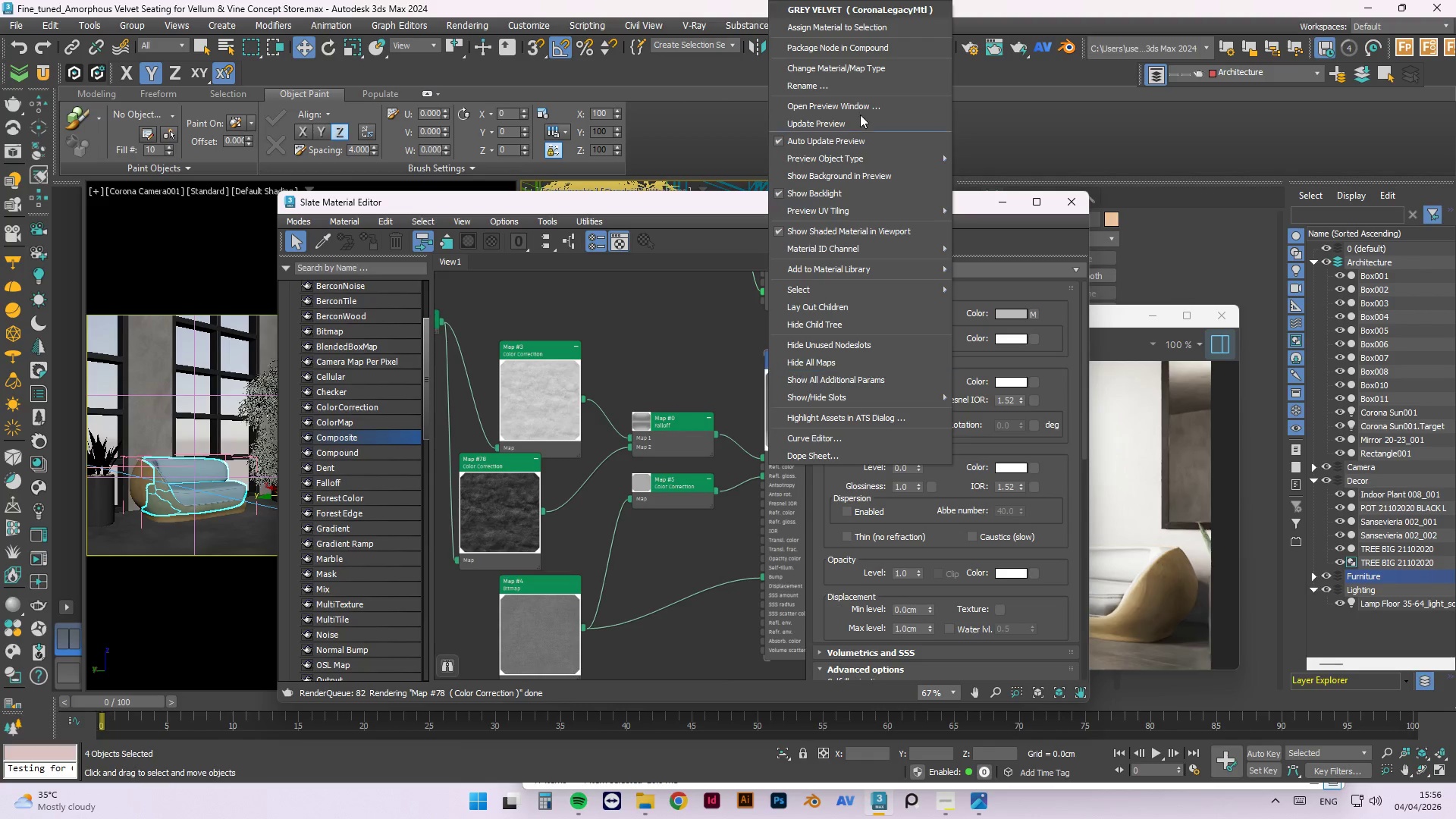 
left_click([836, 122])
 